 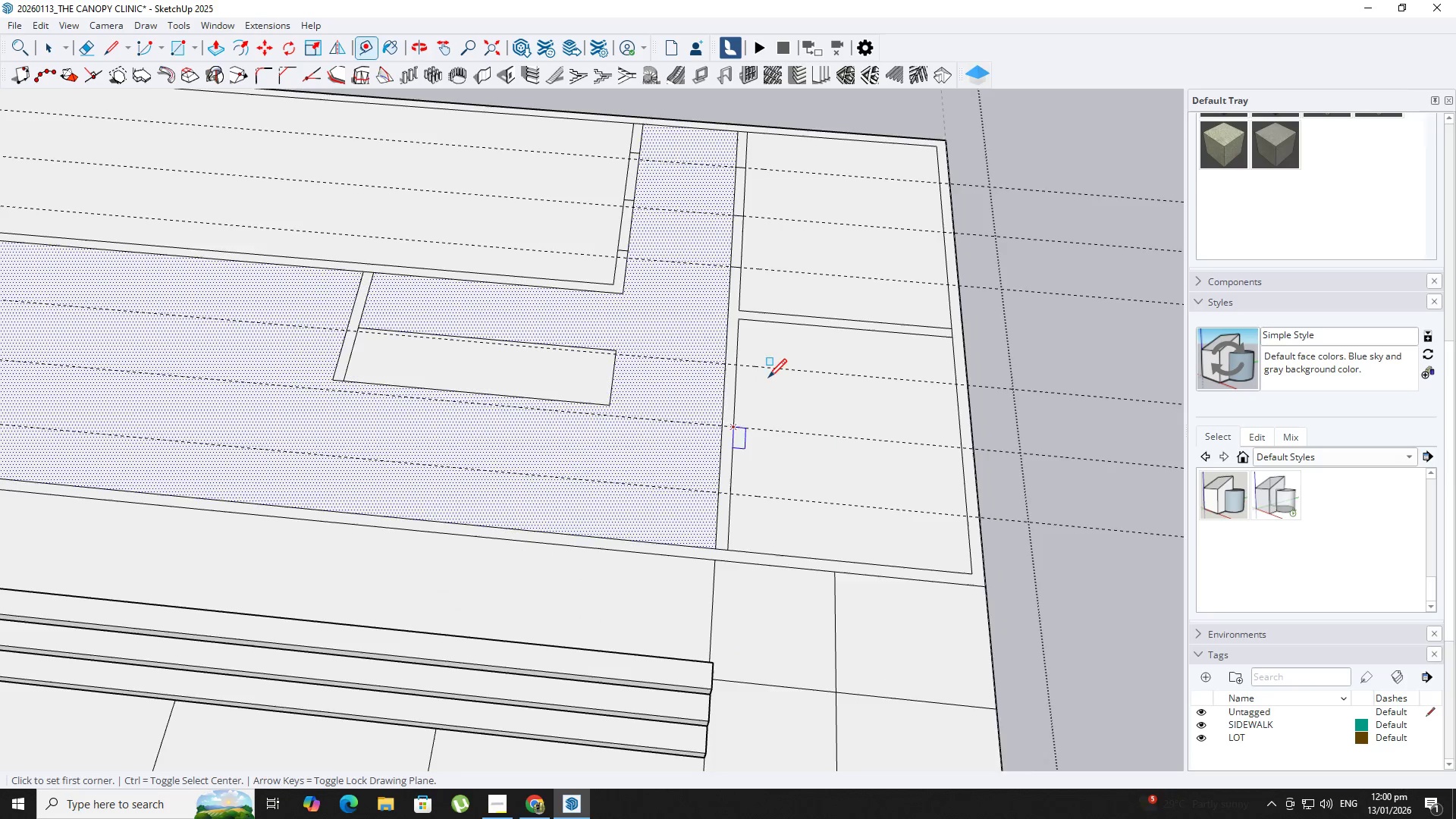 
scroll: coordinate [774, 360], scroll_direction: up, amount: 1.0
 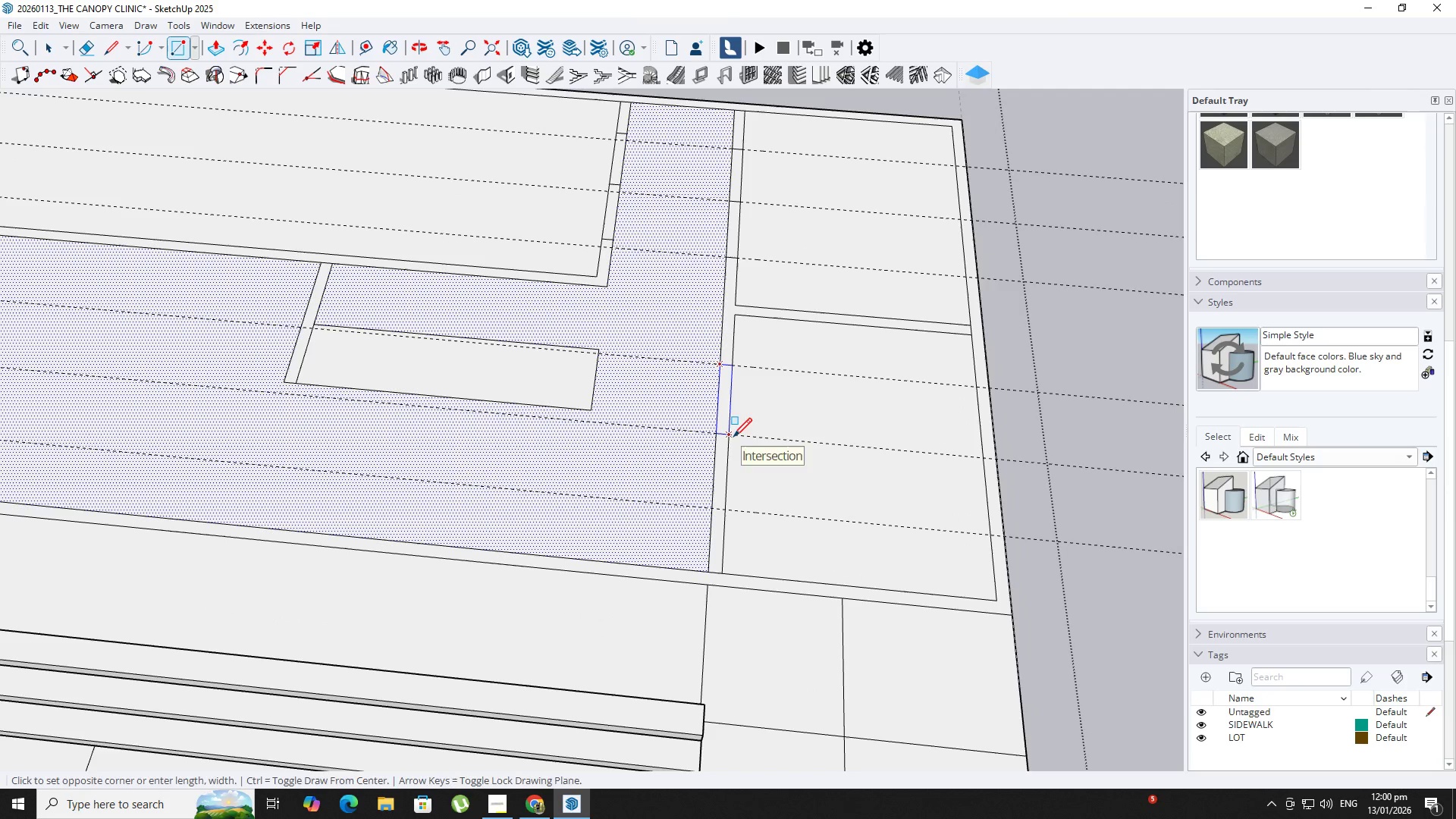 
double_click([730, 438])
 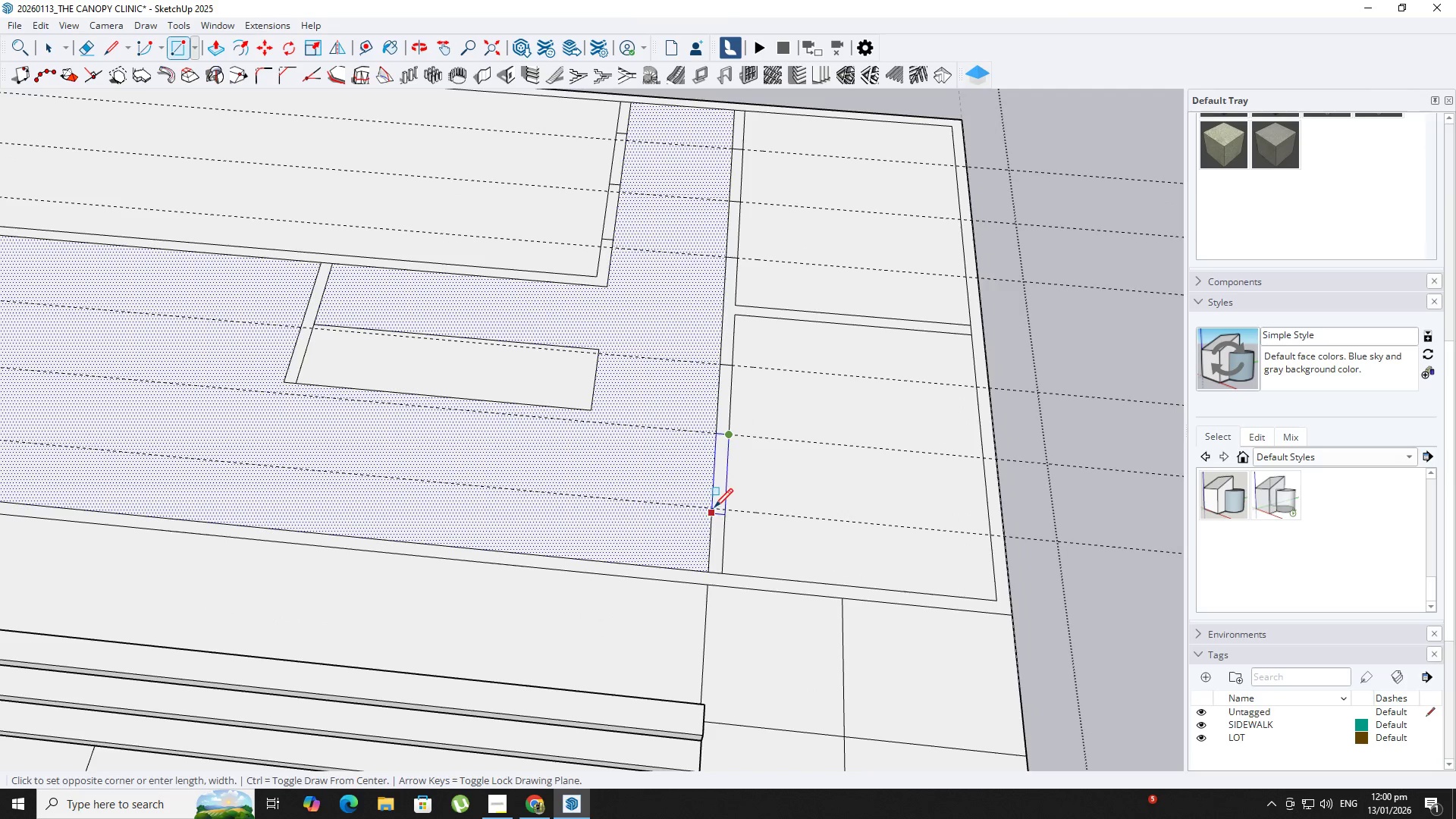 
left_click([714, 509])
 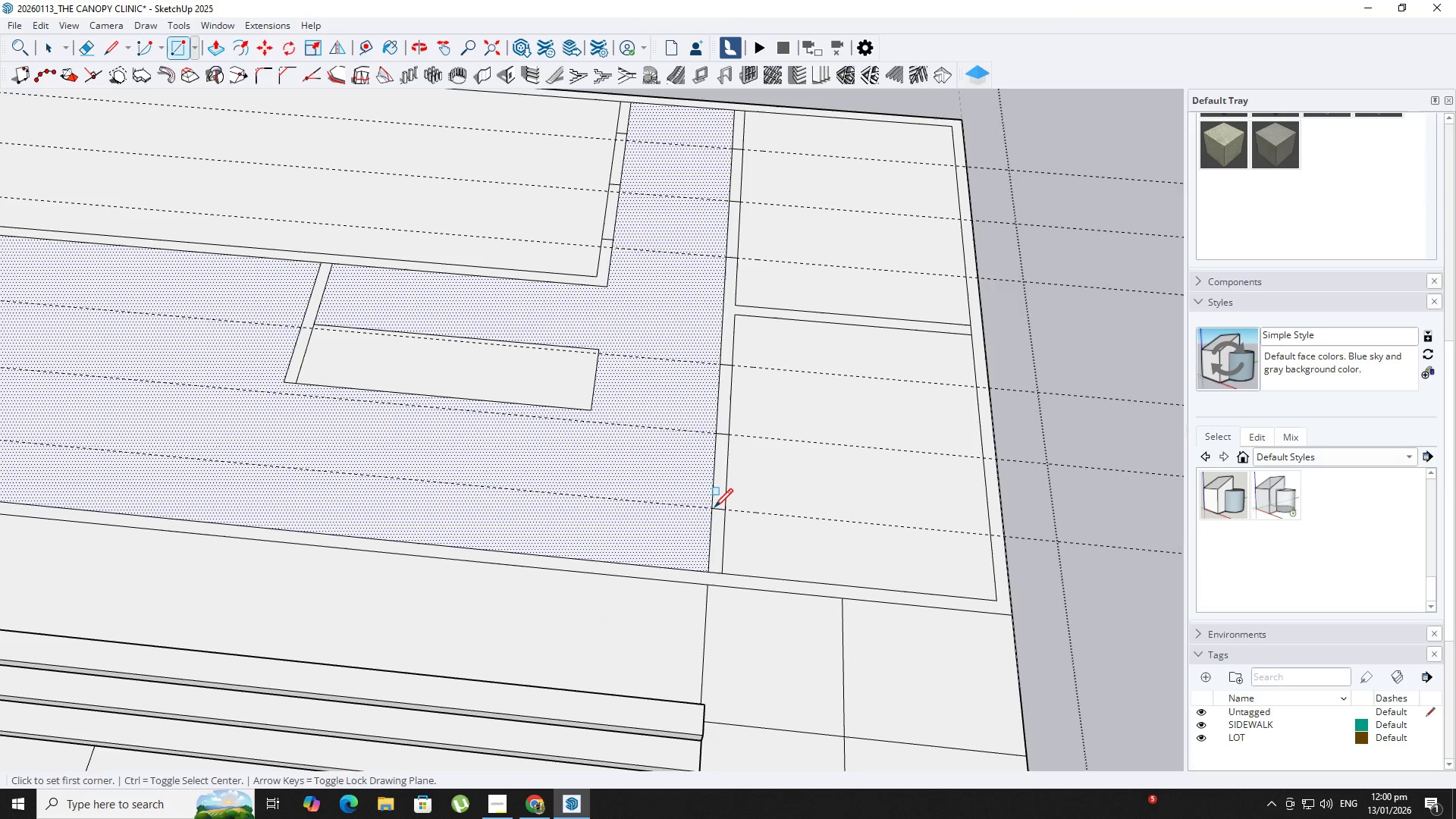 
key(Space)
 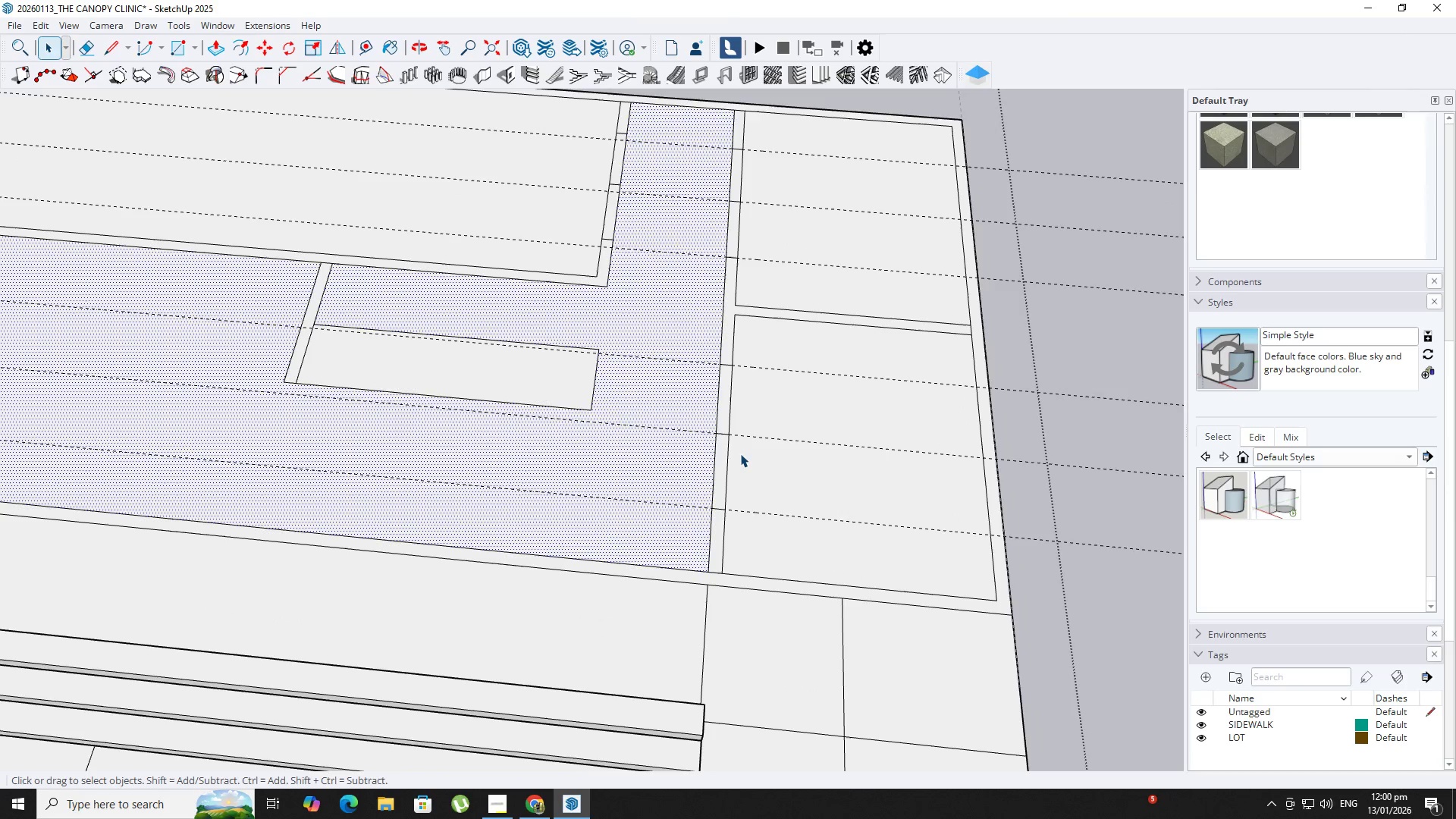 
scroll: coordinate [740, 453], scroll_direction: down, amount: 4.0
 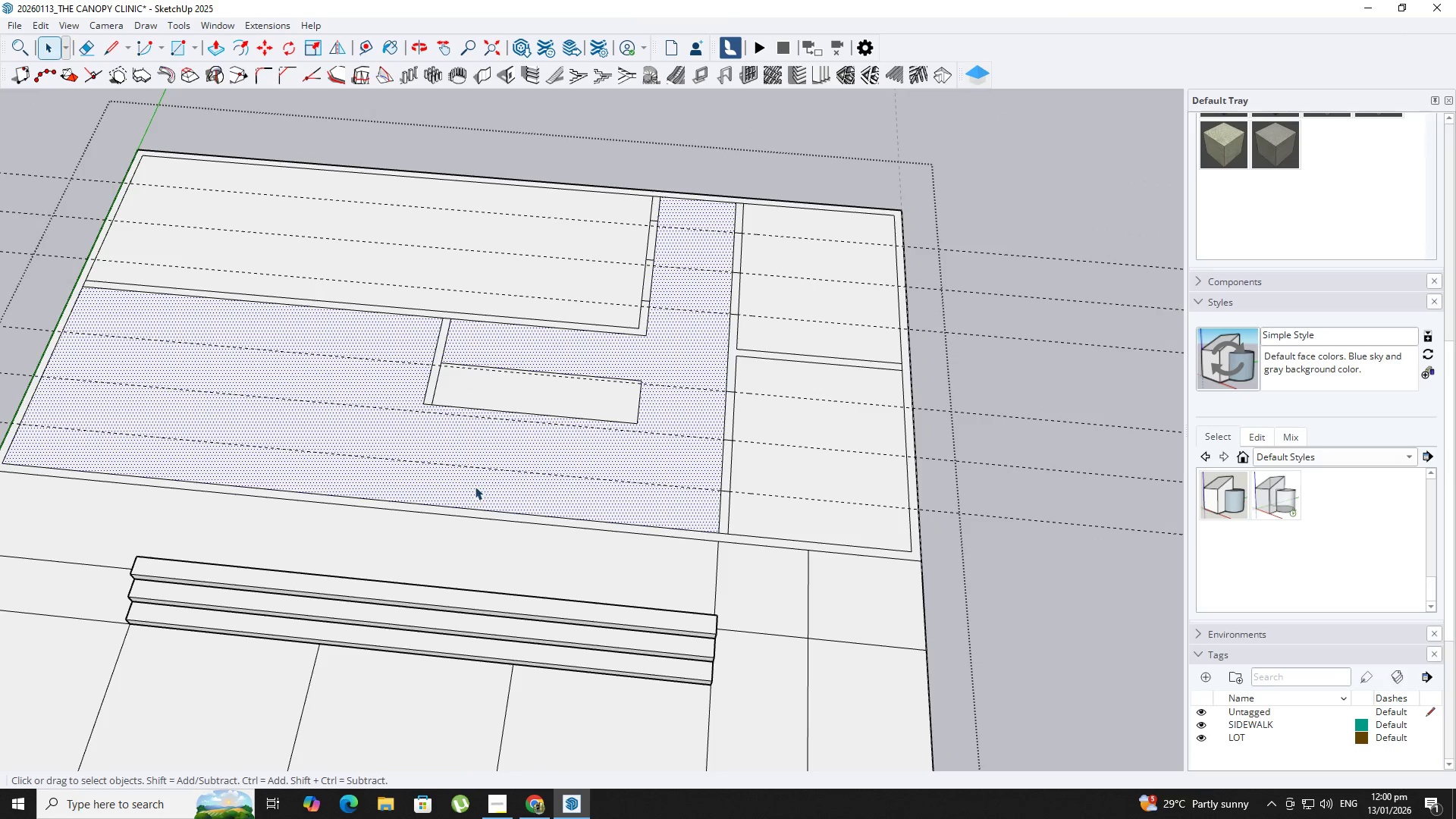 
key(T)
 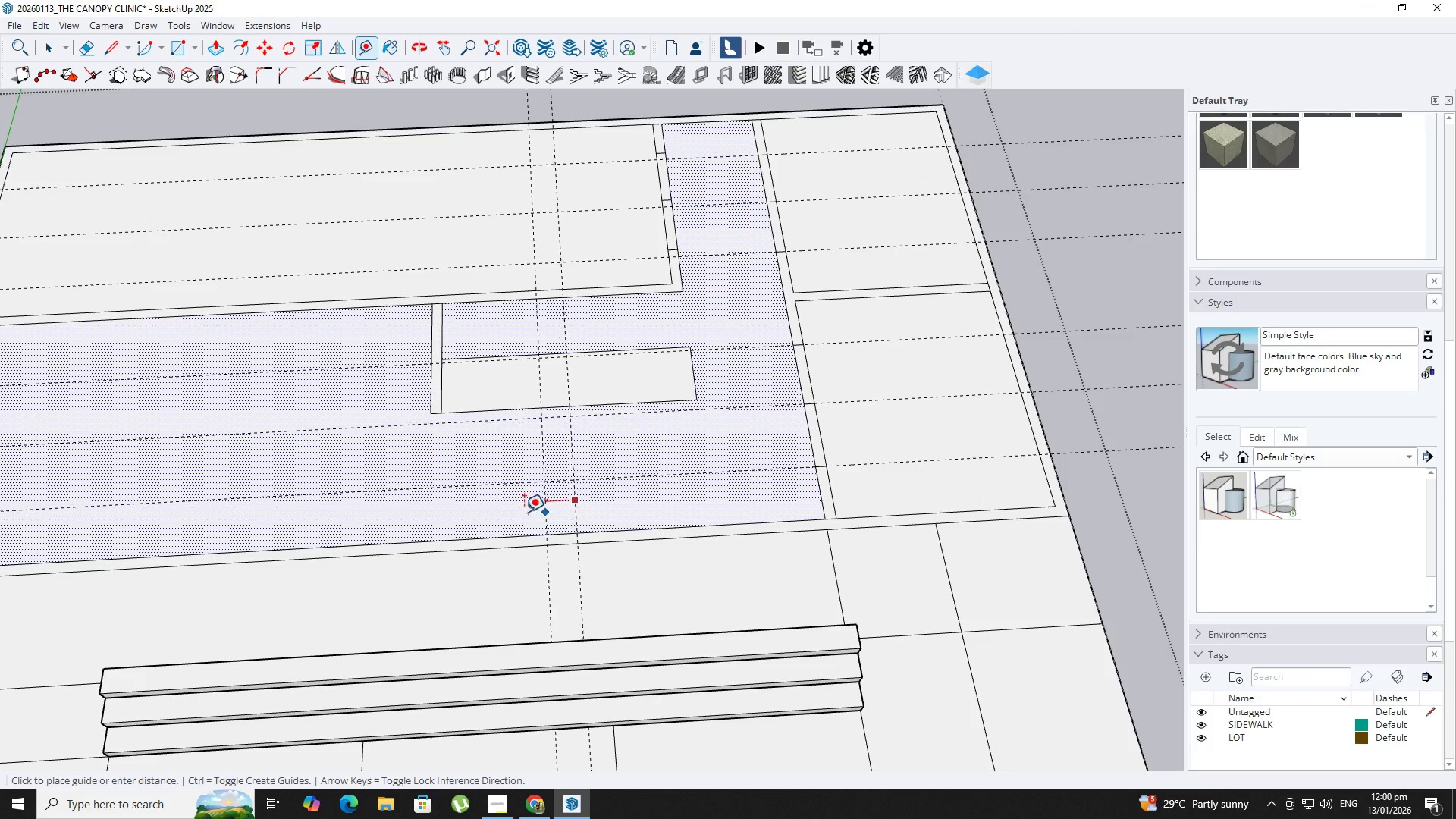 
scroll: coordinate [487, 526], scroll_direction: up, amount: 1.0
 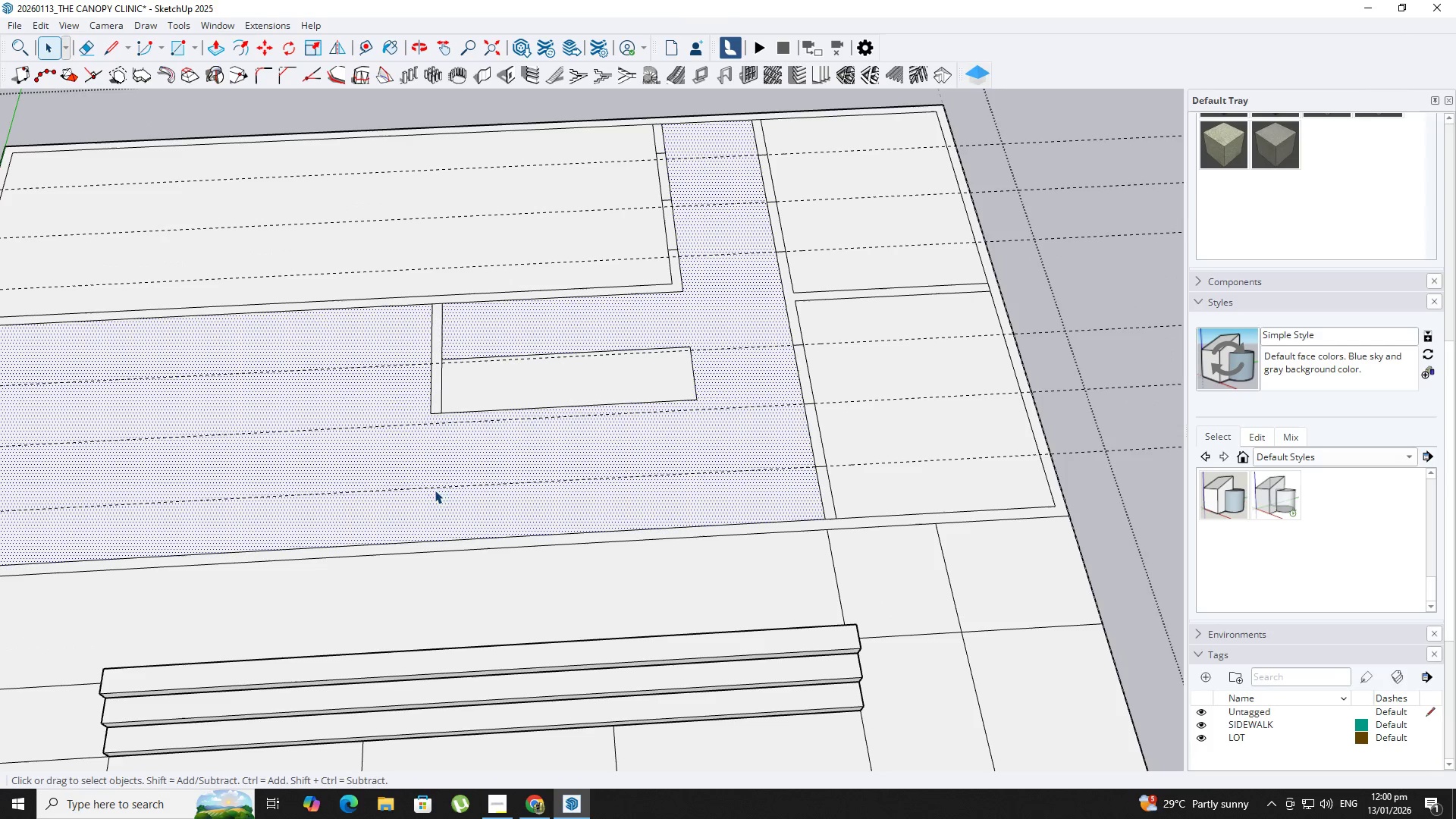 
key(Numpad1)
 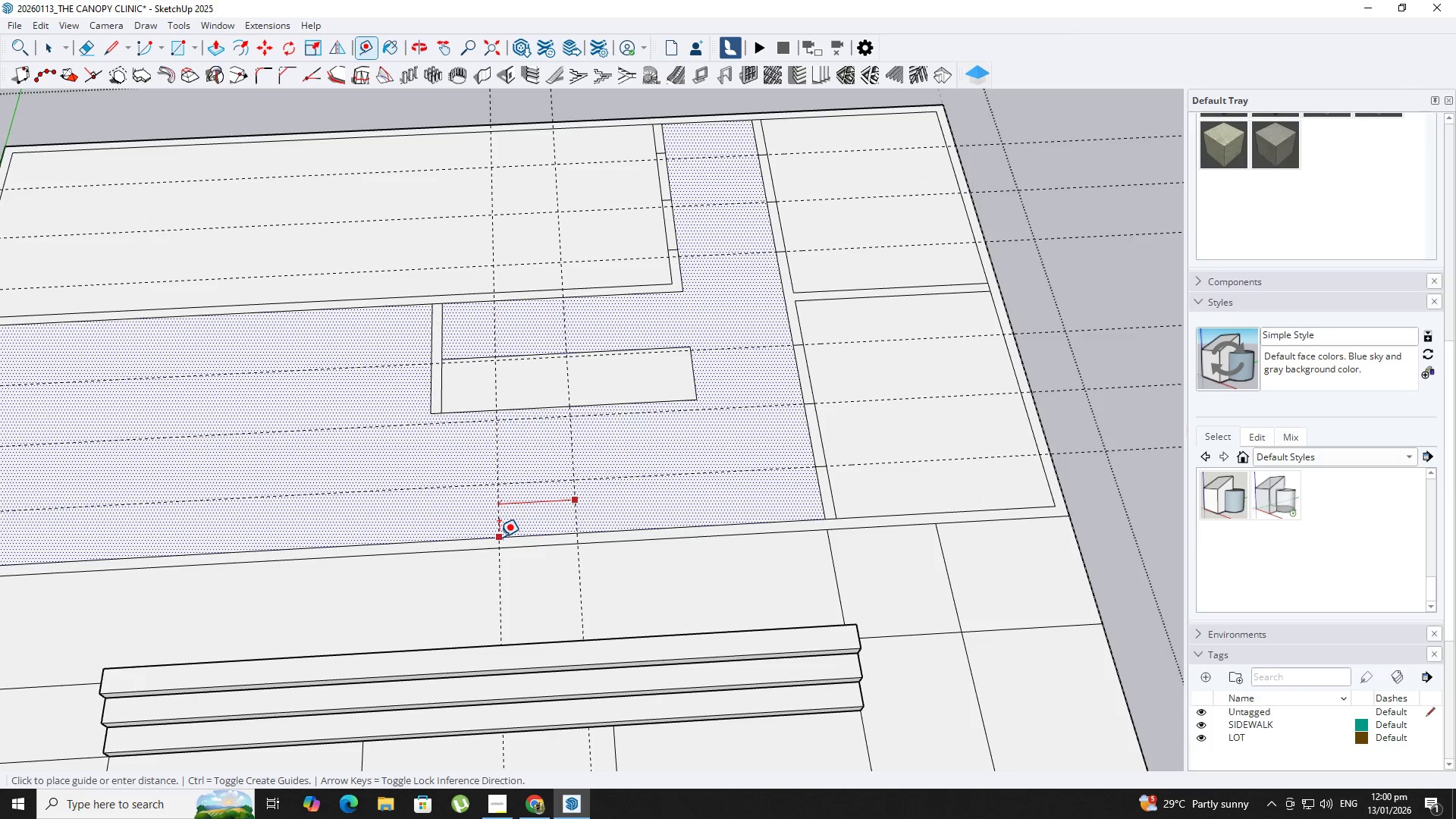 
key(NumpadEnter)
 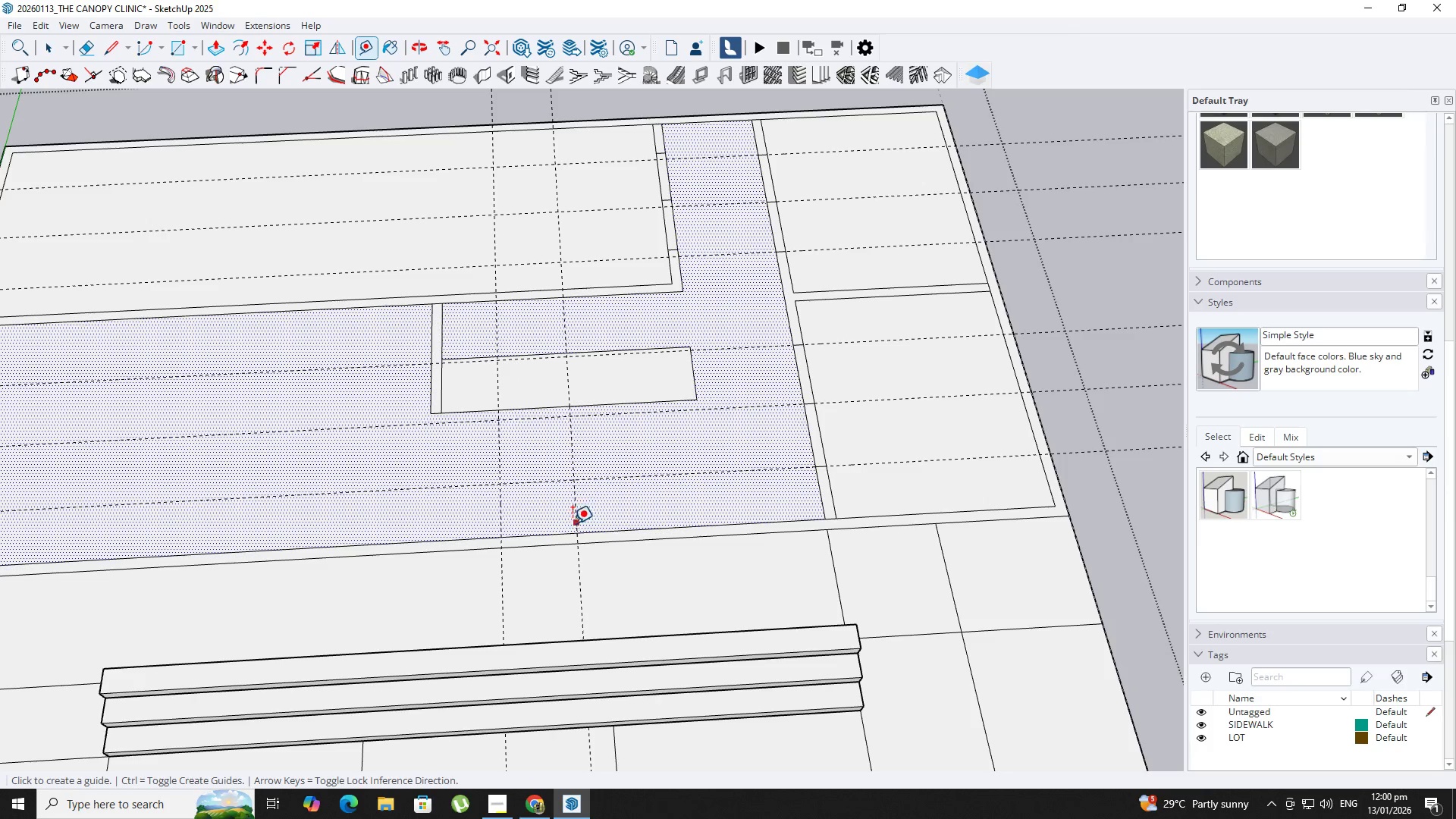 
left_click([576, 520])
 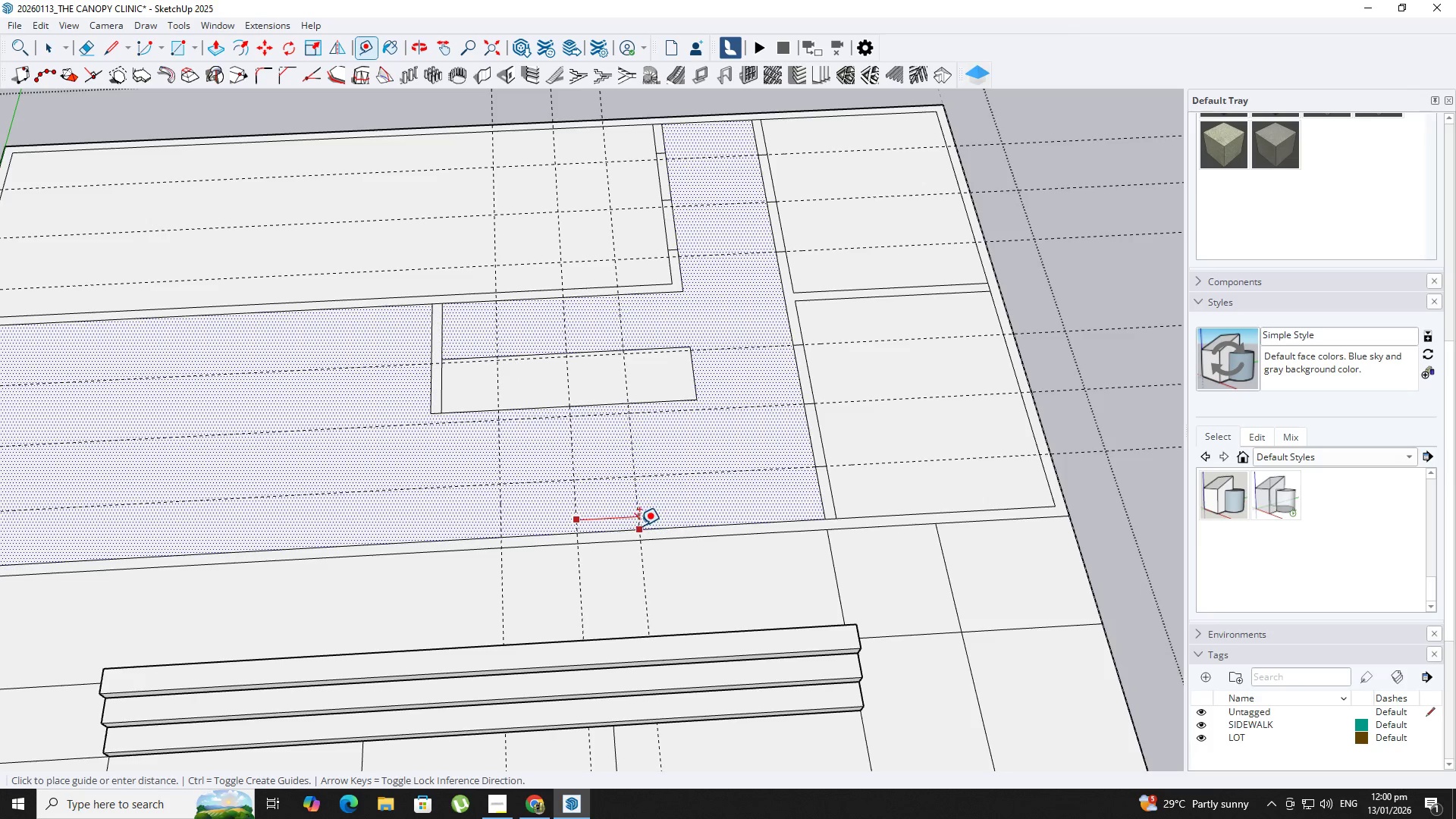 
key(Numpad1)
 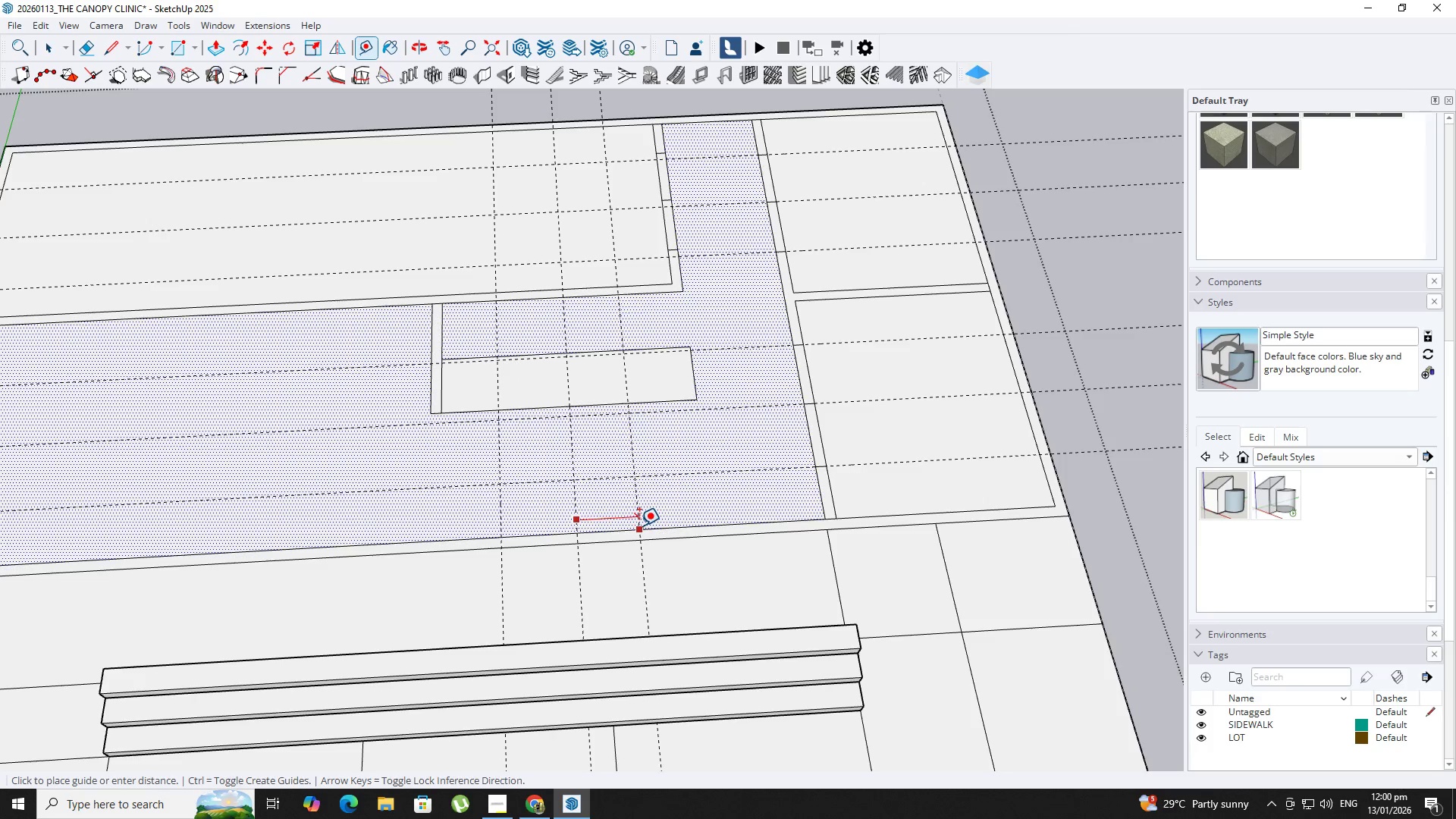 
key(NumpadEnter)
 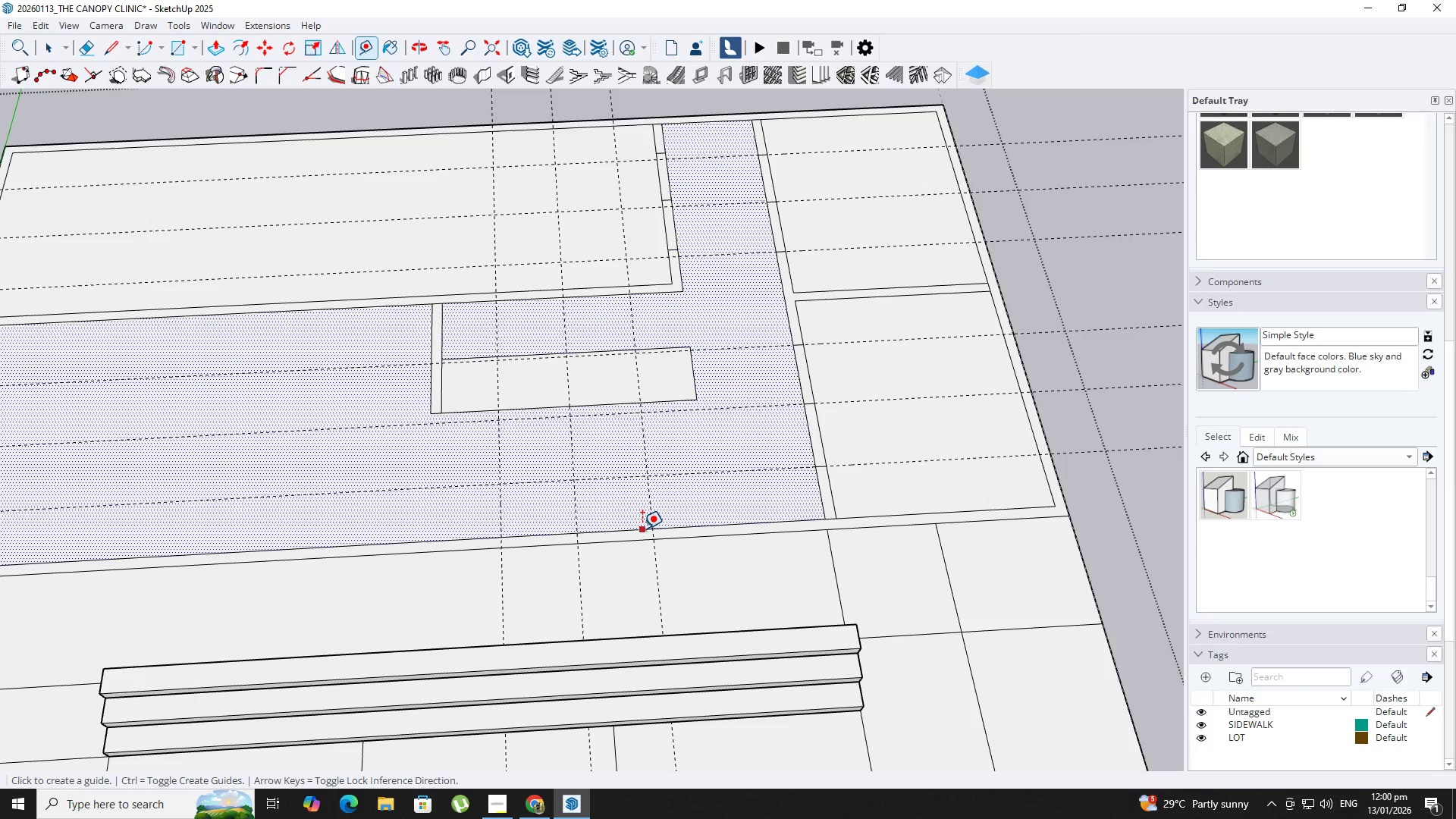 
key(R)
 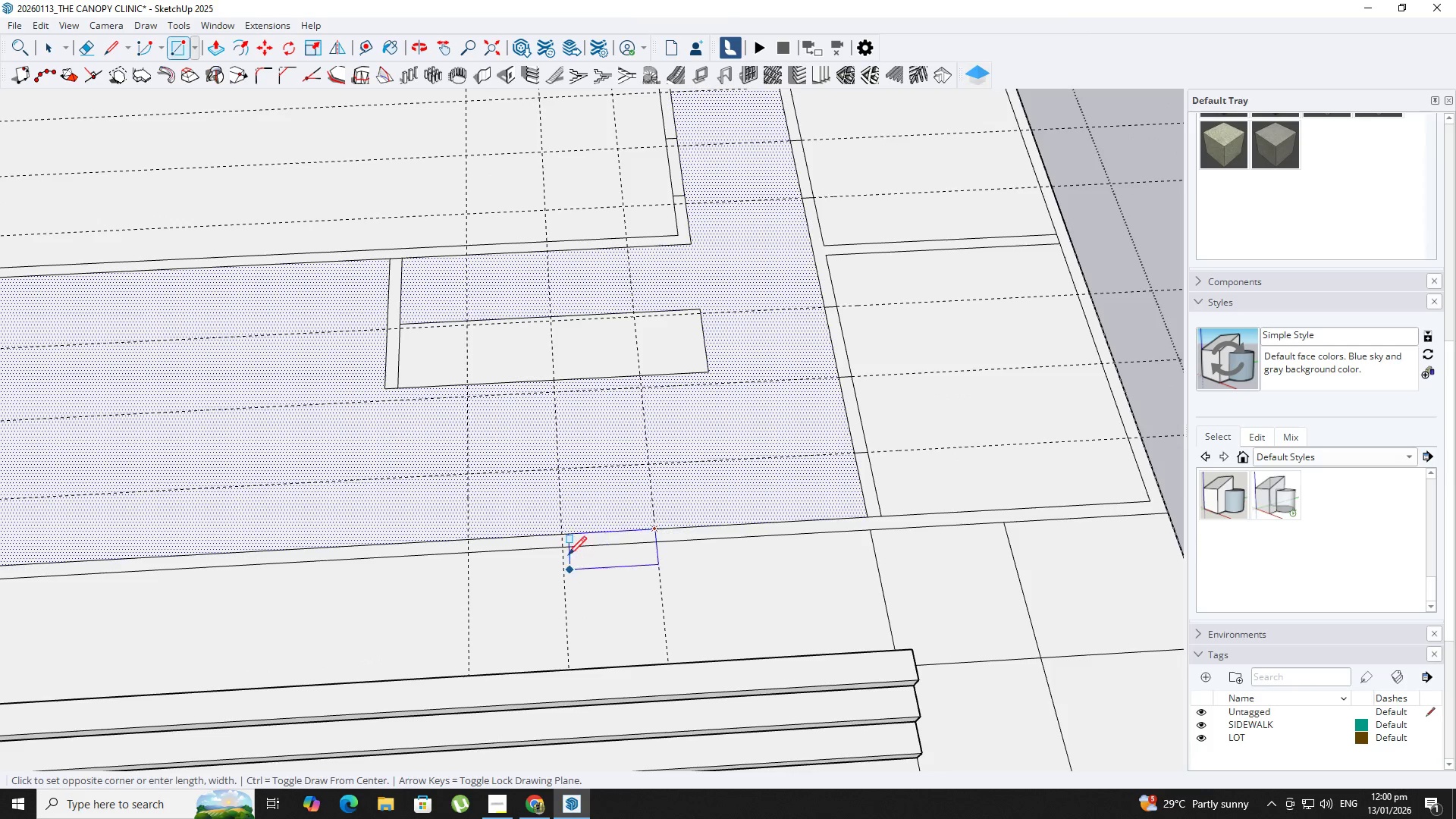 
scroll: coordinate [642, 529], scroll_direction: up, amount: 2.0
 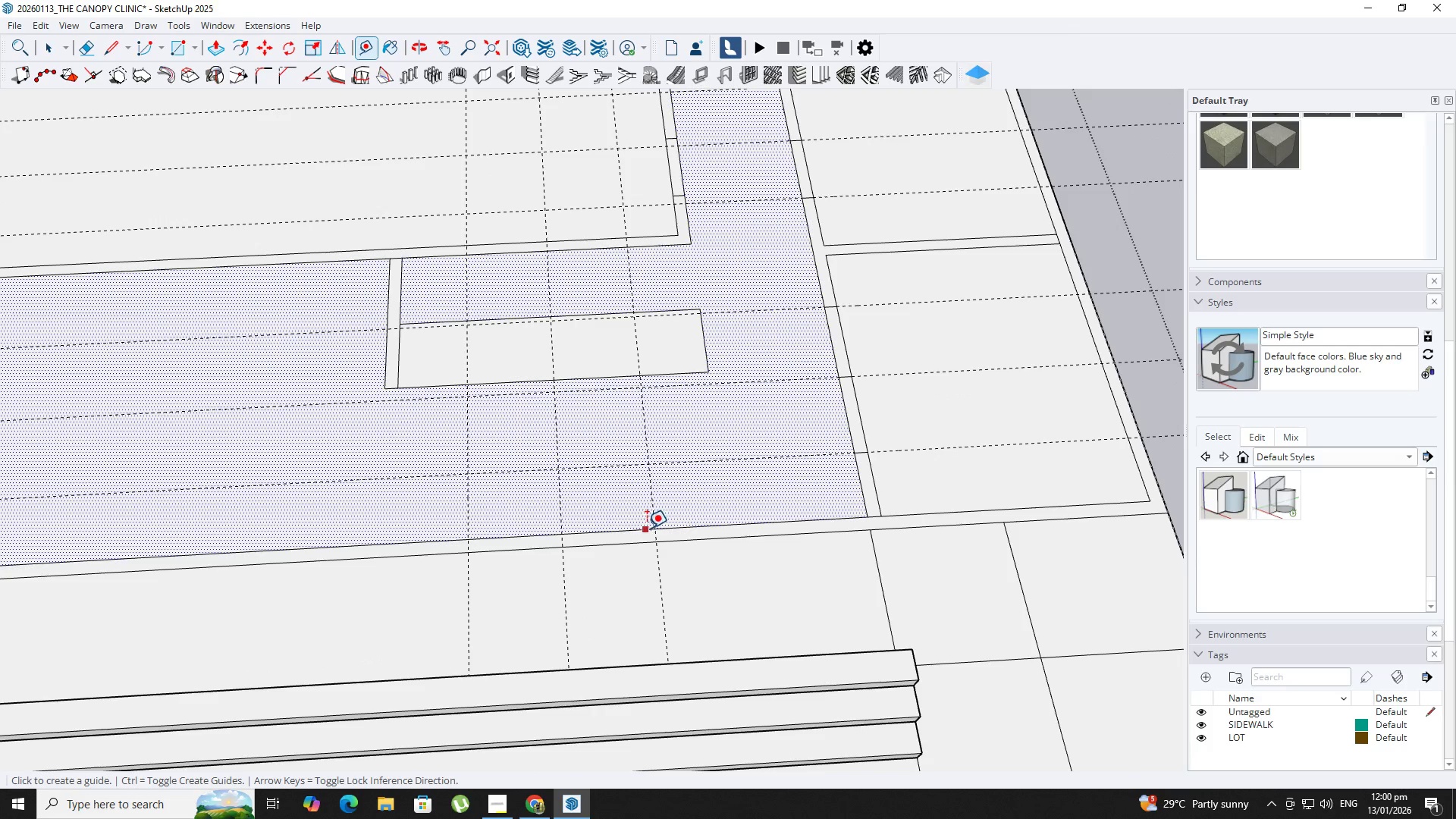 
left_click([559, 547])
 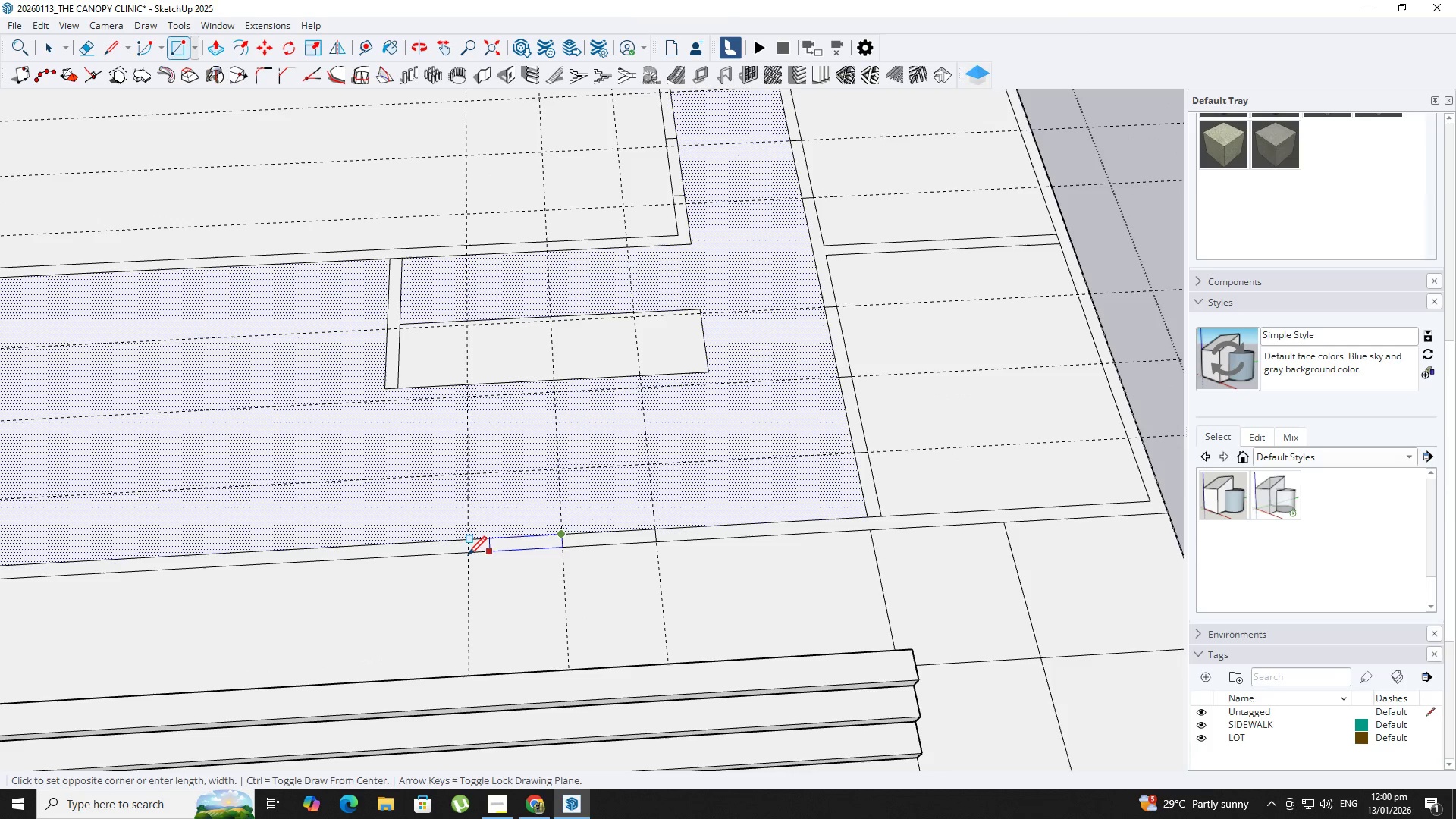 
left_click([466, 555])
 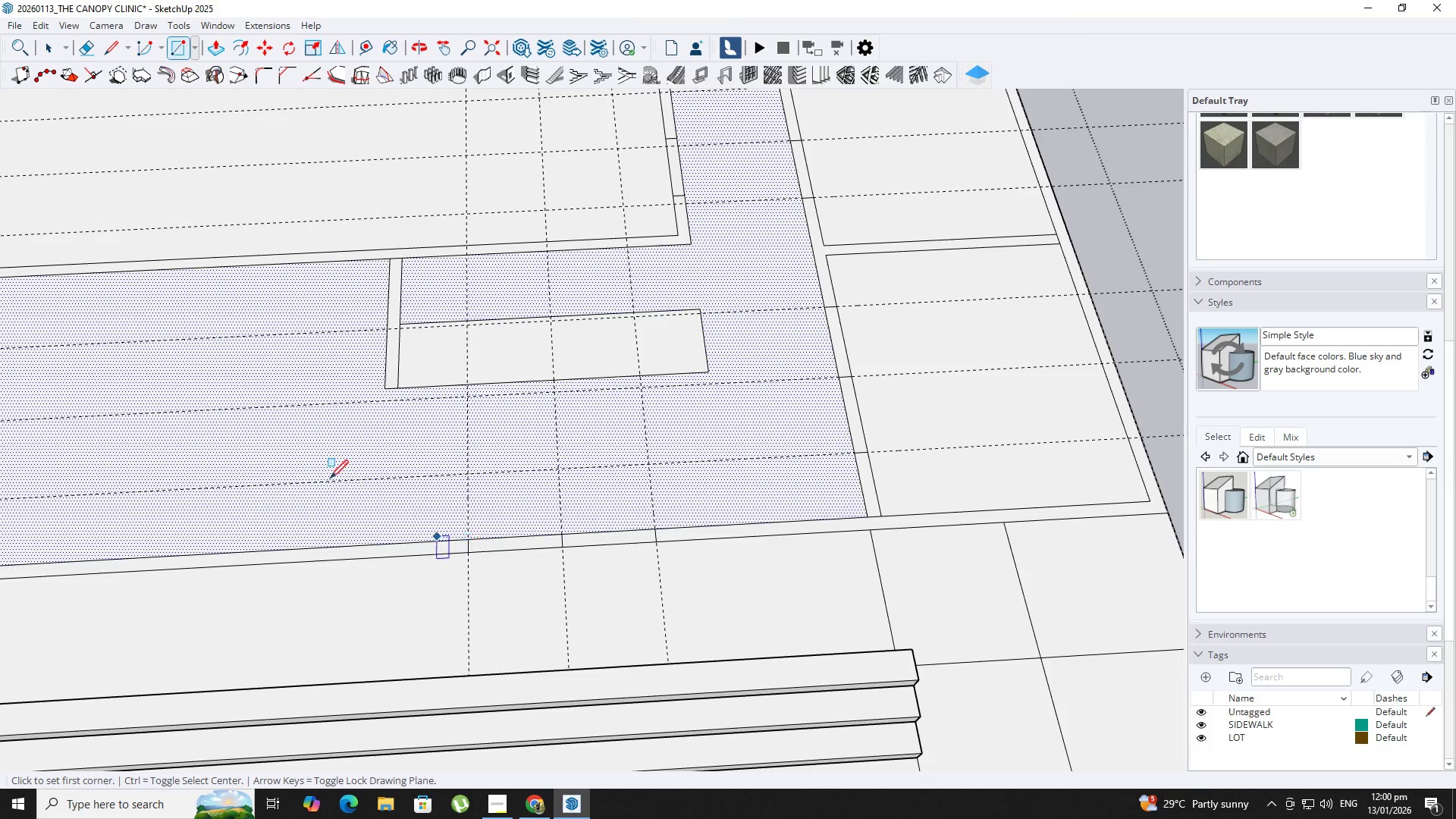 
hold_key(key=ShiftLeft, duration=0.31)
scroll: coordinate [514, 514], scroll_direction: down, amount: 5.0
 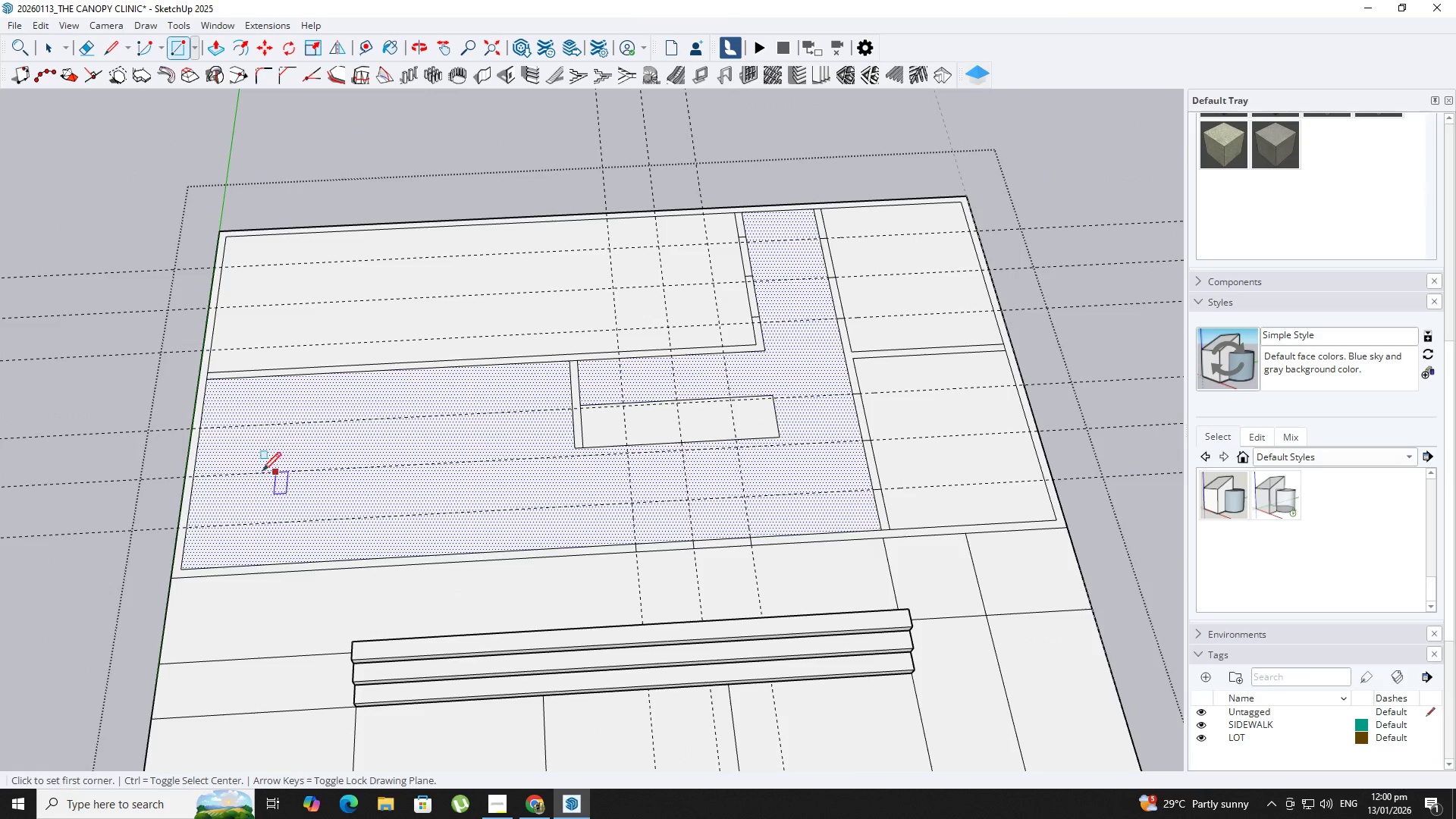 
key(T)
 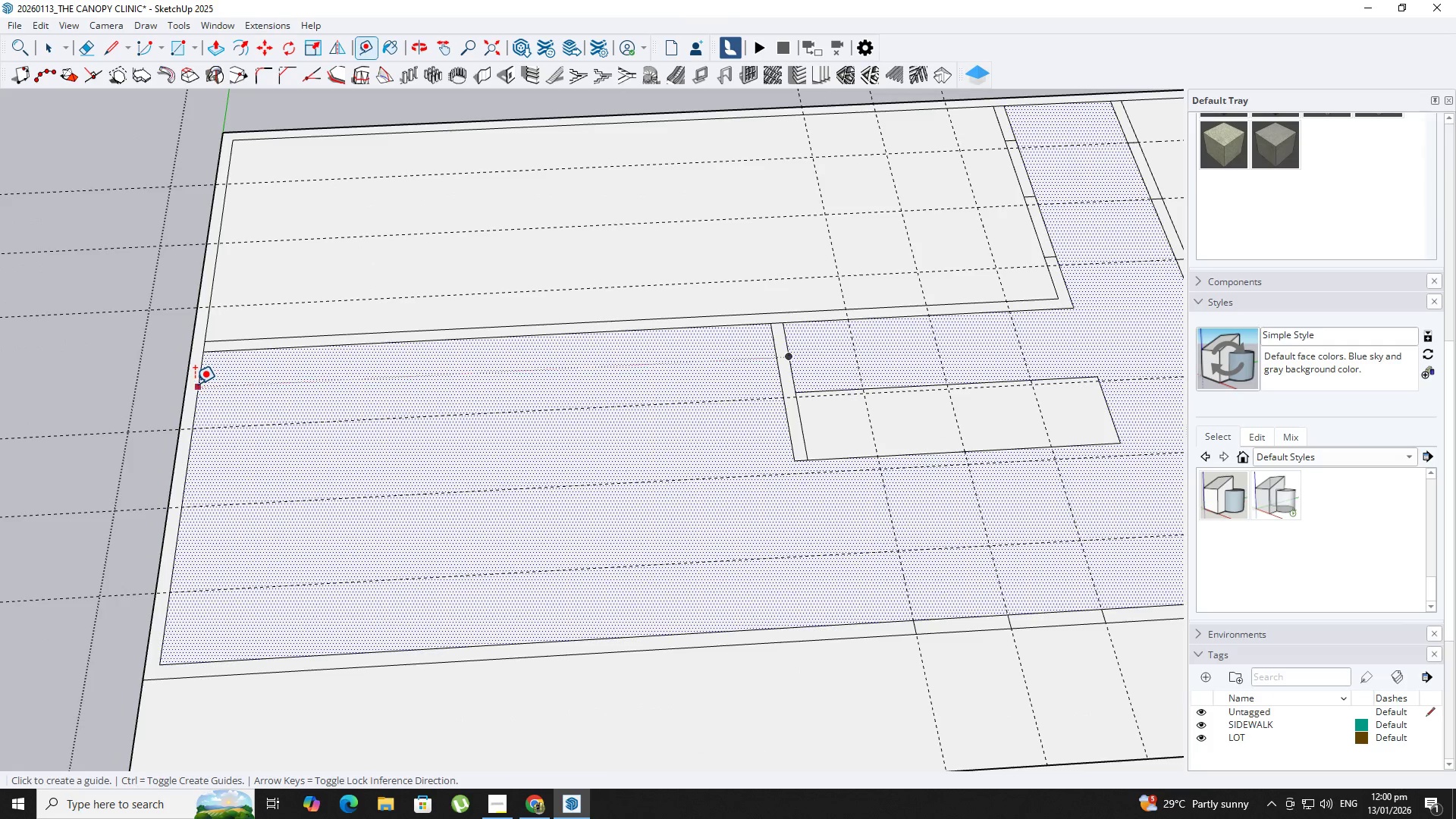 
scroll: coordinate [184, 384], scroll_direction: up, amount: 5.0
 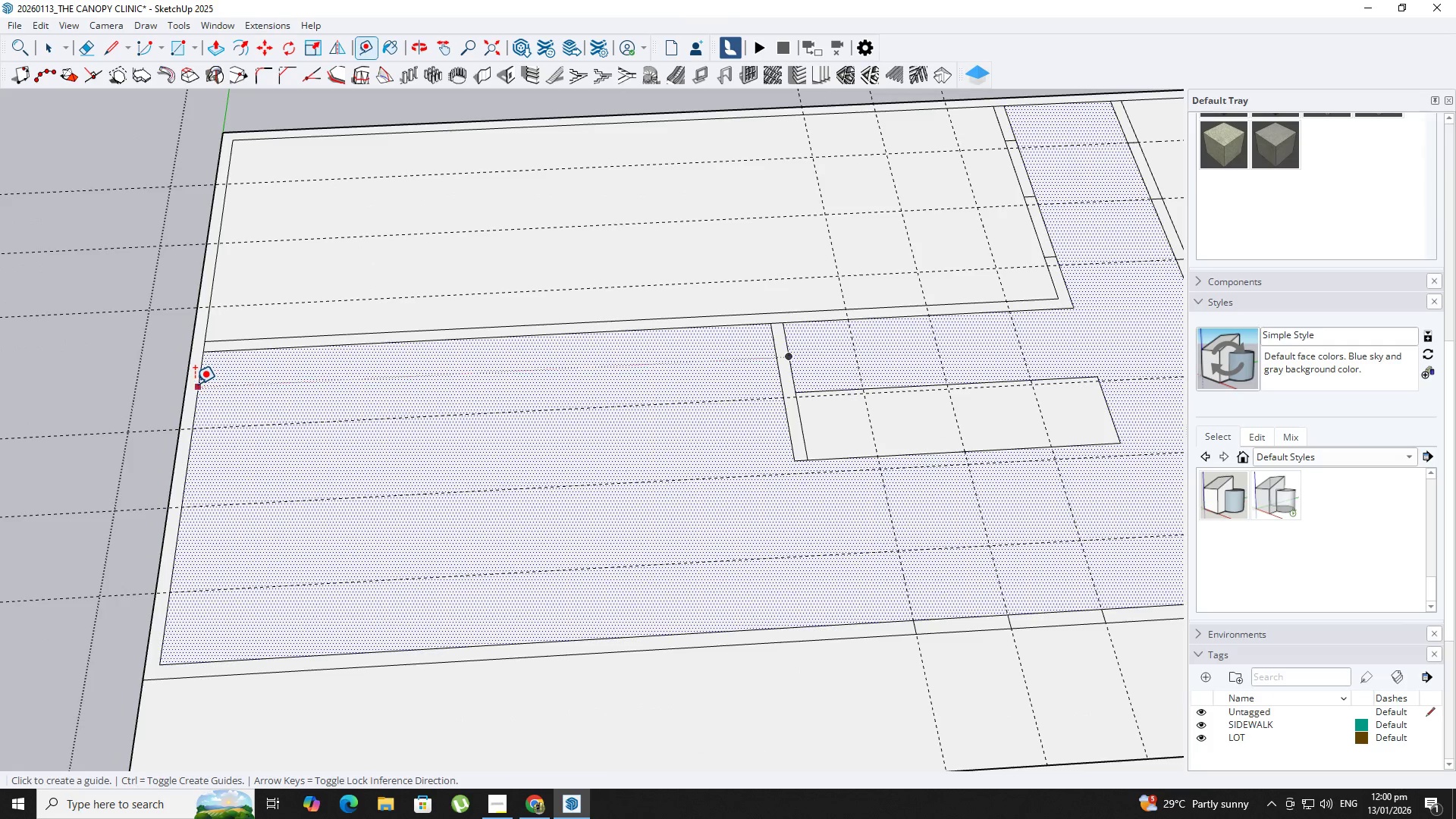 
left_click([195, 384])
 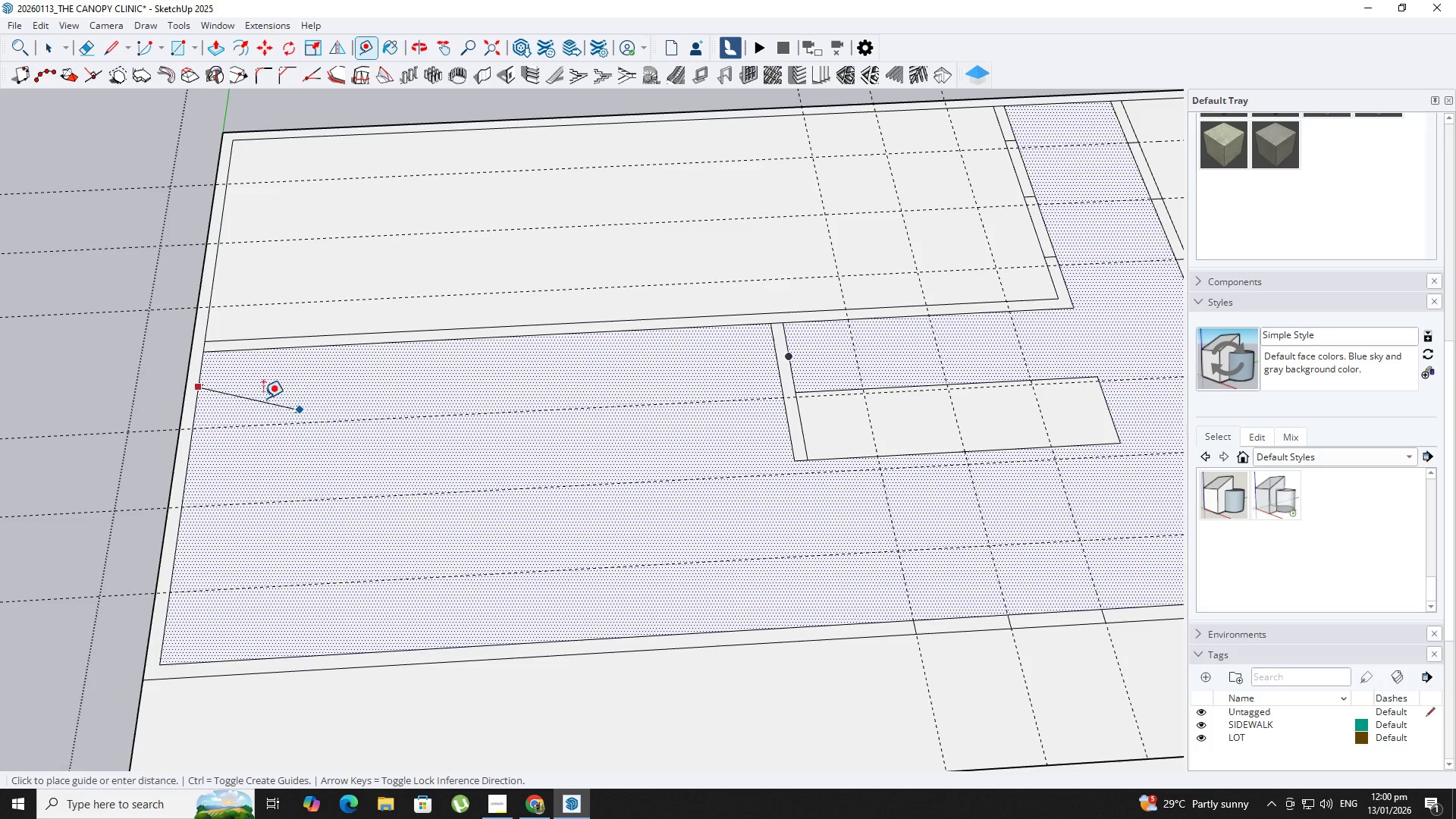 
key(Escape)
 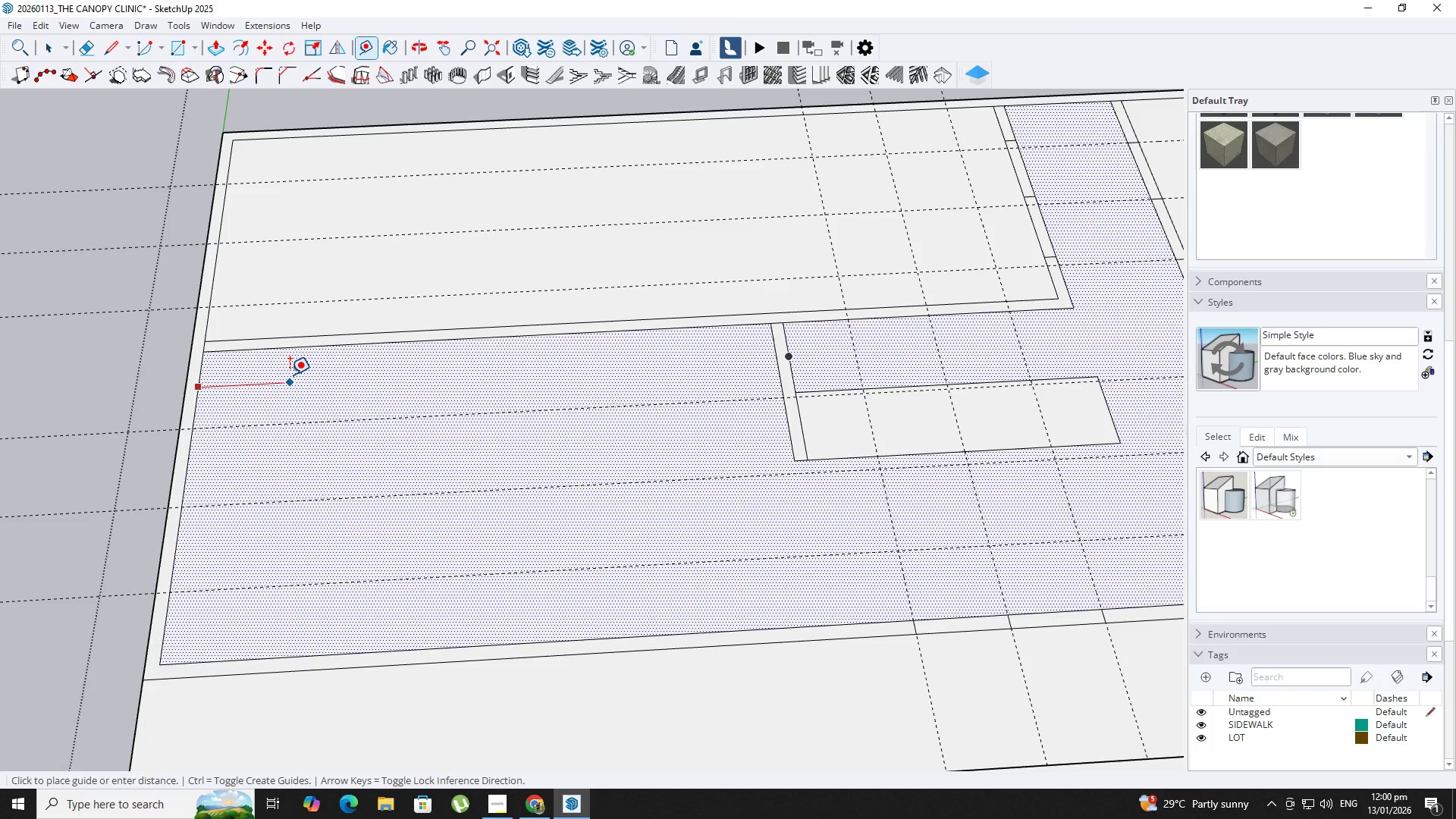 
key(Escape)
 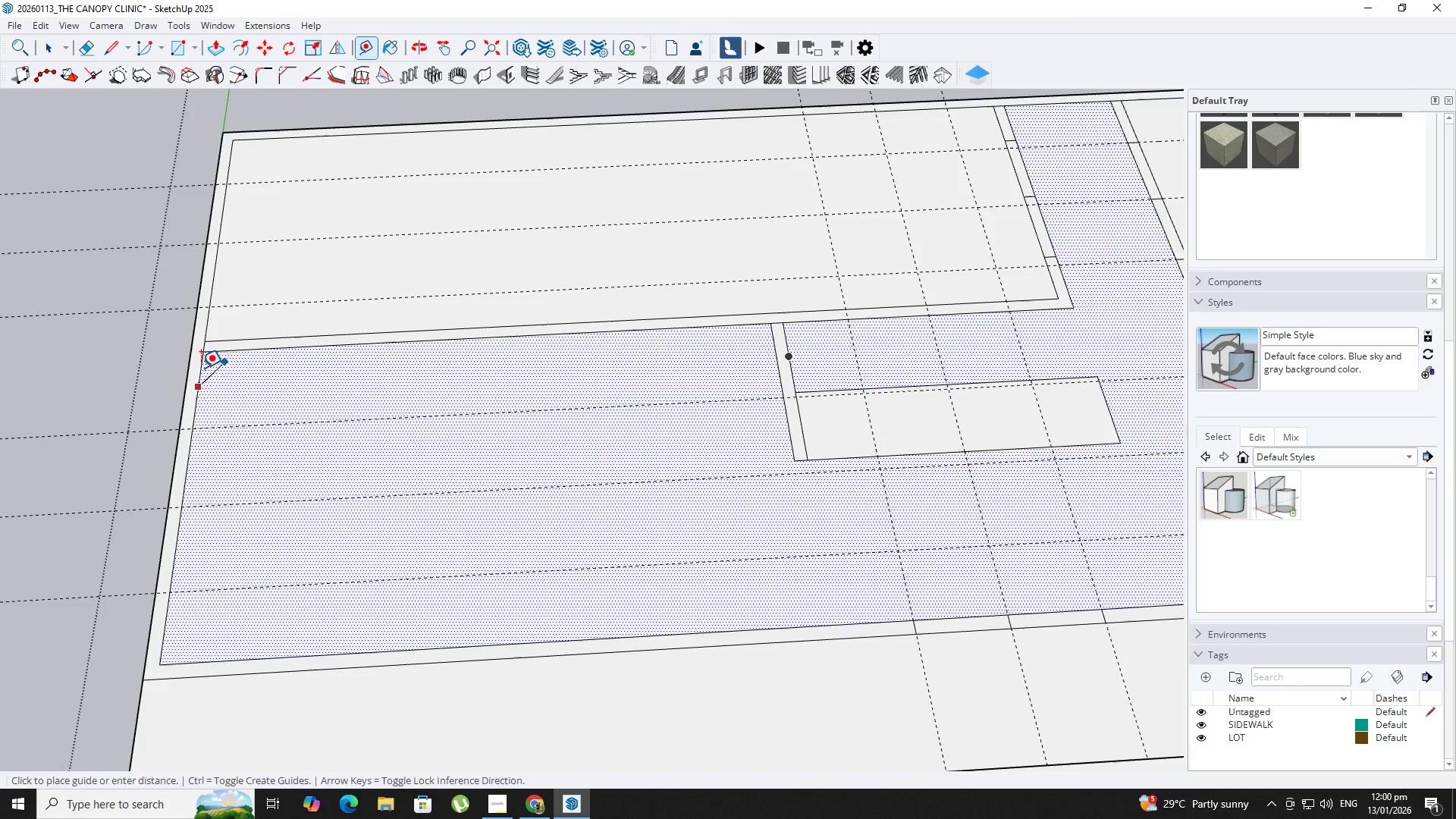 
key(T)
 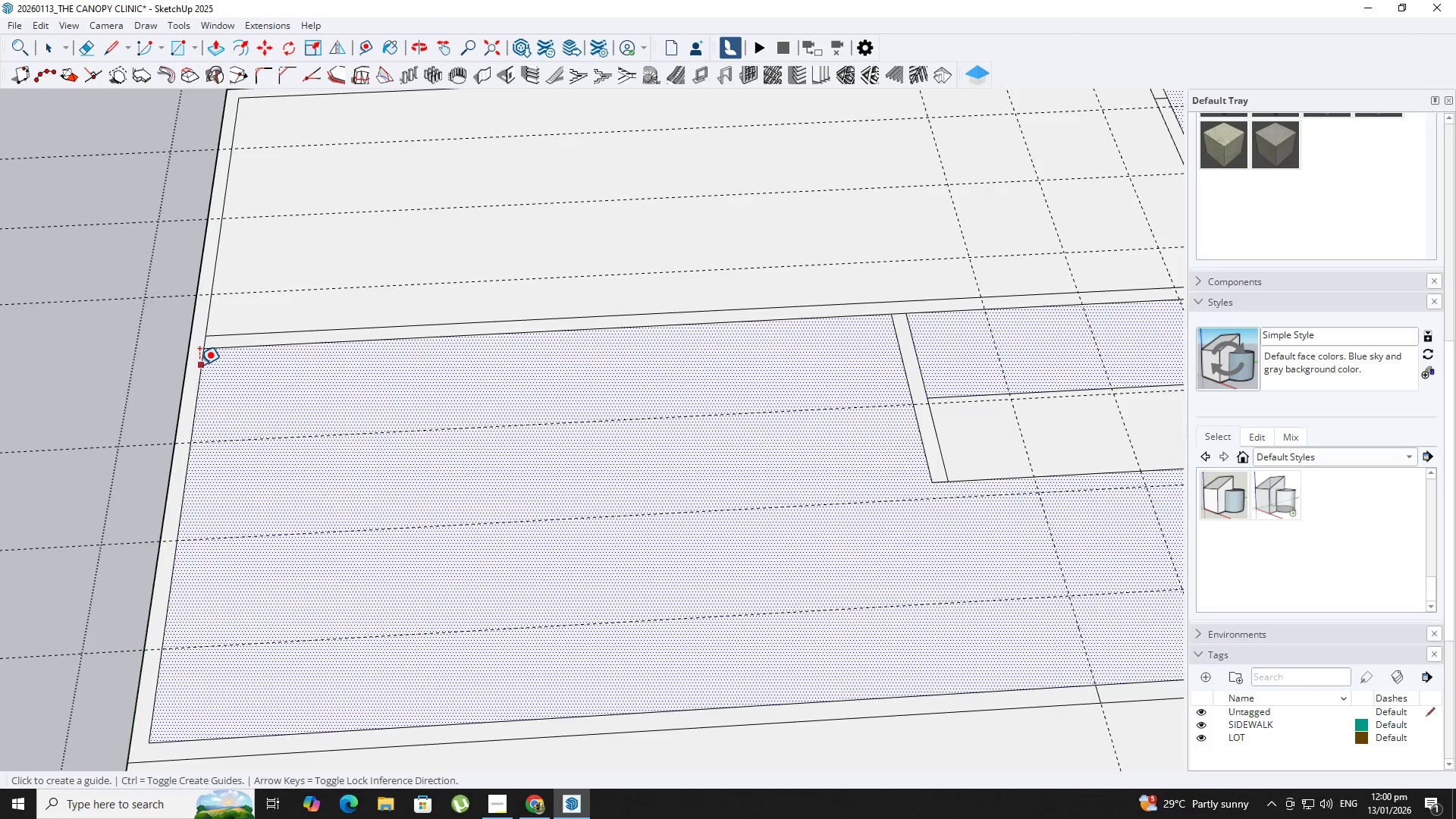 
scroll: coordinate [201, 367], scroll_direction: up, amount: 2.0
 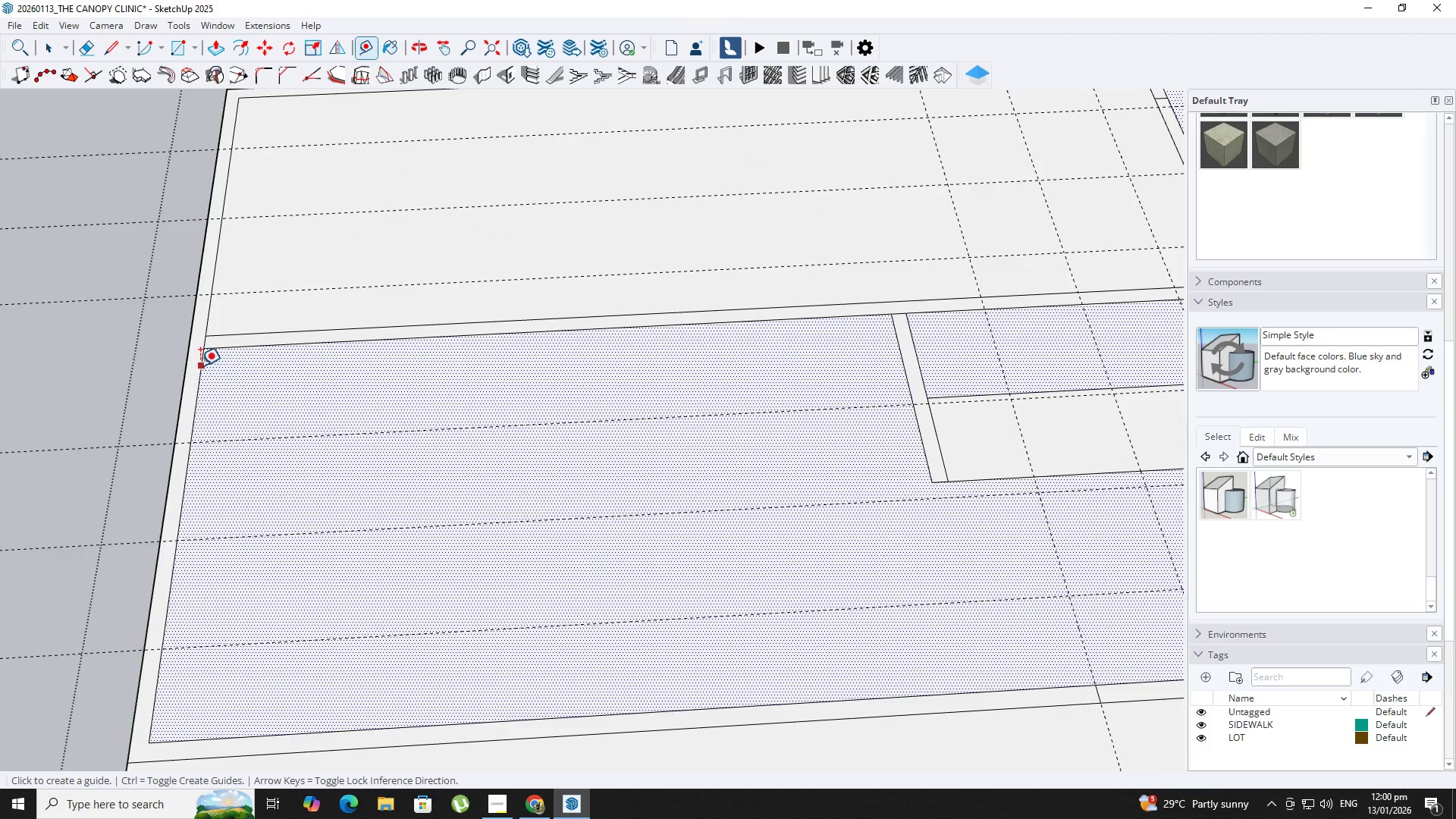 
left_click([199, 365])
 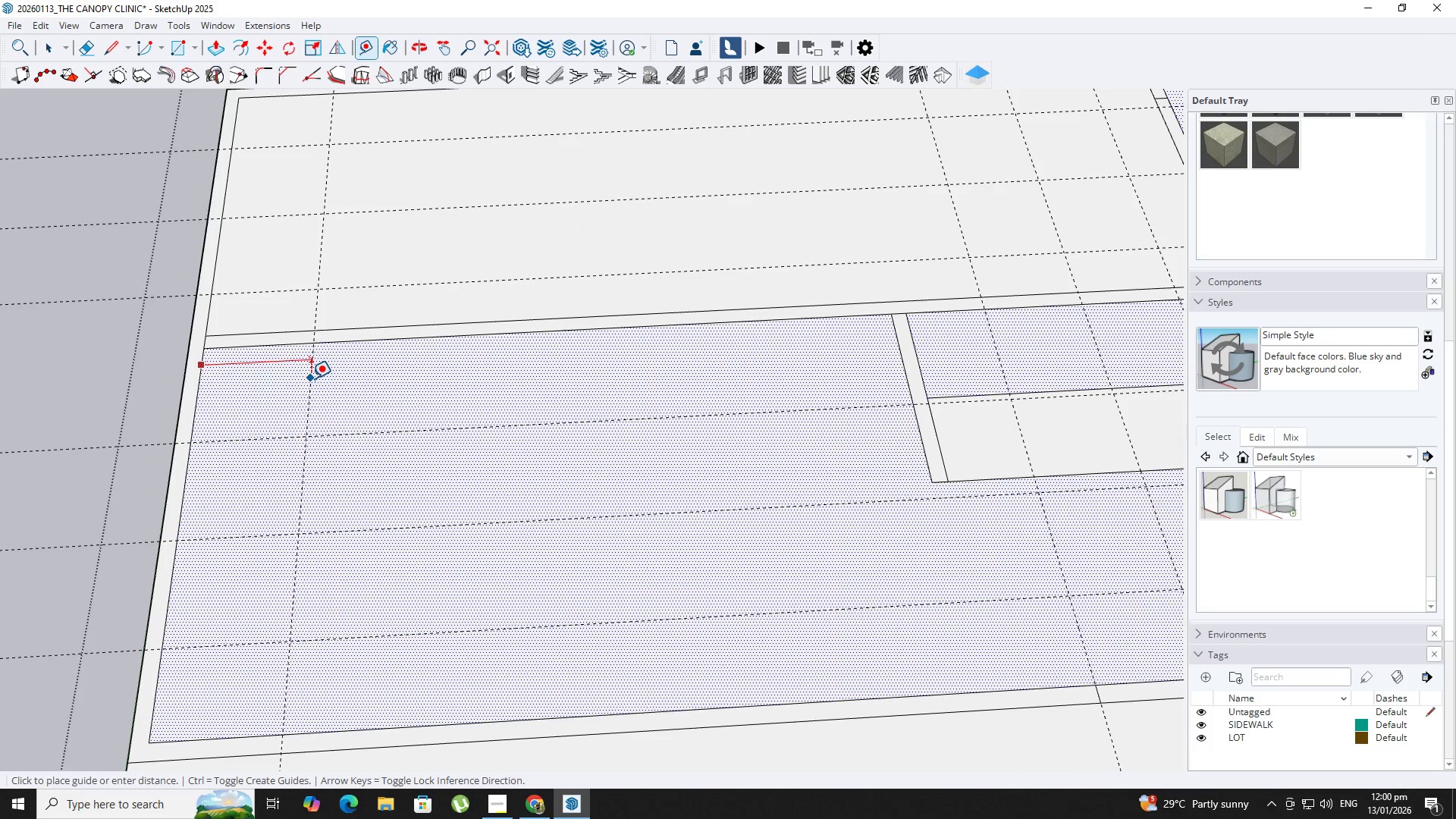 
scroll: coordinate [311, 379], scroll_direction: down, amount: 3.0
 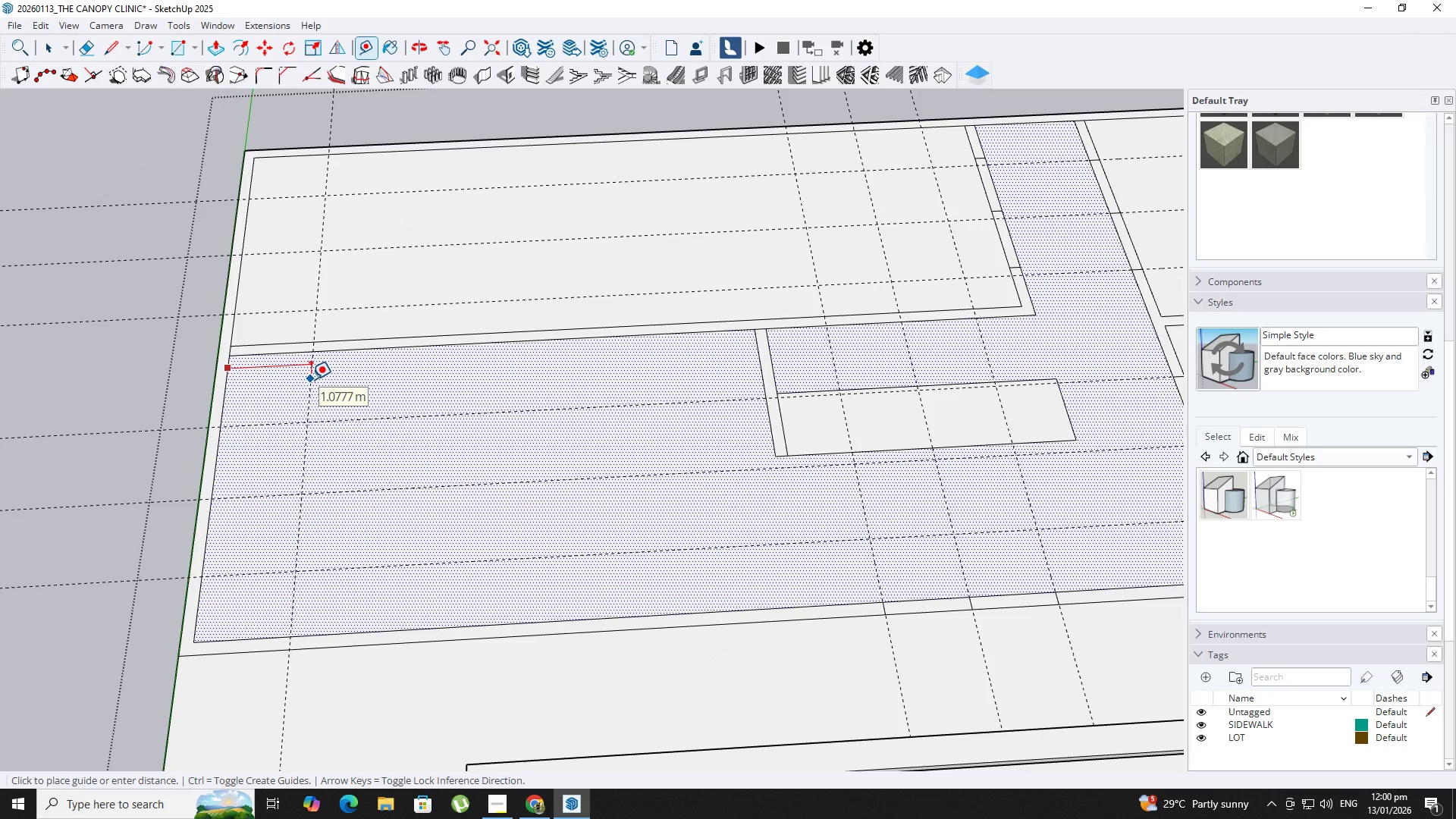 
key(Numpad1)
 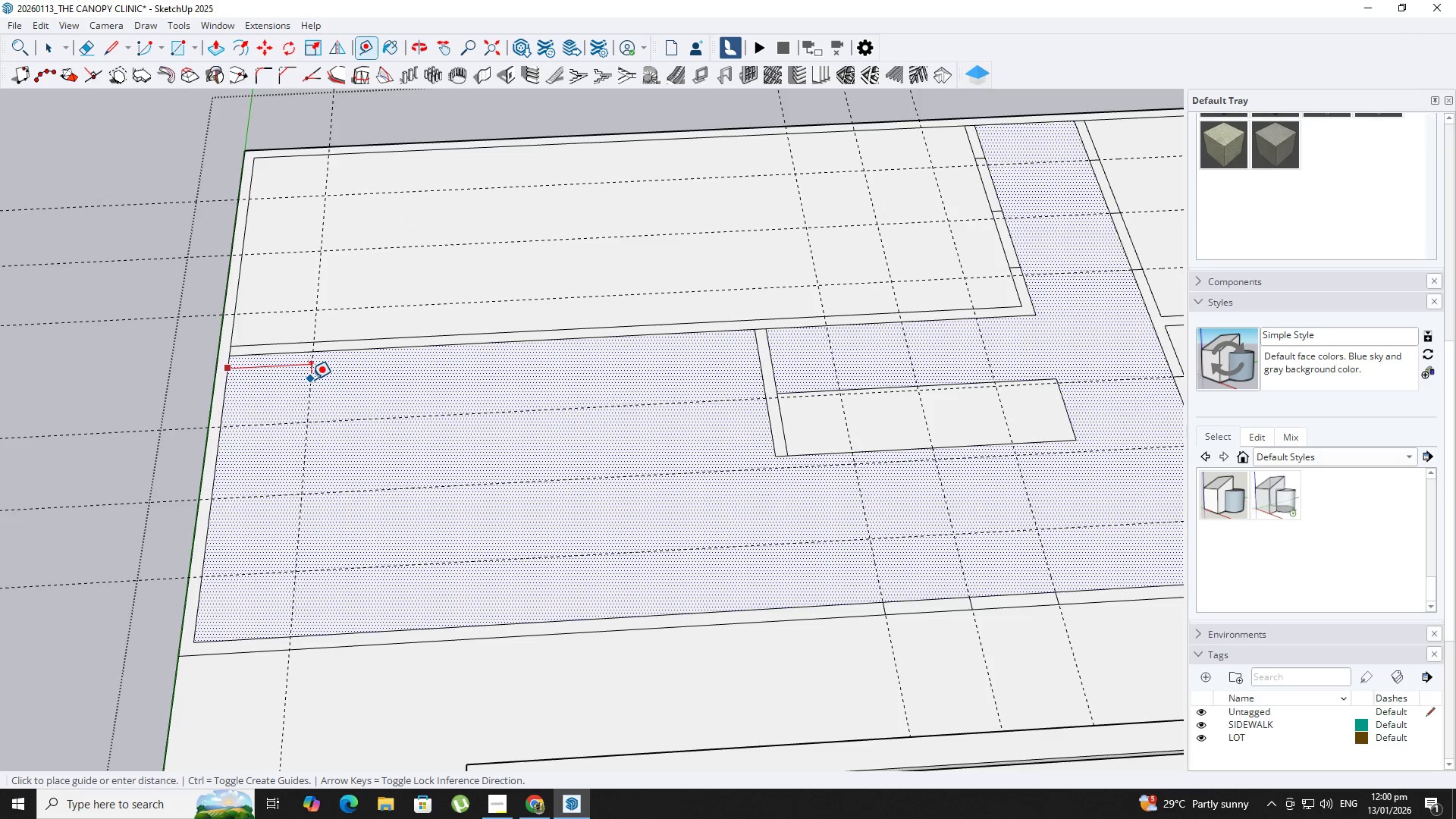 
key(NumpadDecimal)
 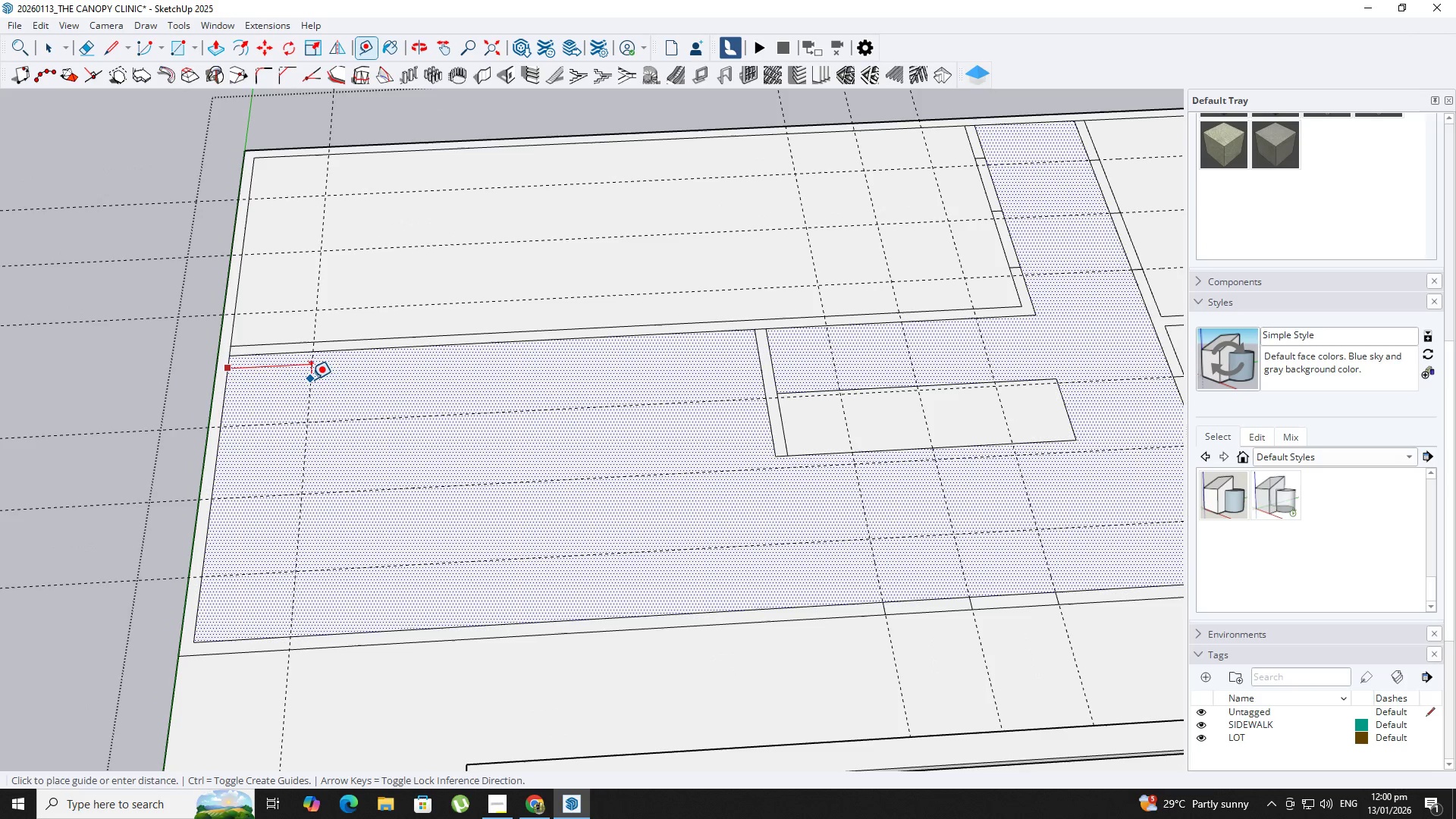 
key(Numpad2)
 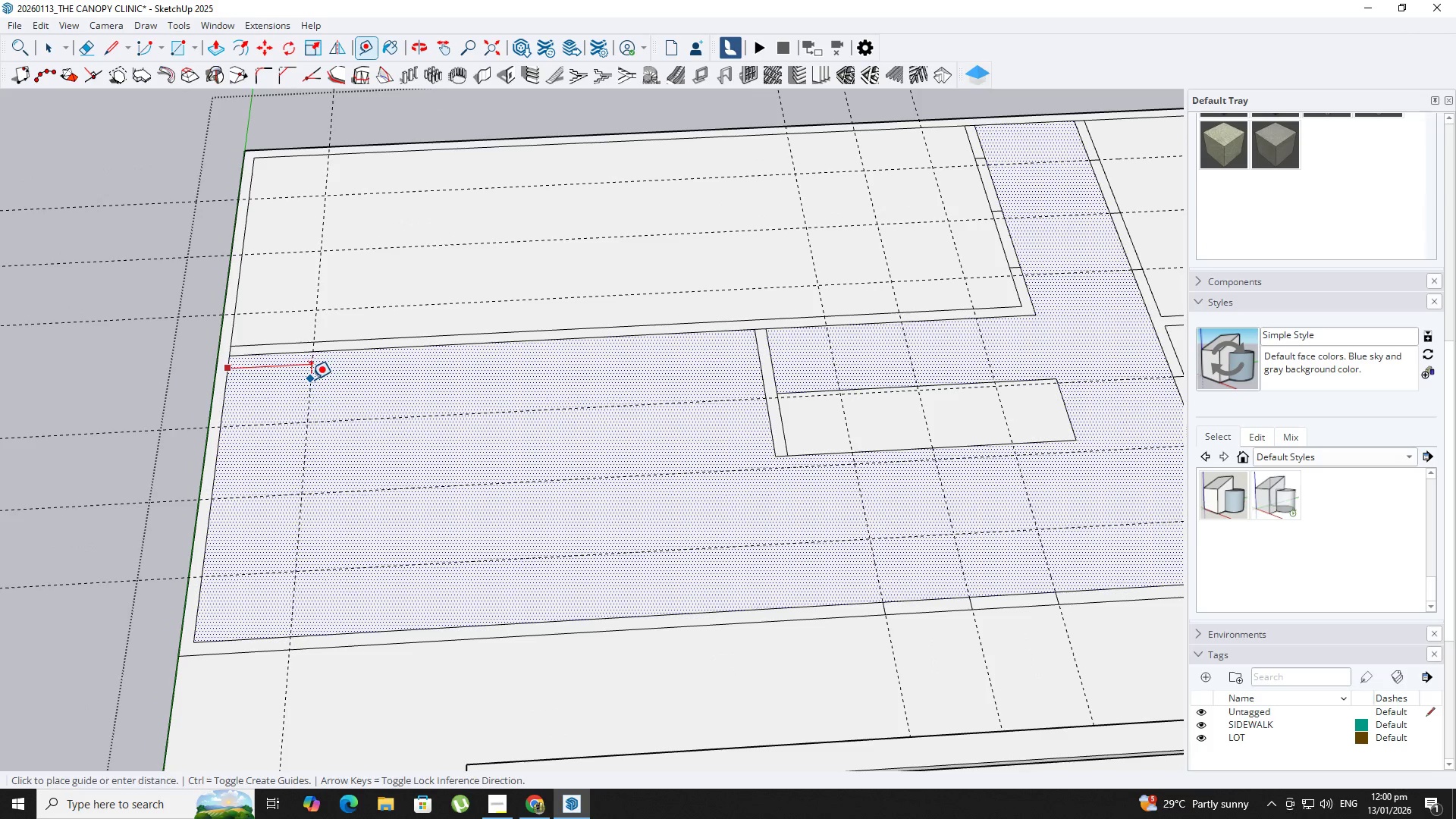 
key(NumpadEnter)
 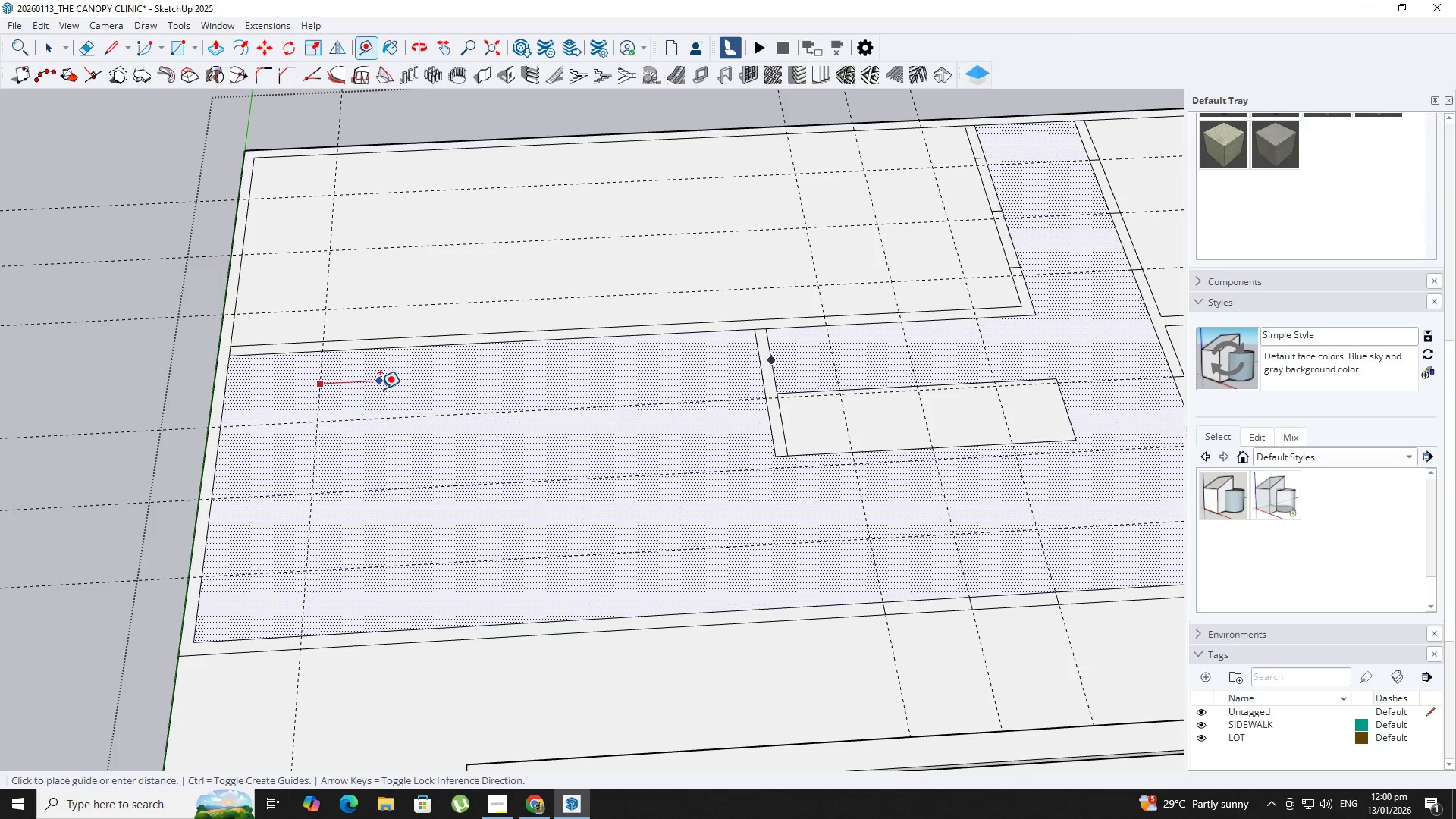 
key(Escape)
 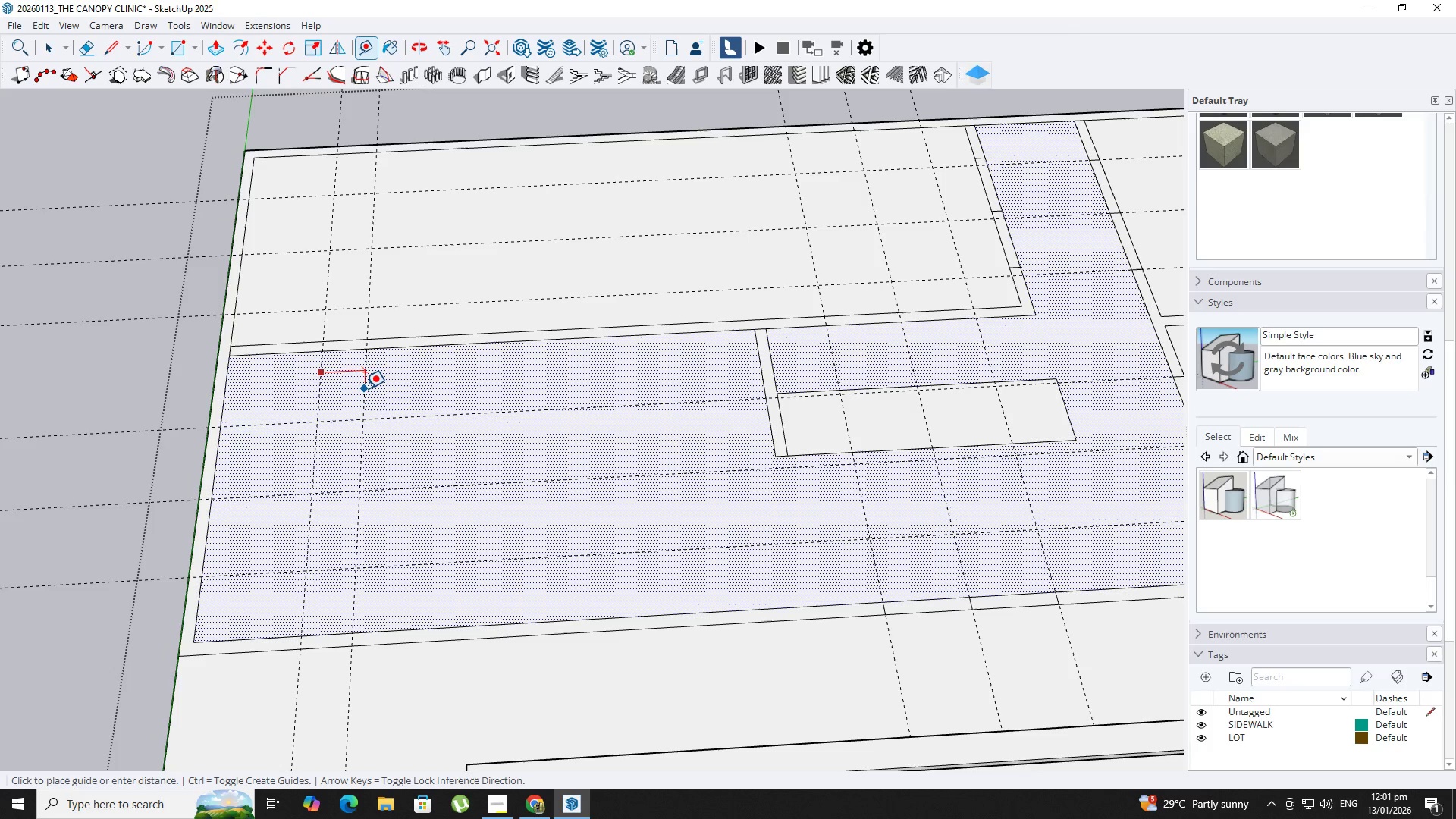 
key(NumpadDecimal)
 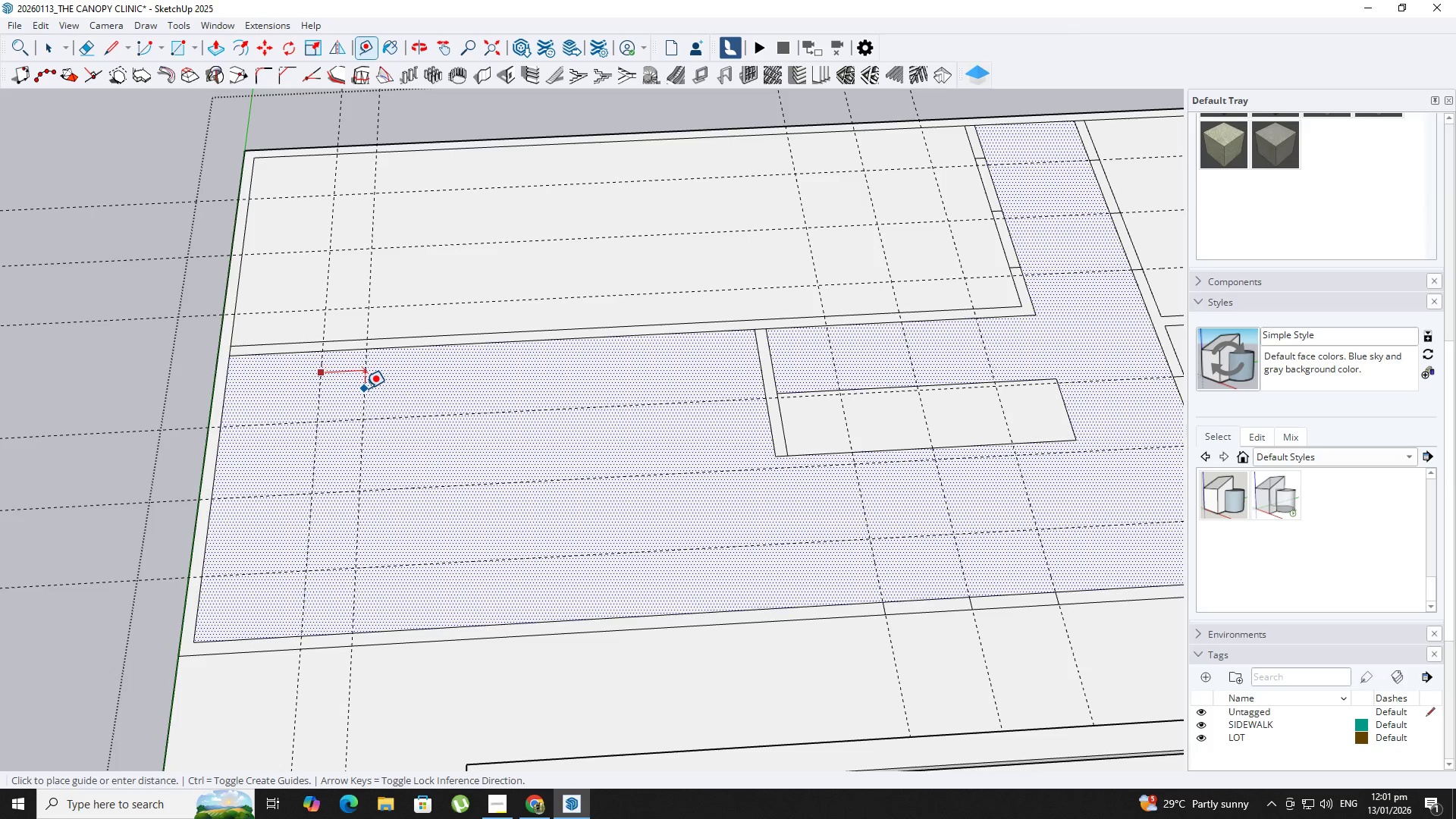 
key(Numpad1)
 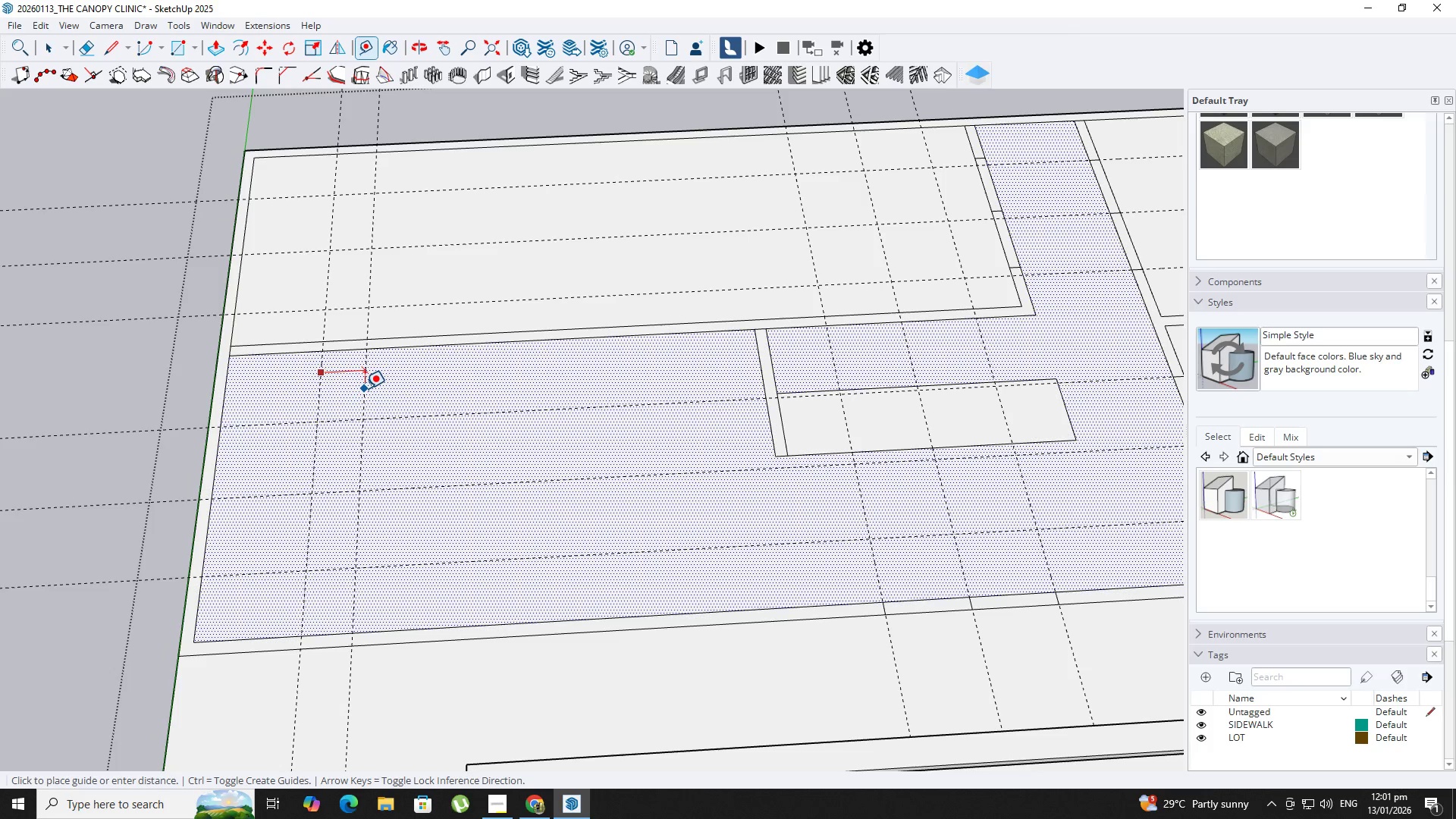 
key(Numpad5)
 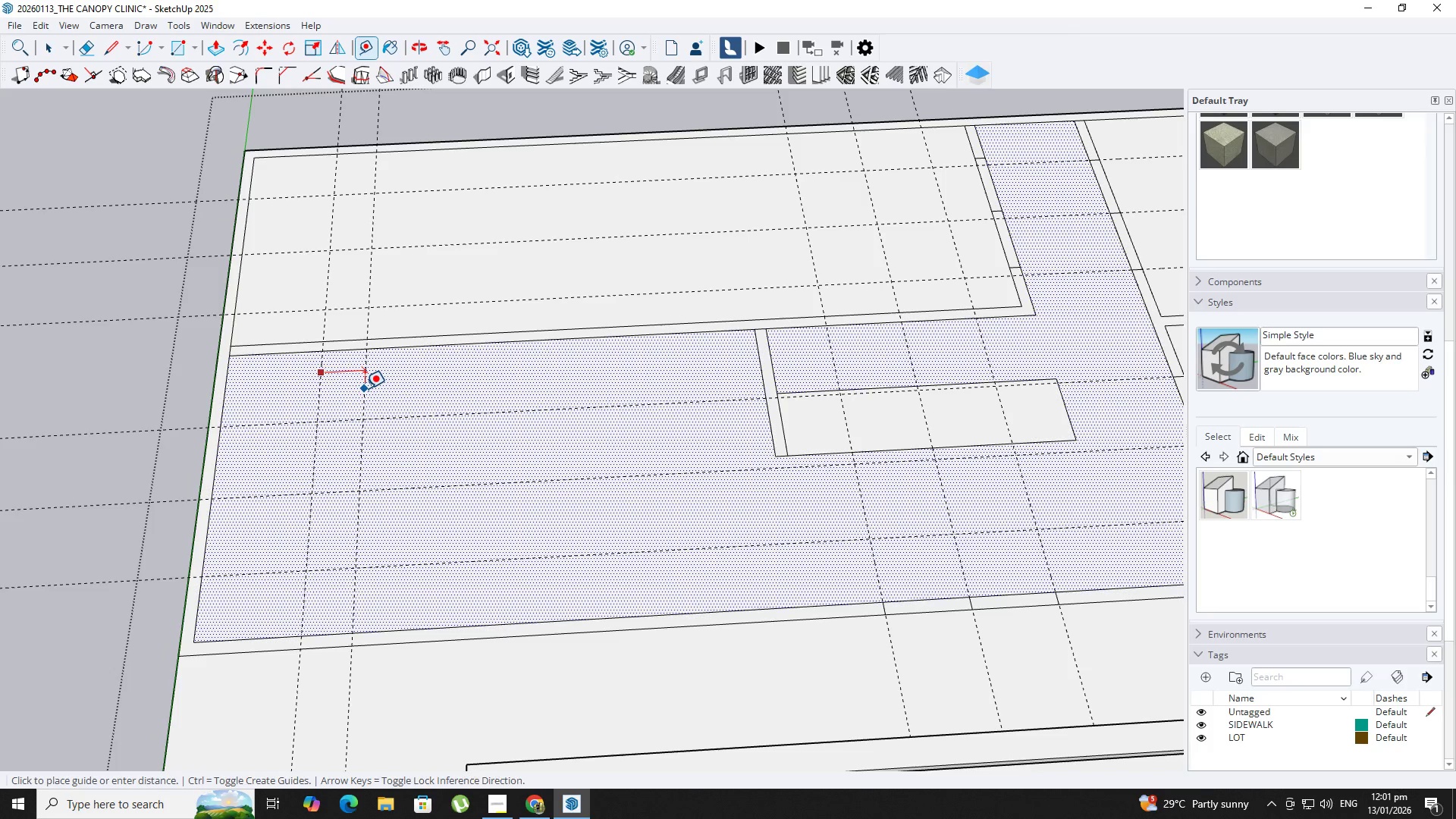 
key(NumpadEnter)
 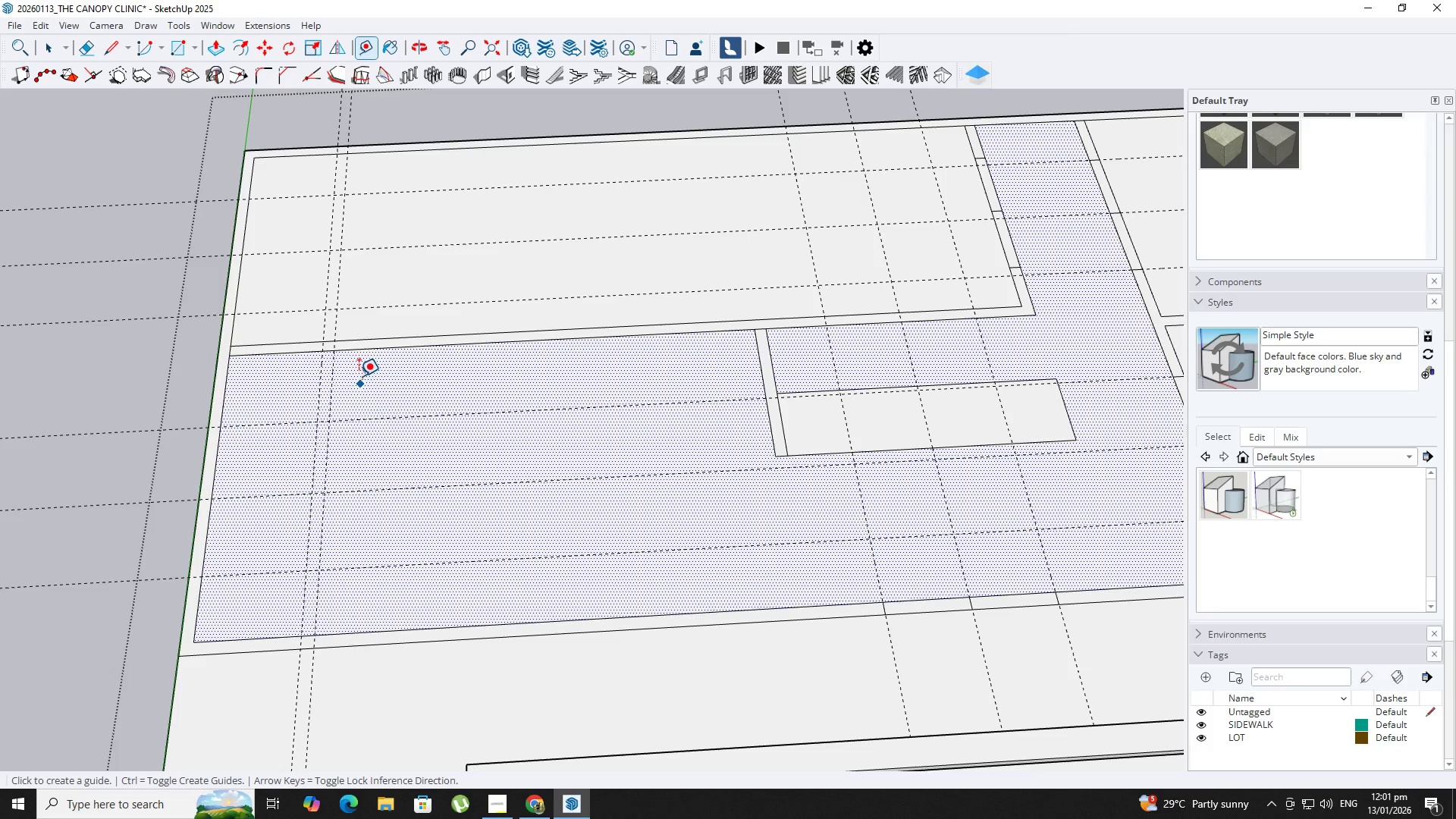 
scroll: coordinate [361, 353], scroll_direction: up, amount: 1.0
 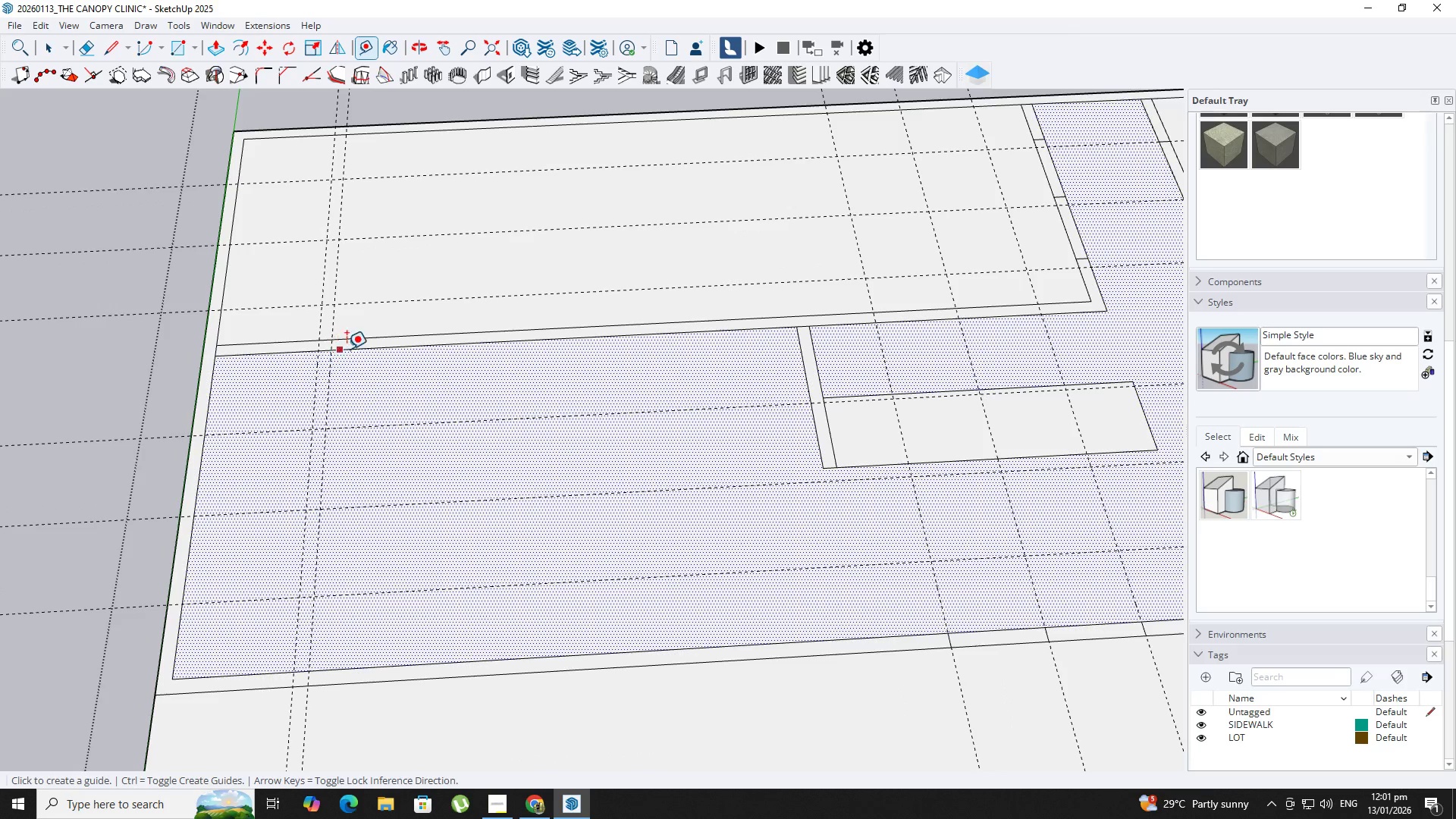 
left_click([350, 350])
 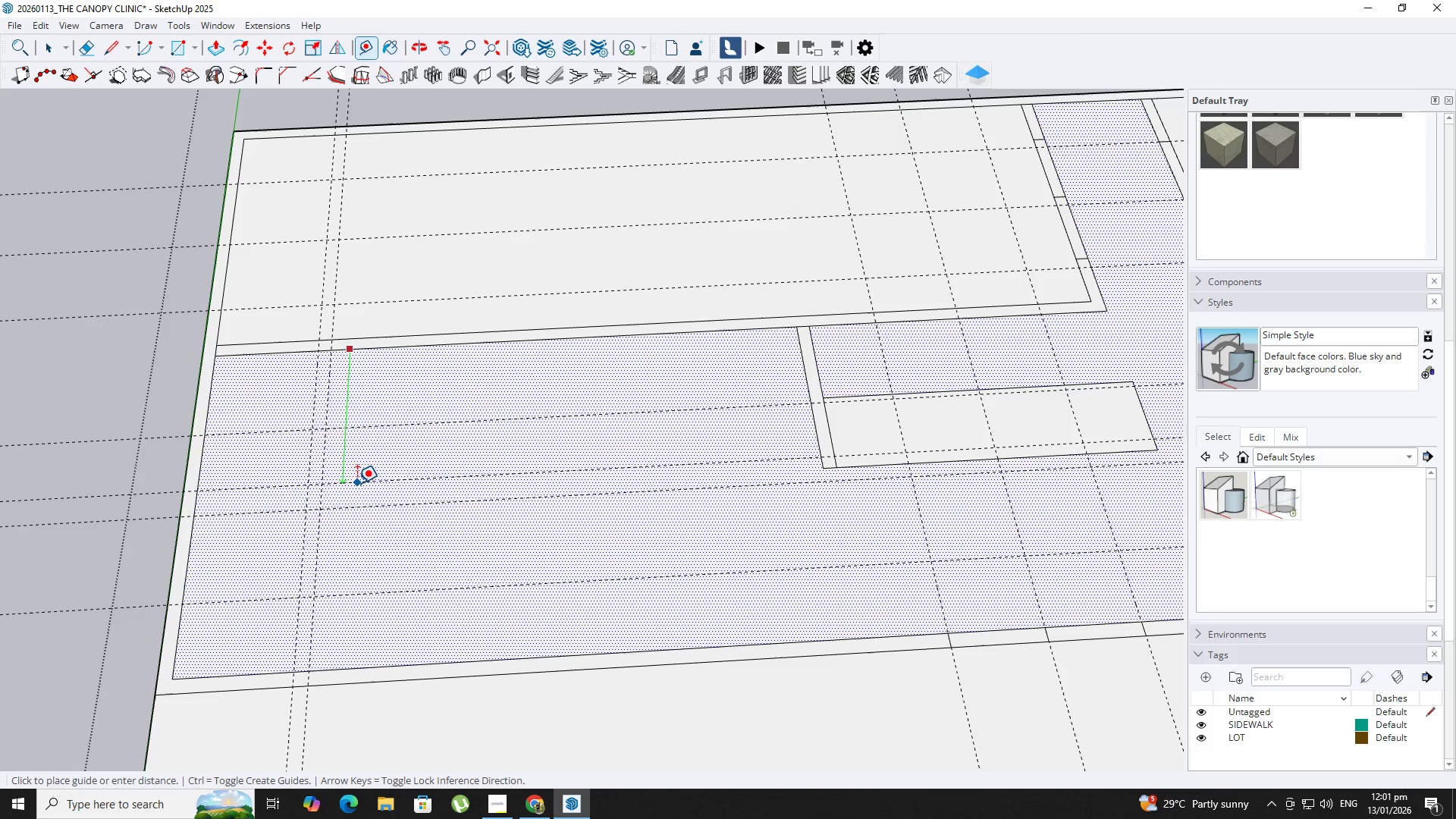 
key(Numpad1)
 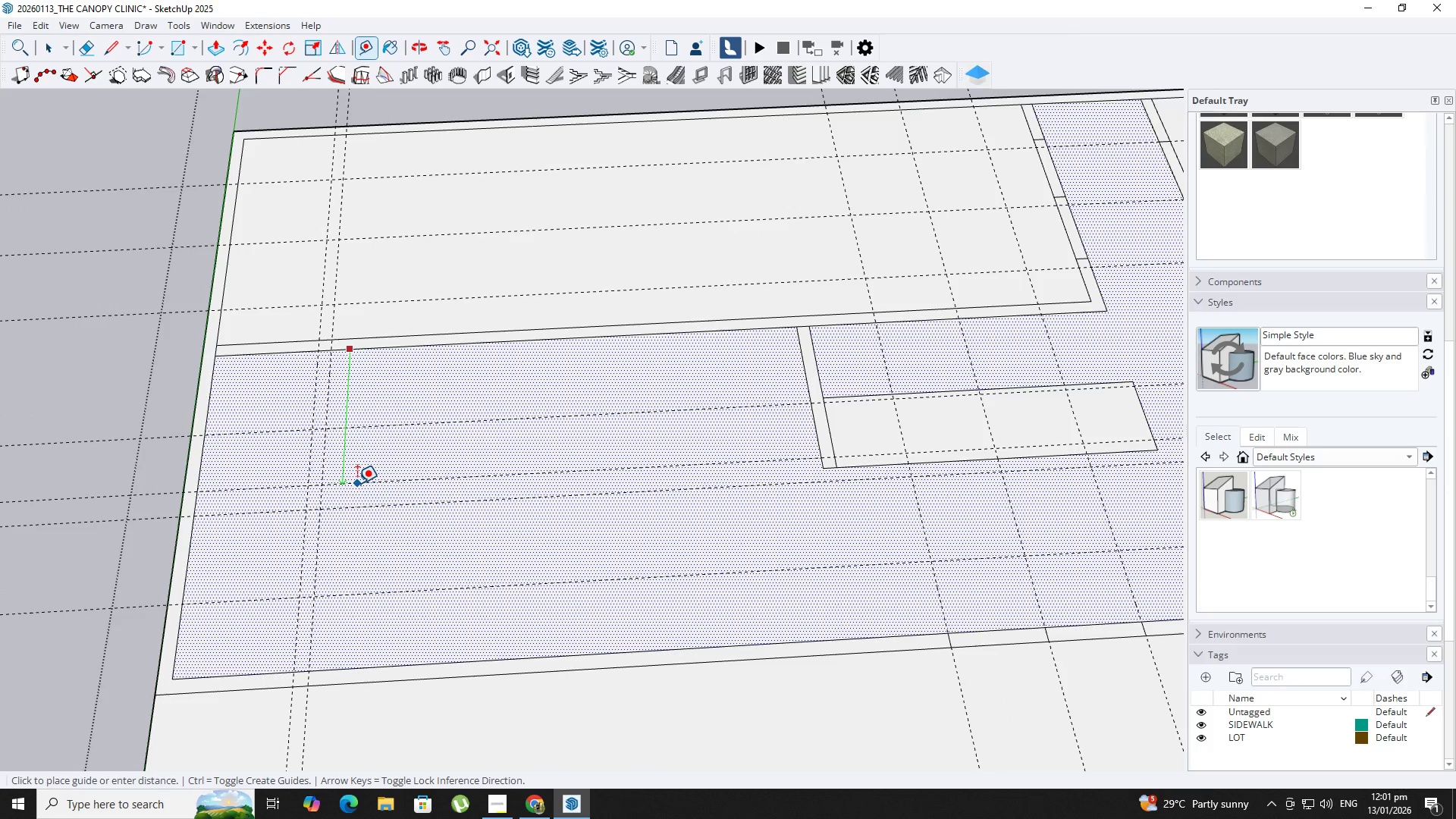 
key(NumpadDecimal)
 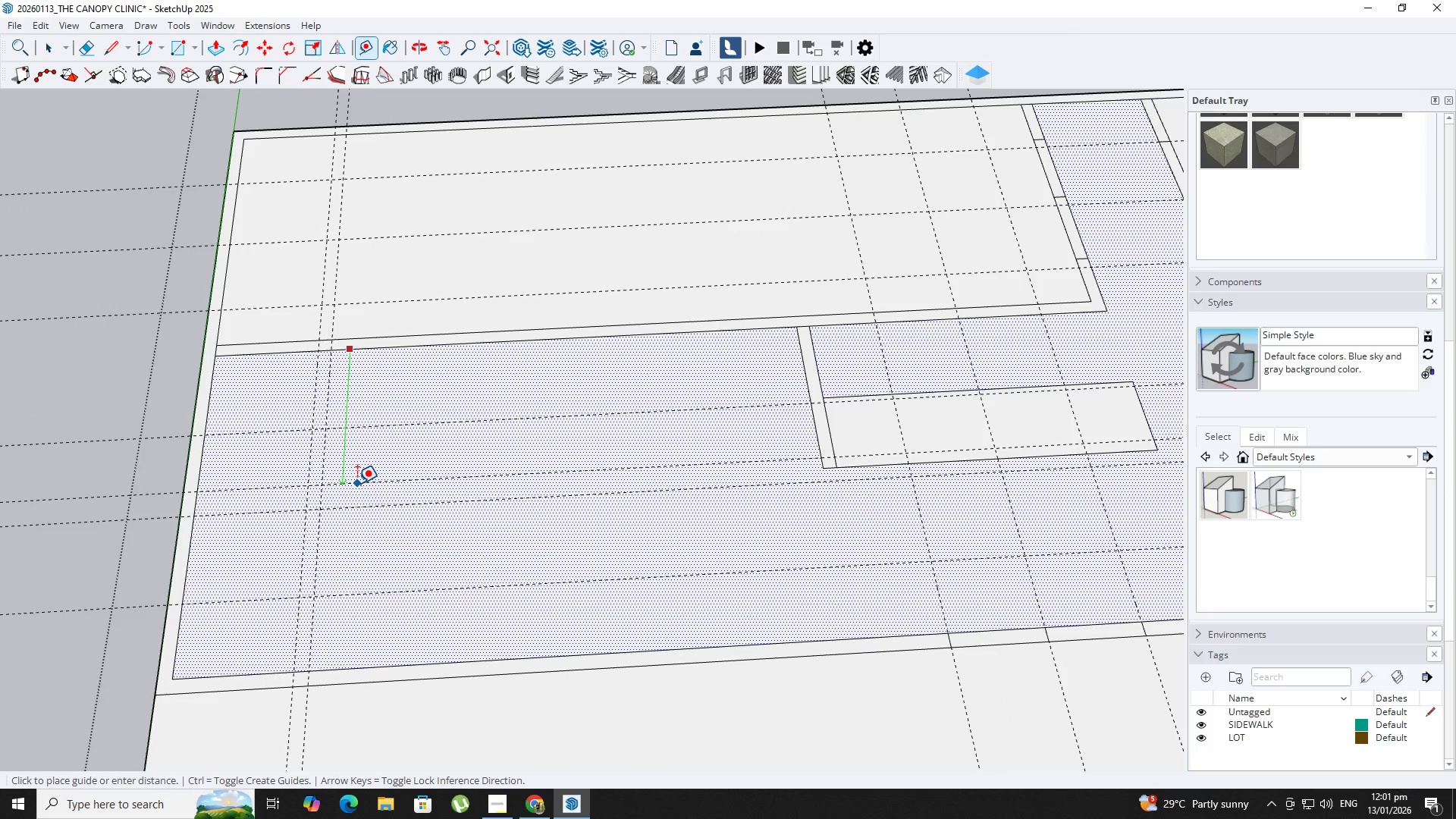 
key(NumpadEnter)
 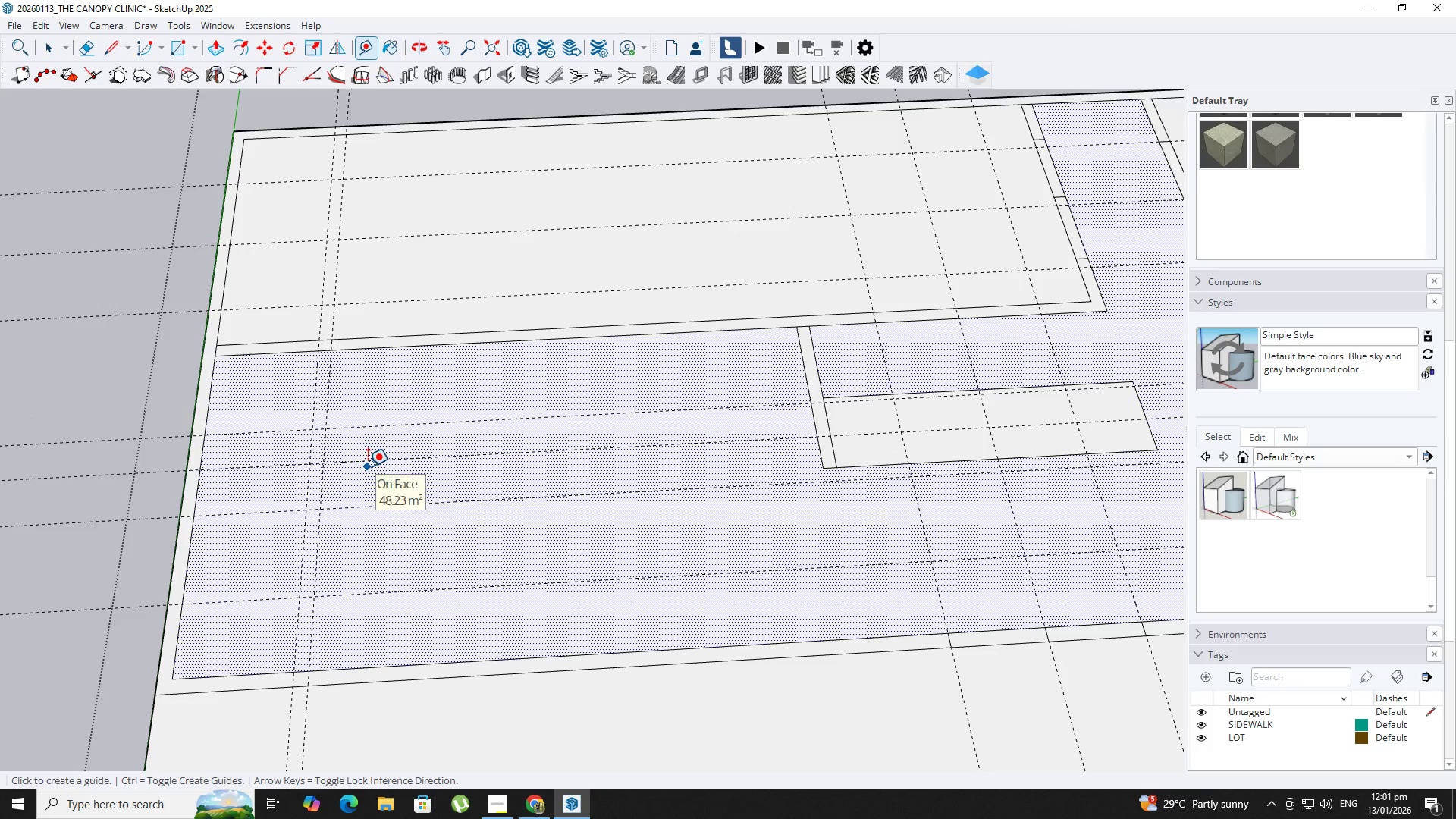 
left_click([362, 458])
 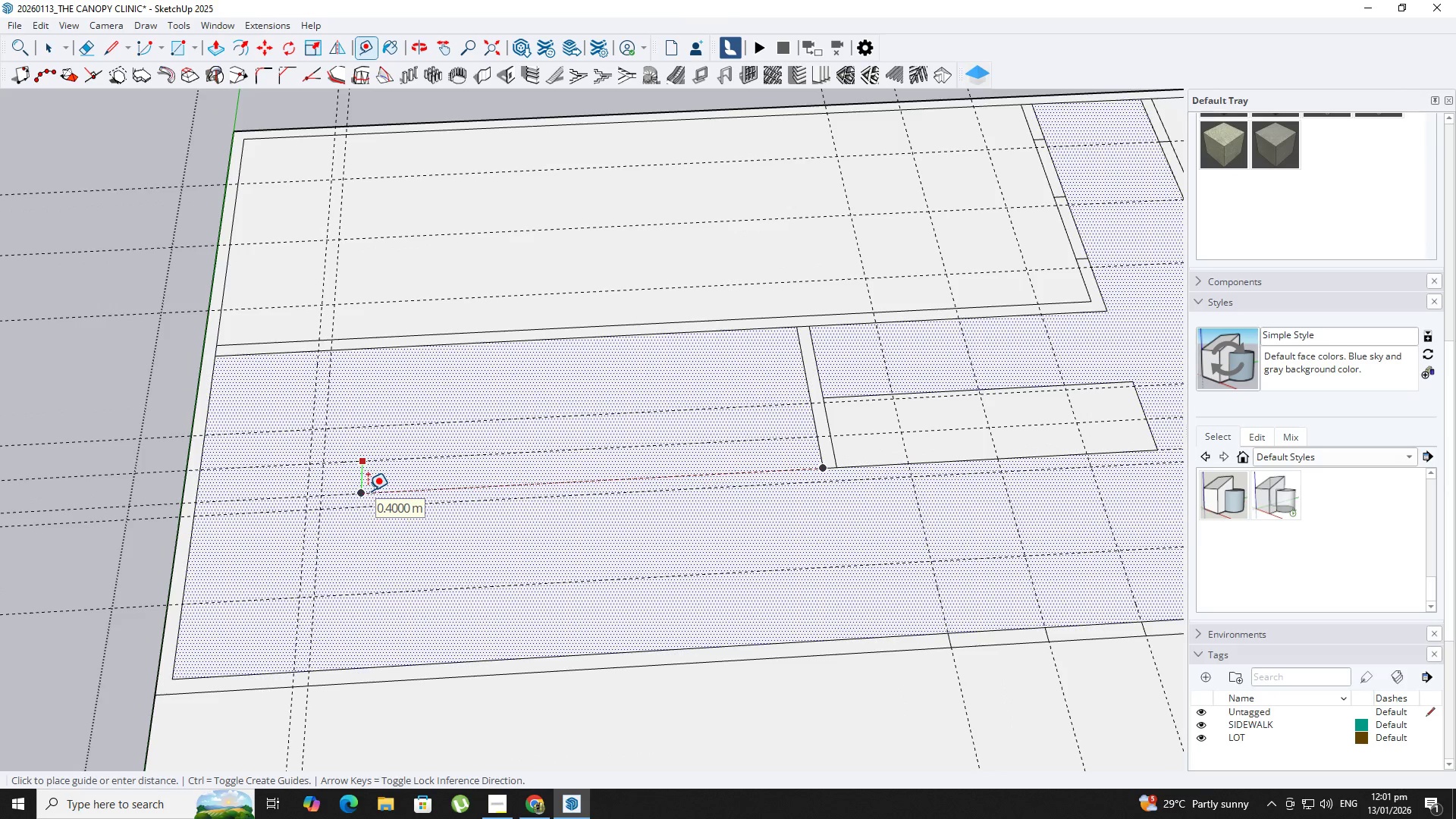 
key(NumpadDecimal)
 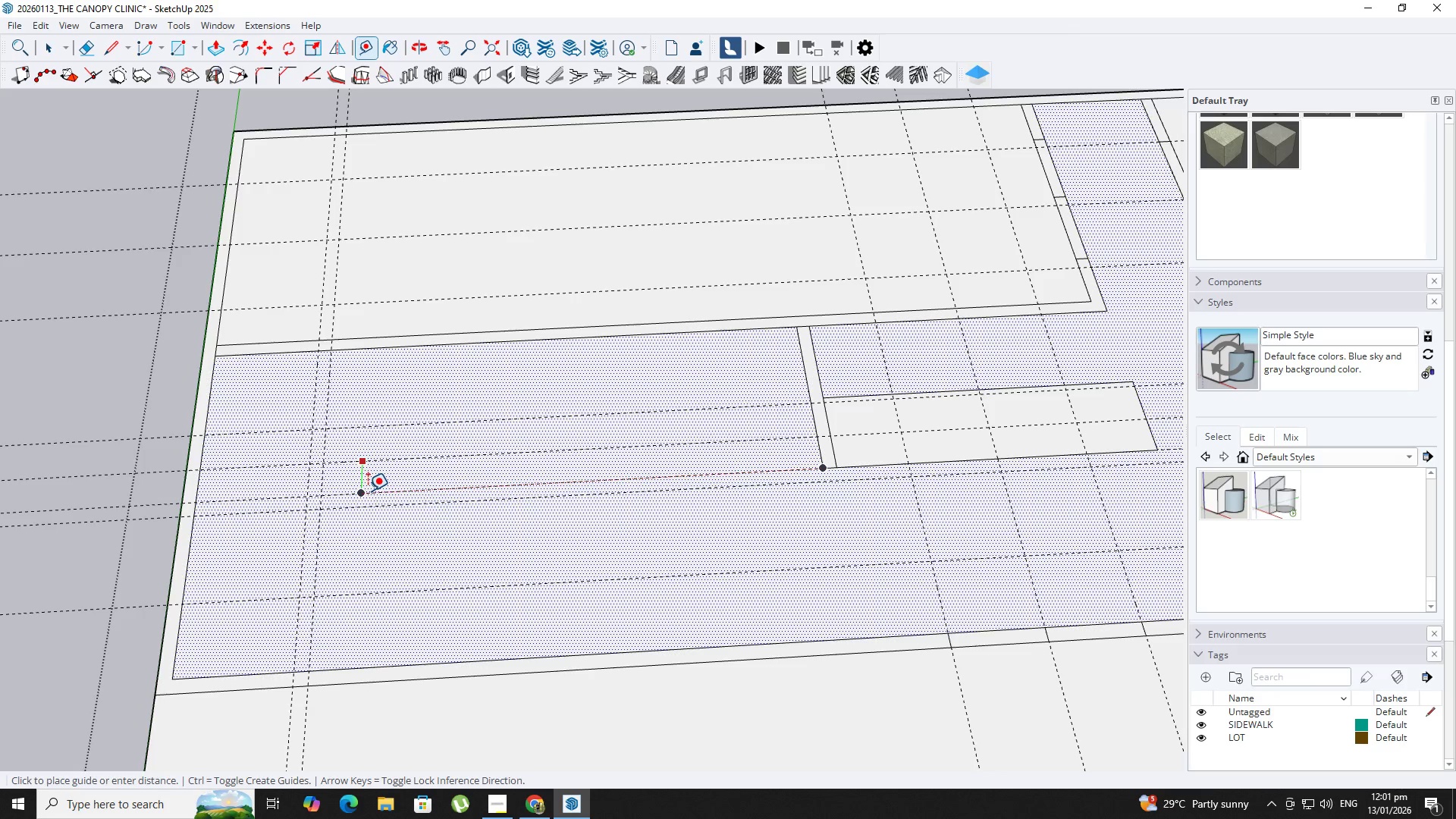 
key(Numpad1)
 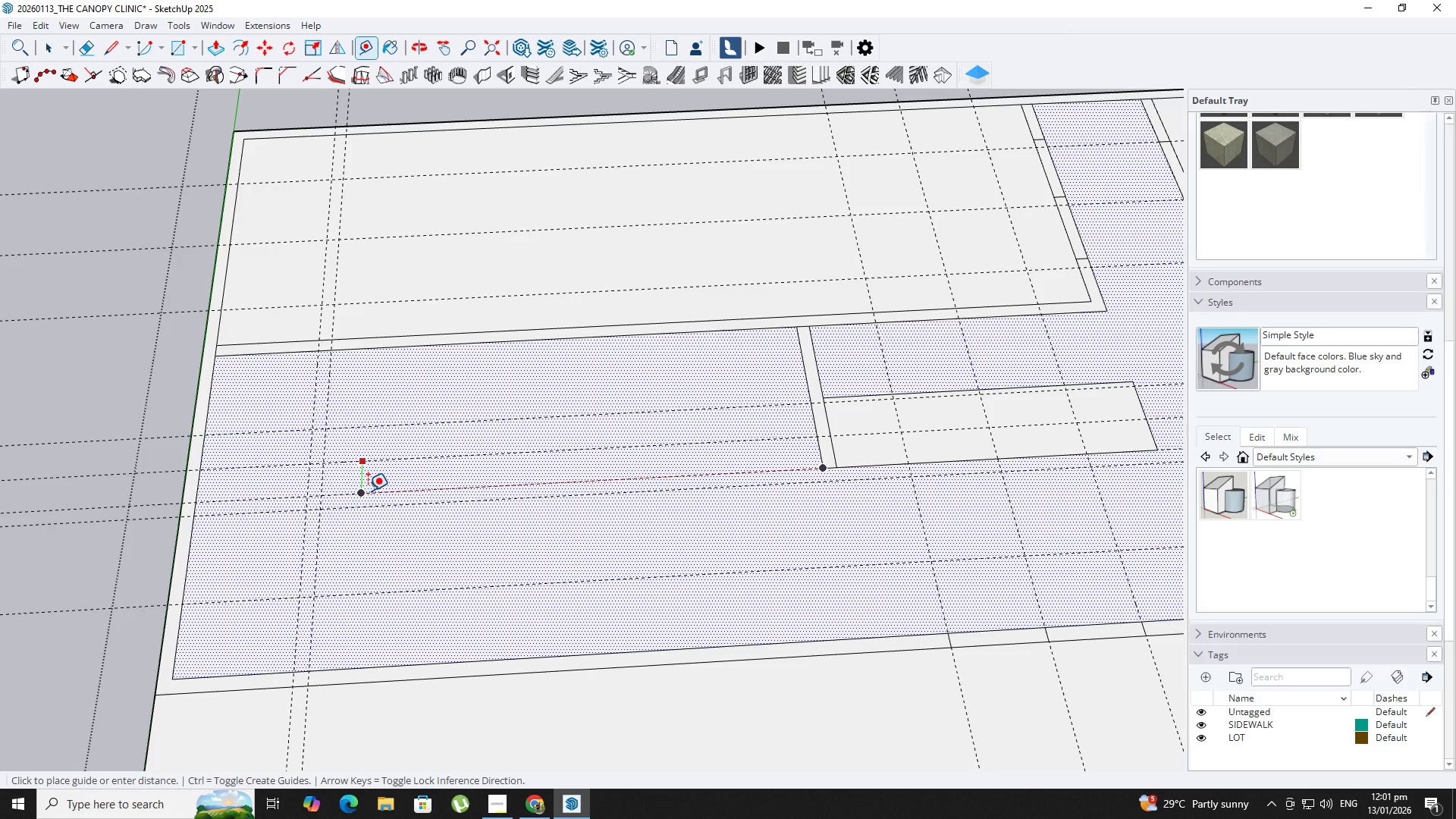 
key(Numpad5)
 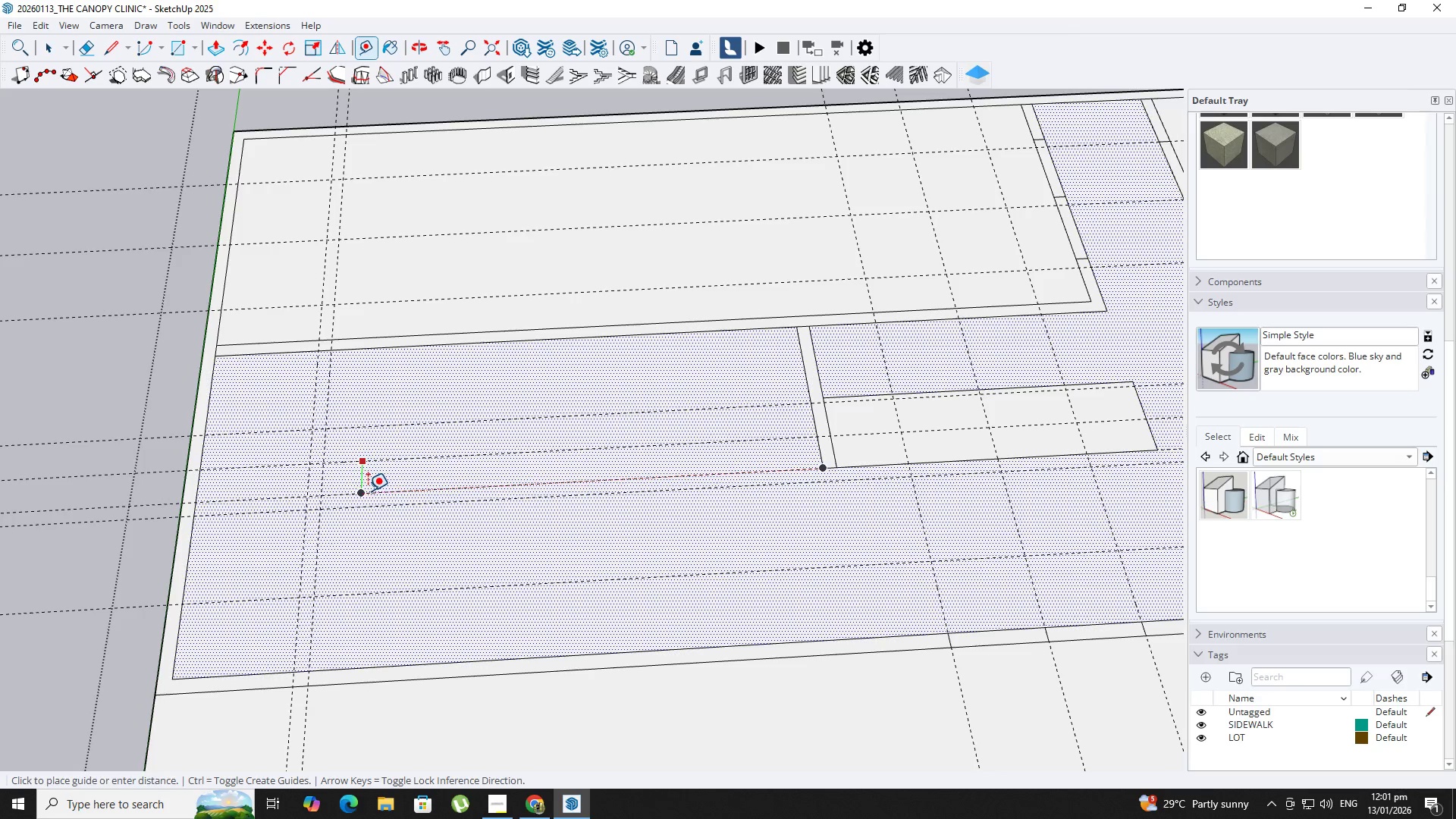 
key(NumpadEnter)
 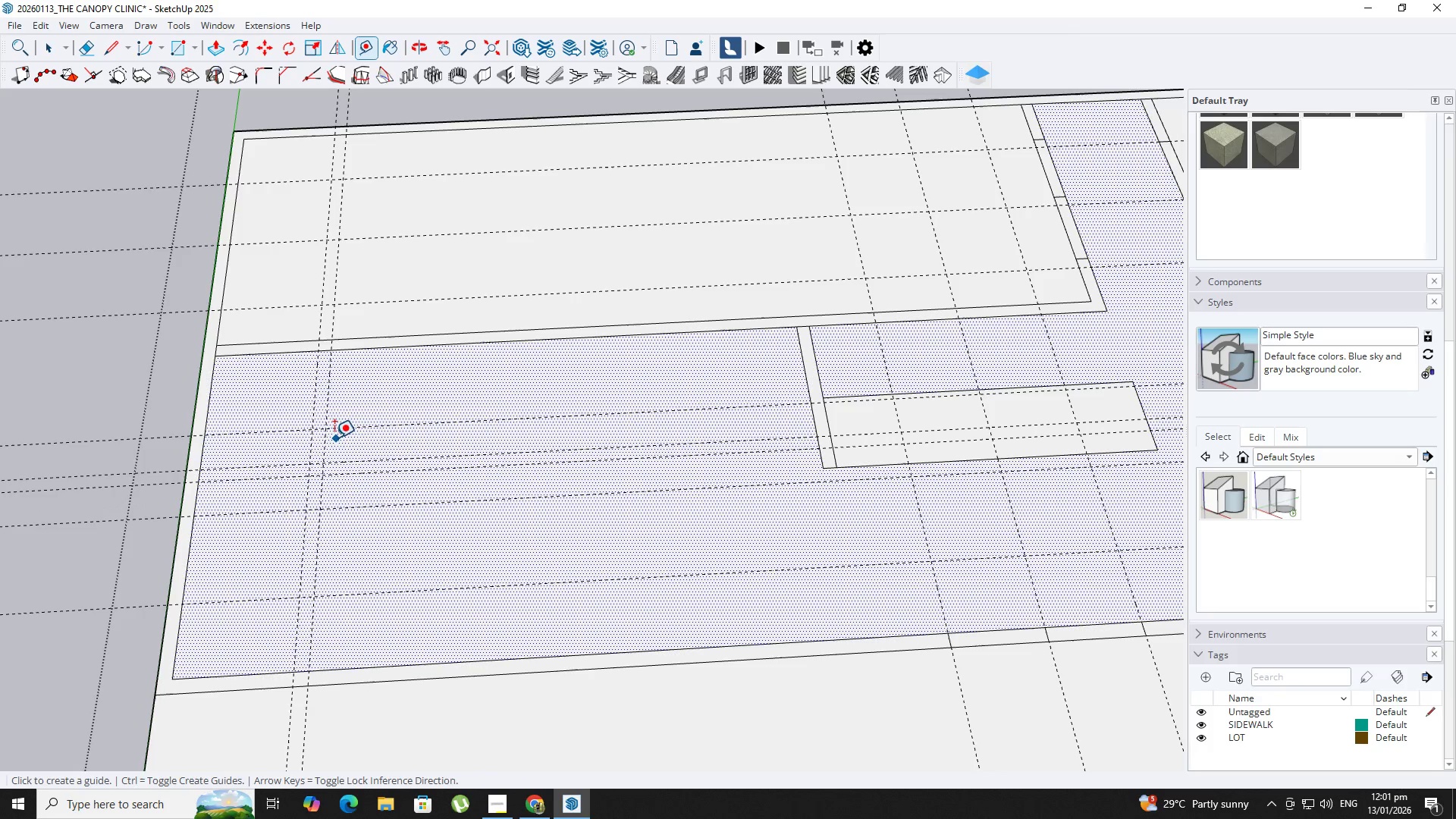 
key(R)
 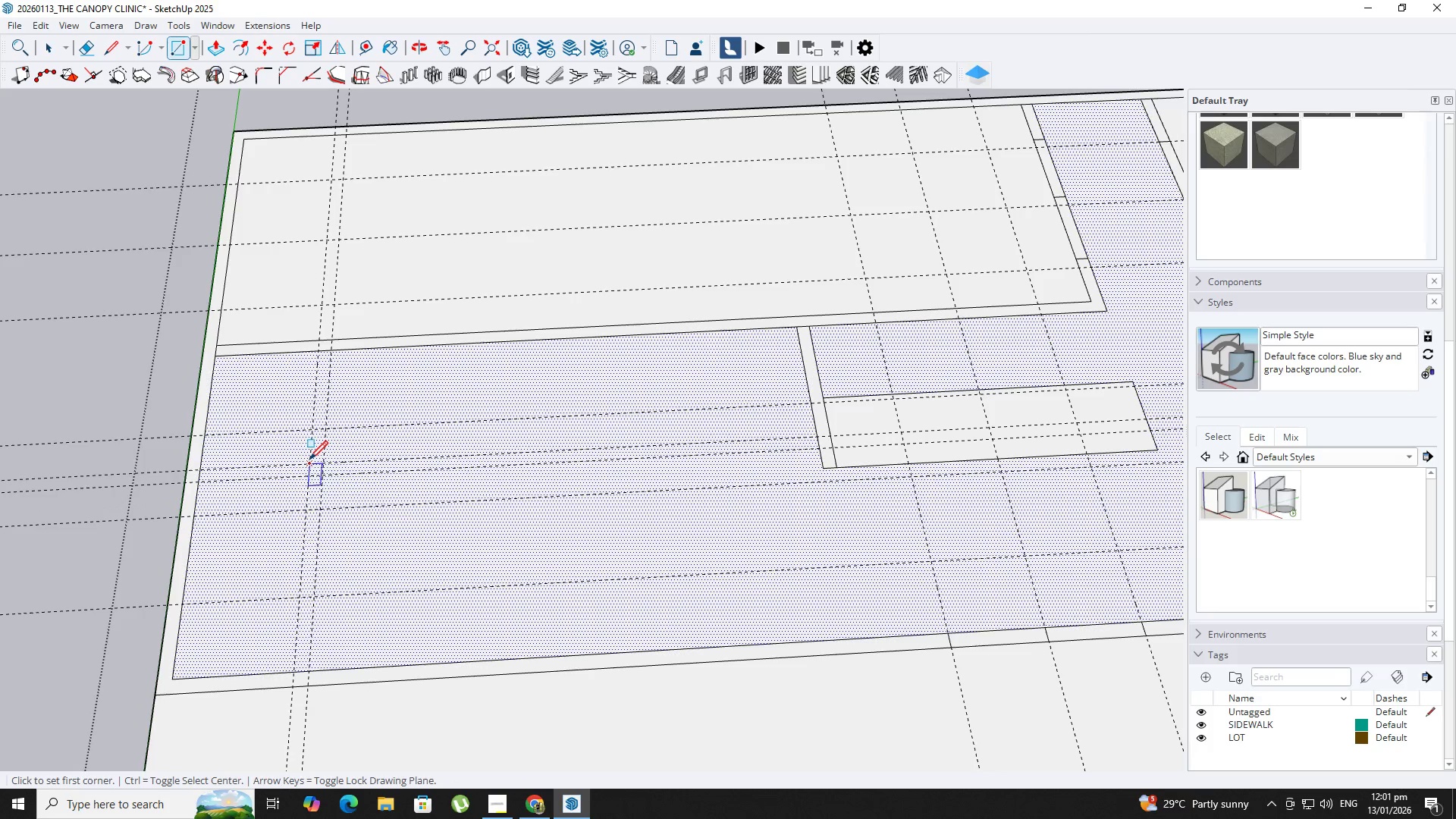 
left_click([309, 461])
 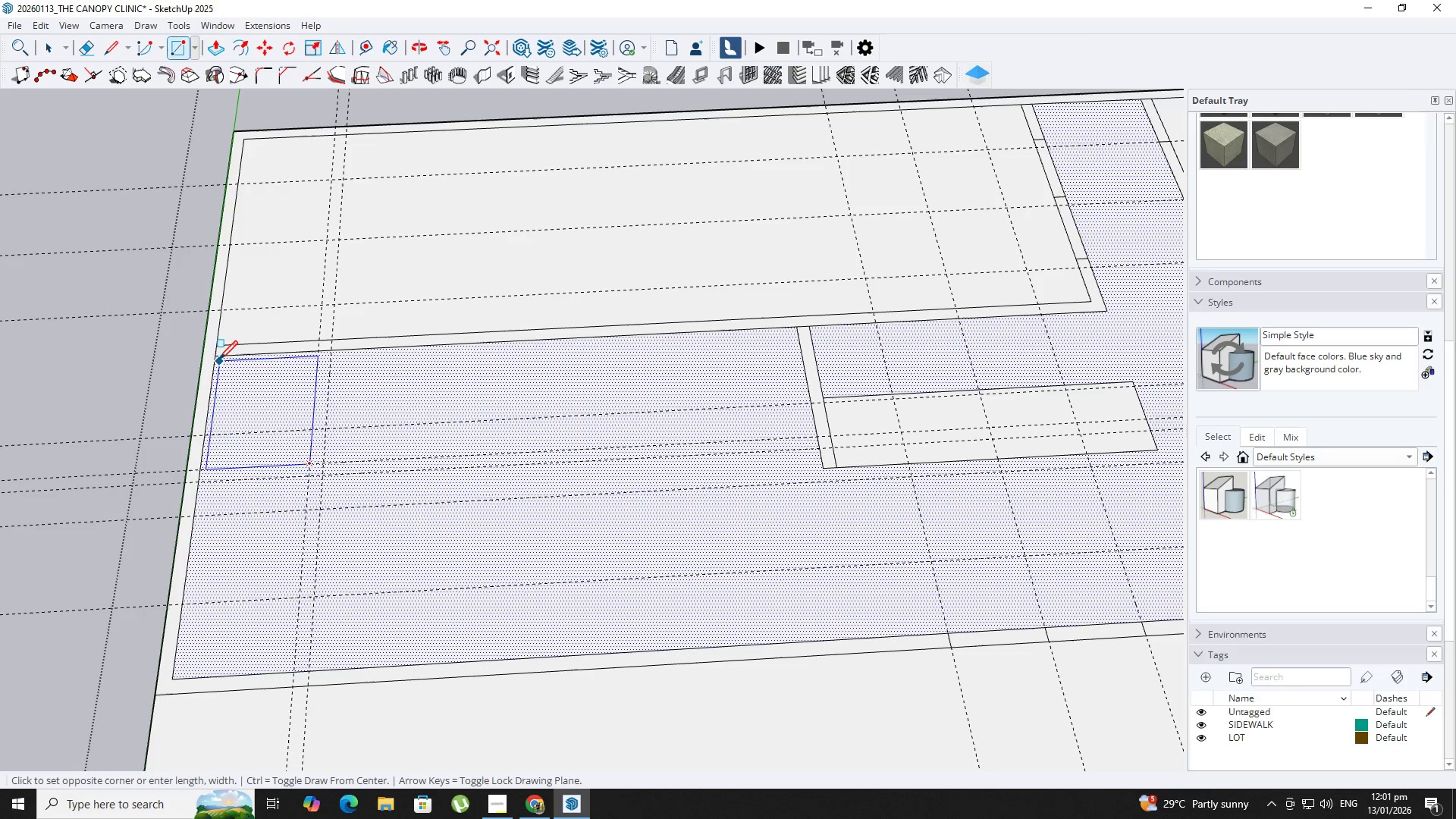 
left_click([218, 361])
 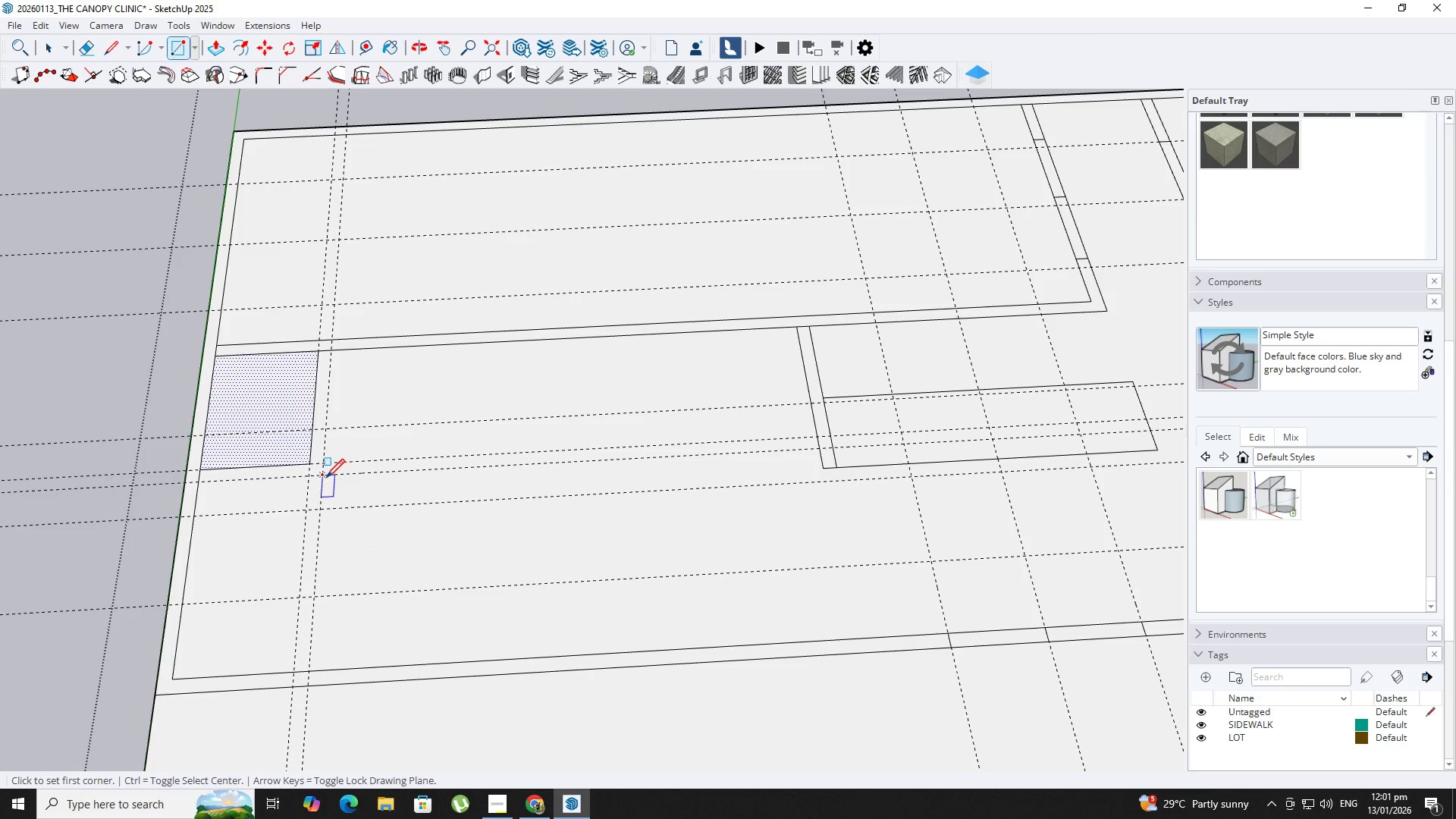 
left_click_drag(start_coordinate=[325, 479], to_coordinate=[312, 472])
 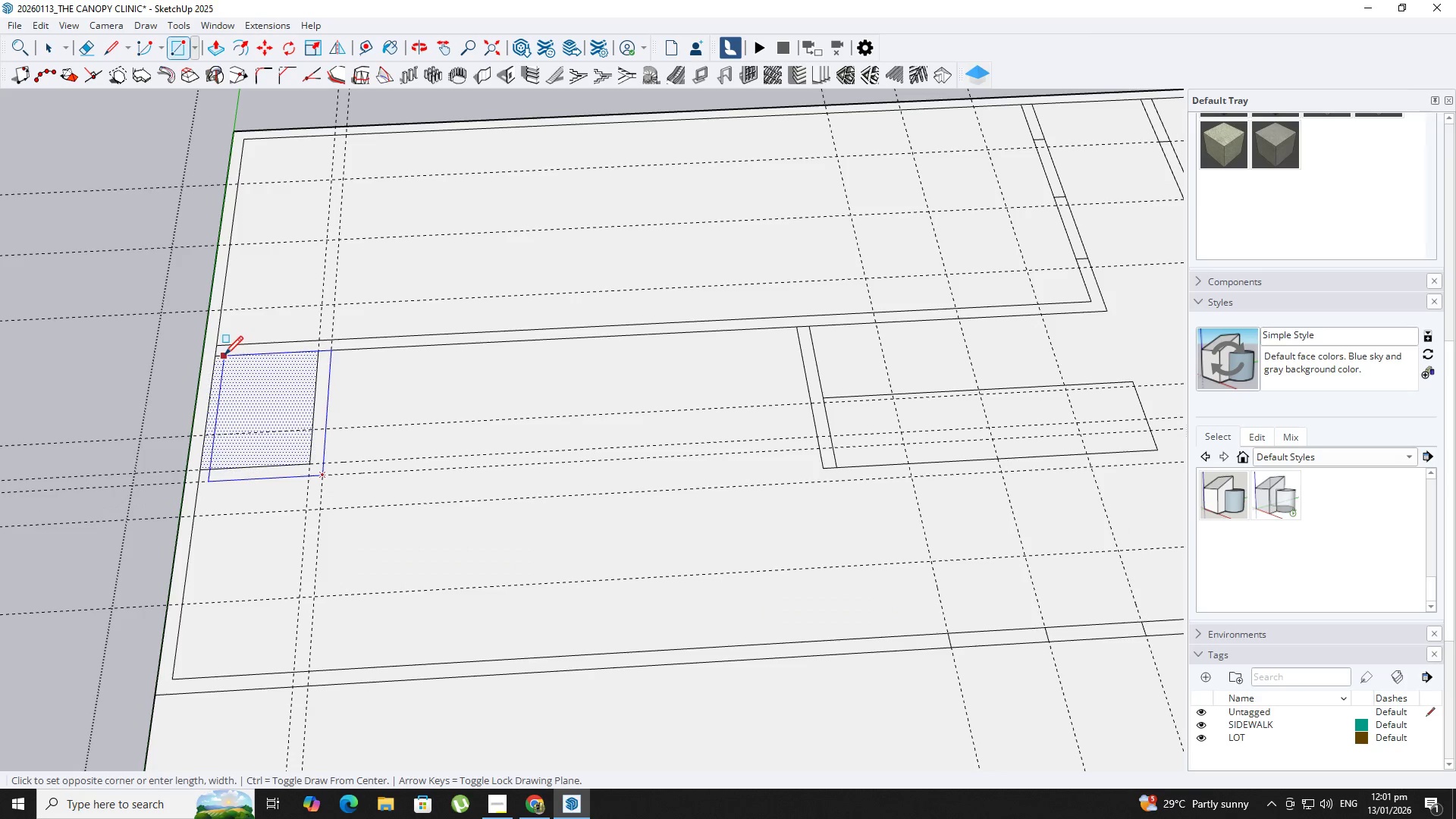 
left_click([218, 356])
 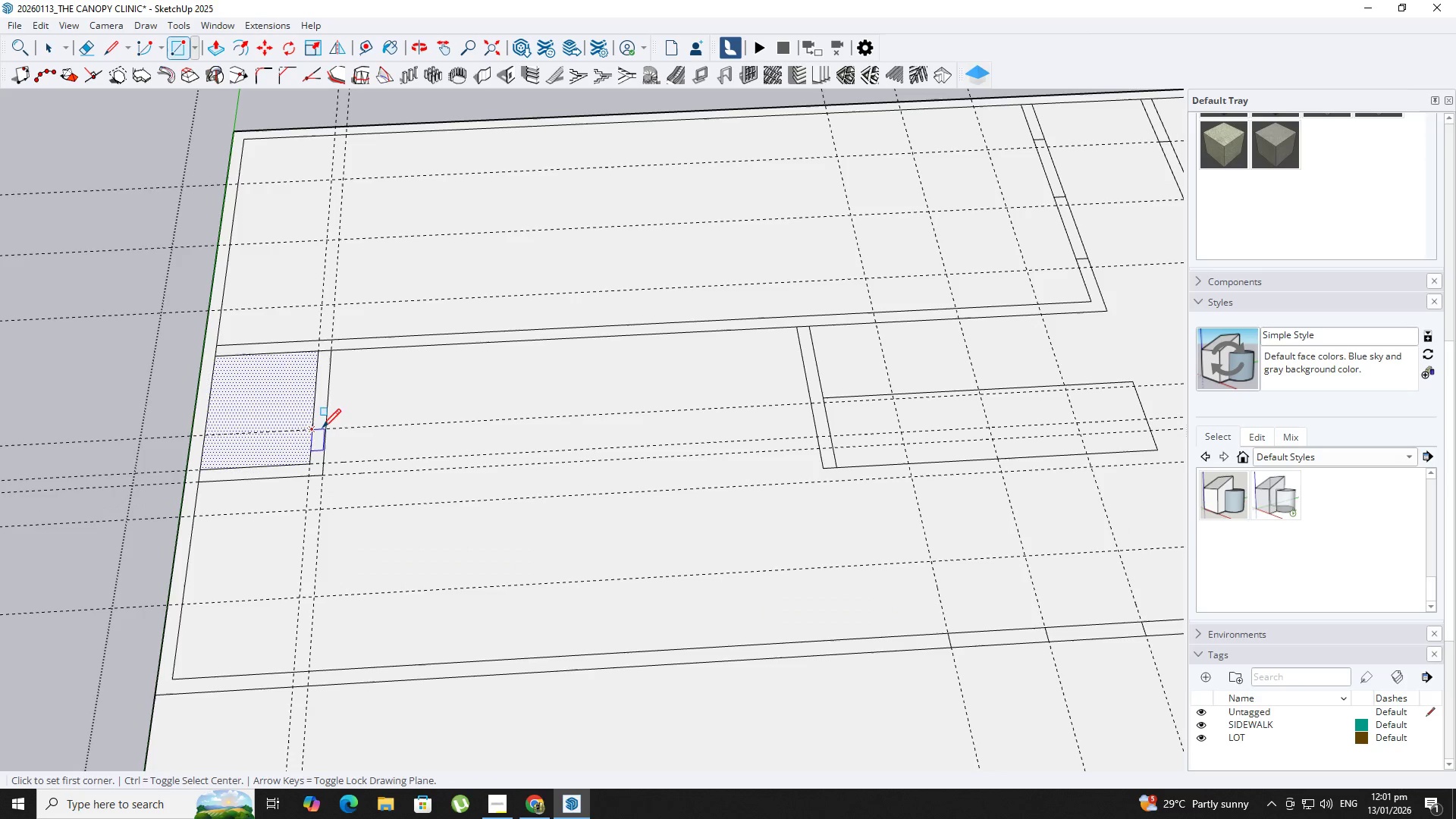 
key(T)
 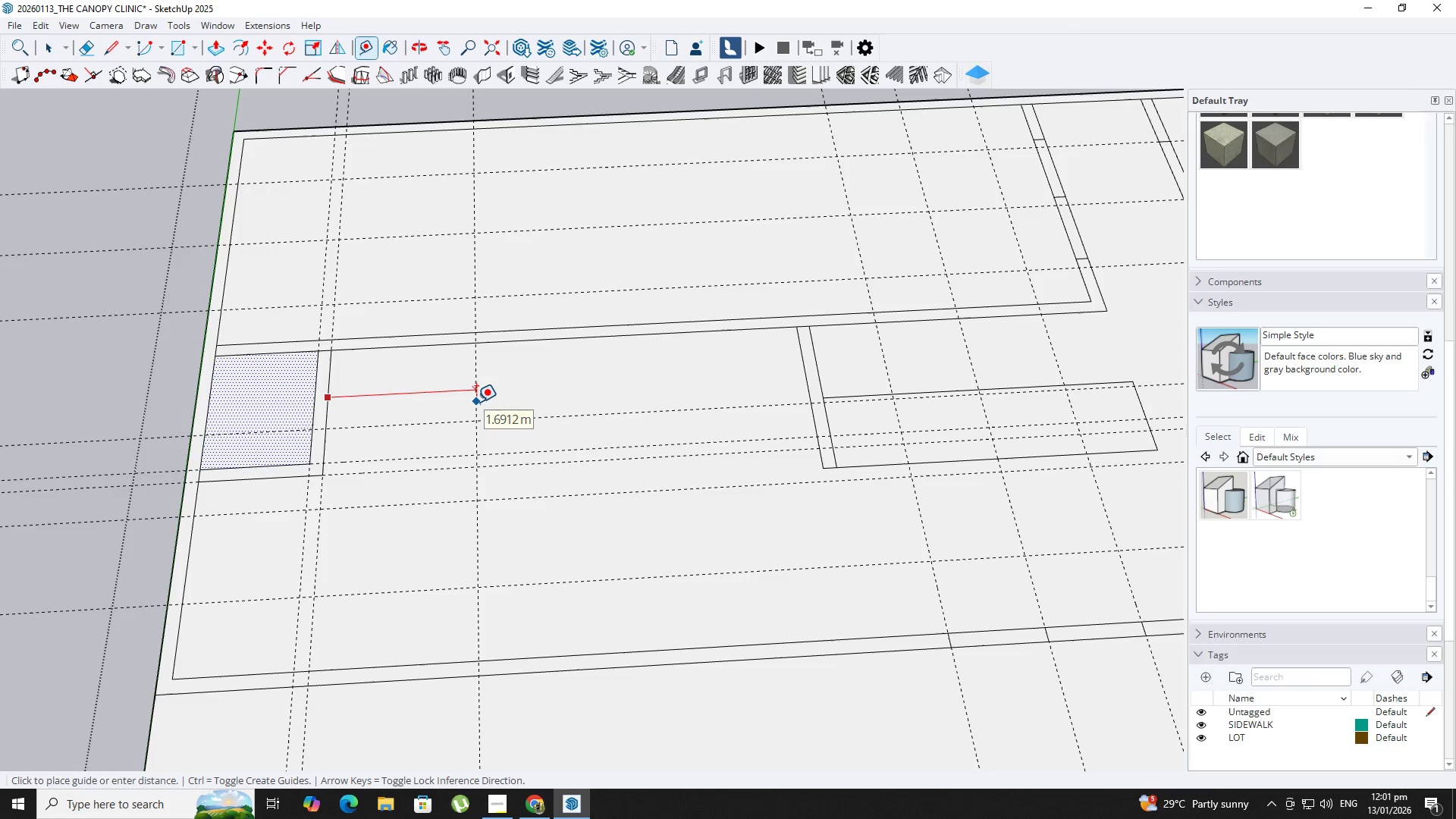 
key(Numpad1)
 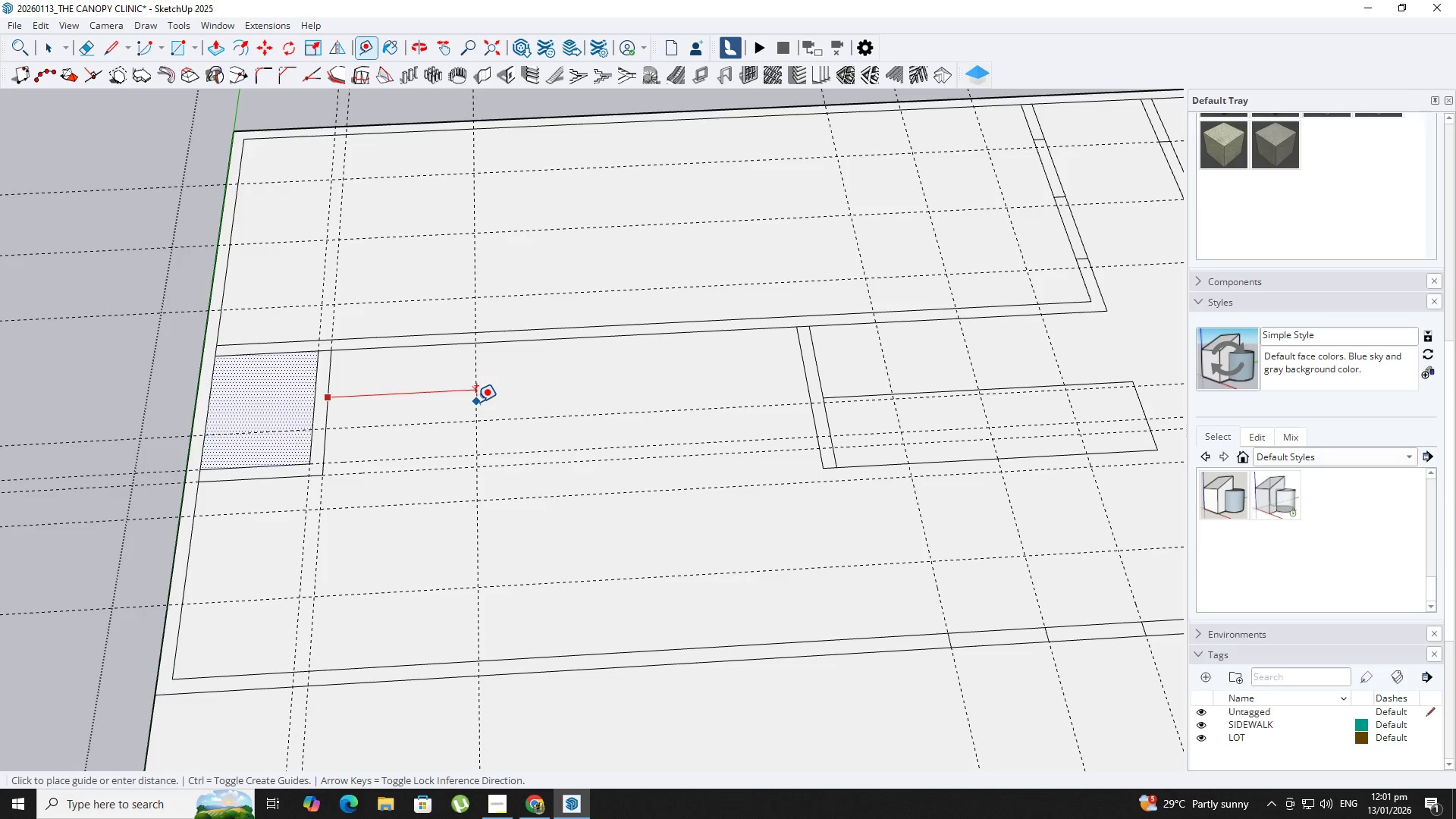 
key(NumpadDecimal)
 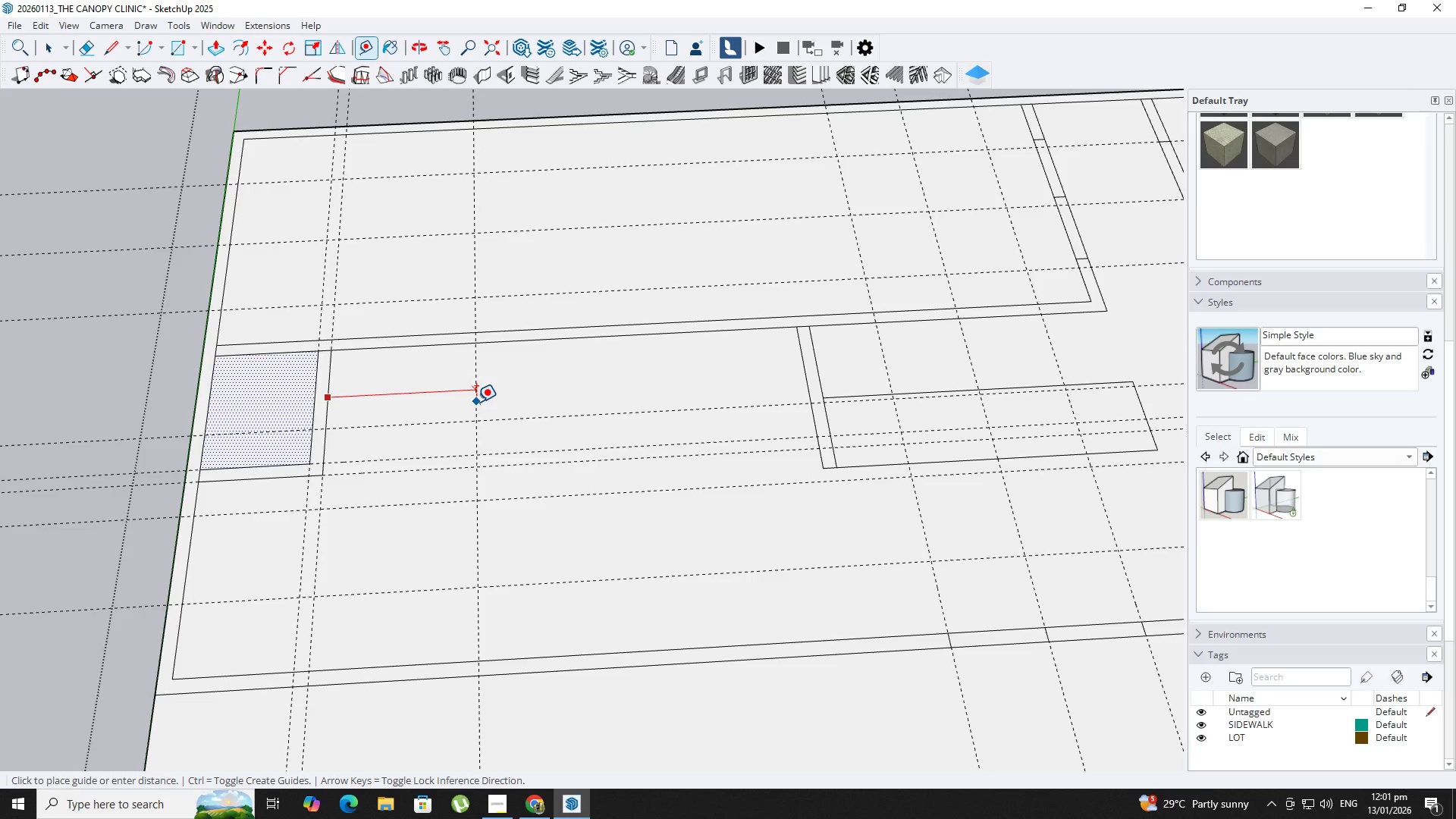 
key(Numpad2)
 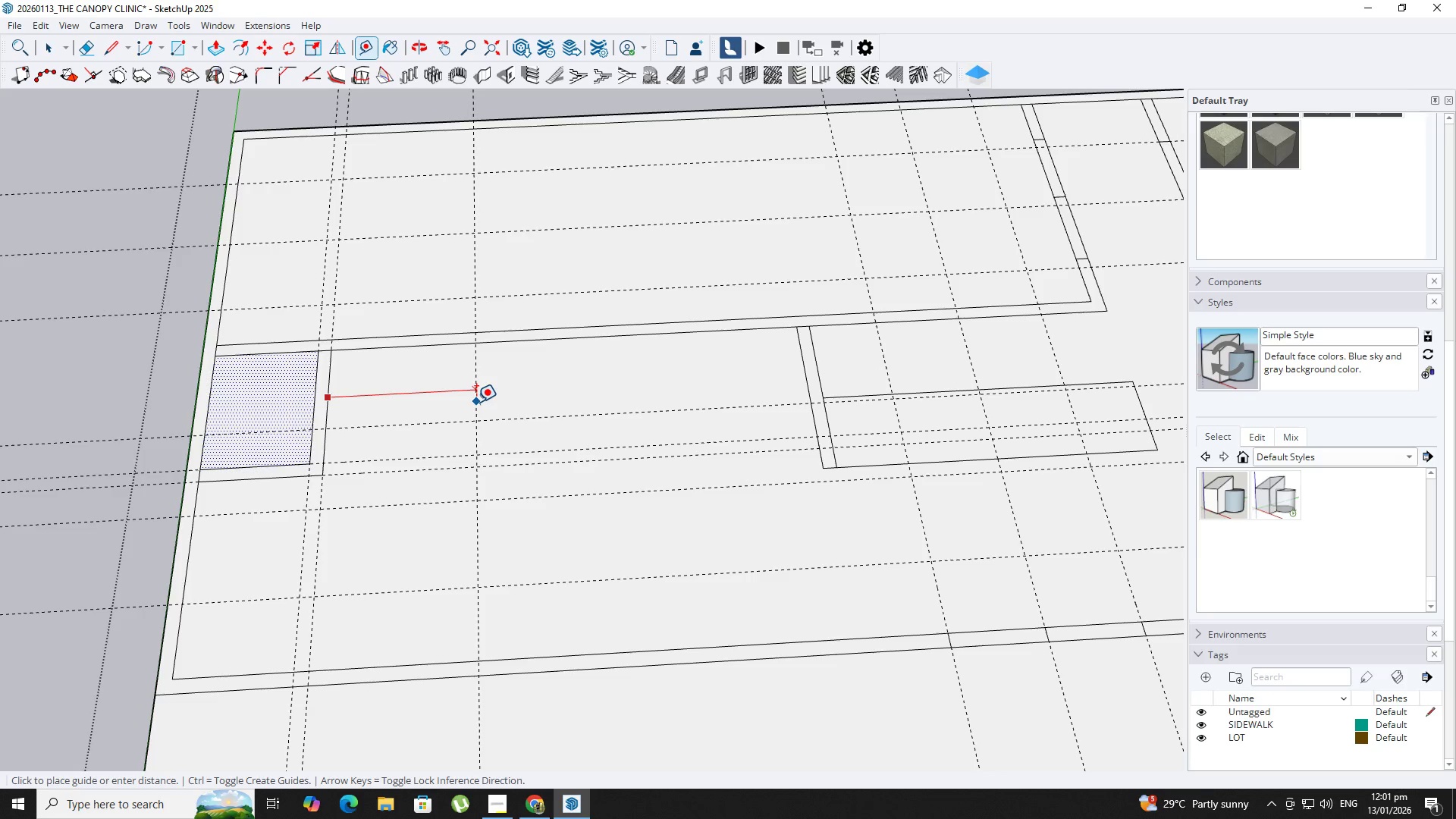 
key(NumpadEnter)
 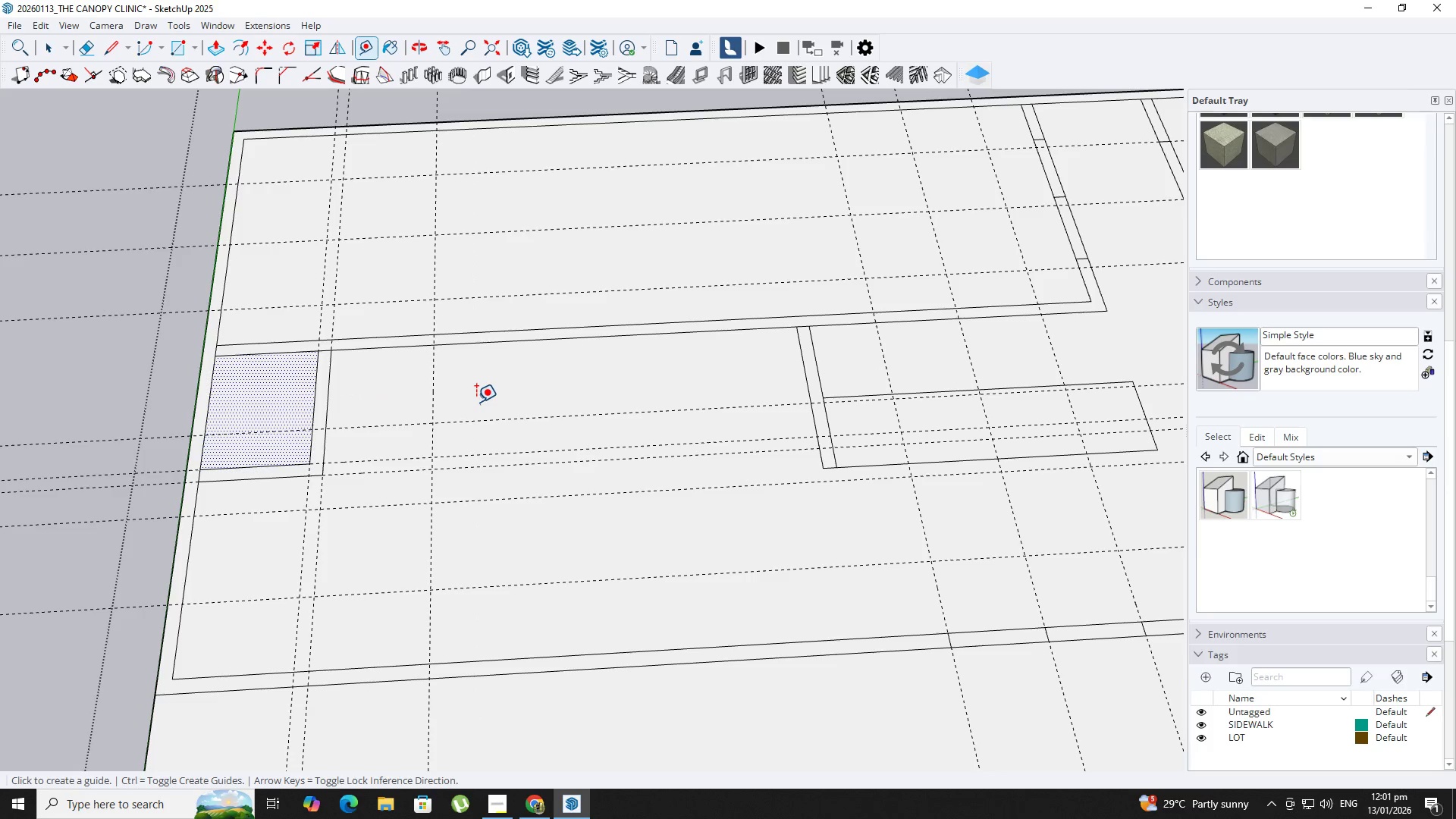 
key(R)
 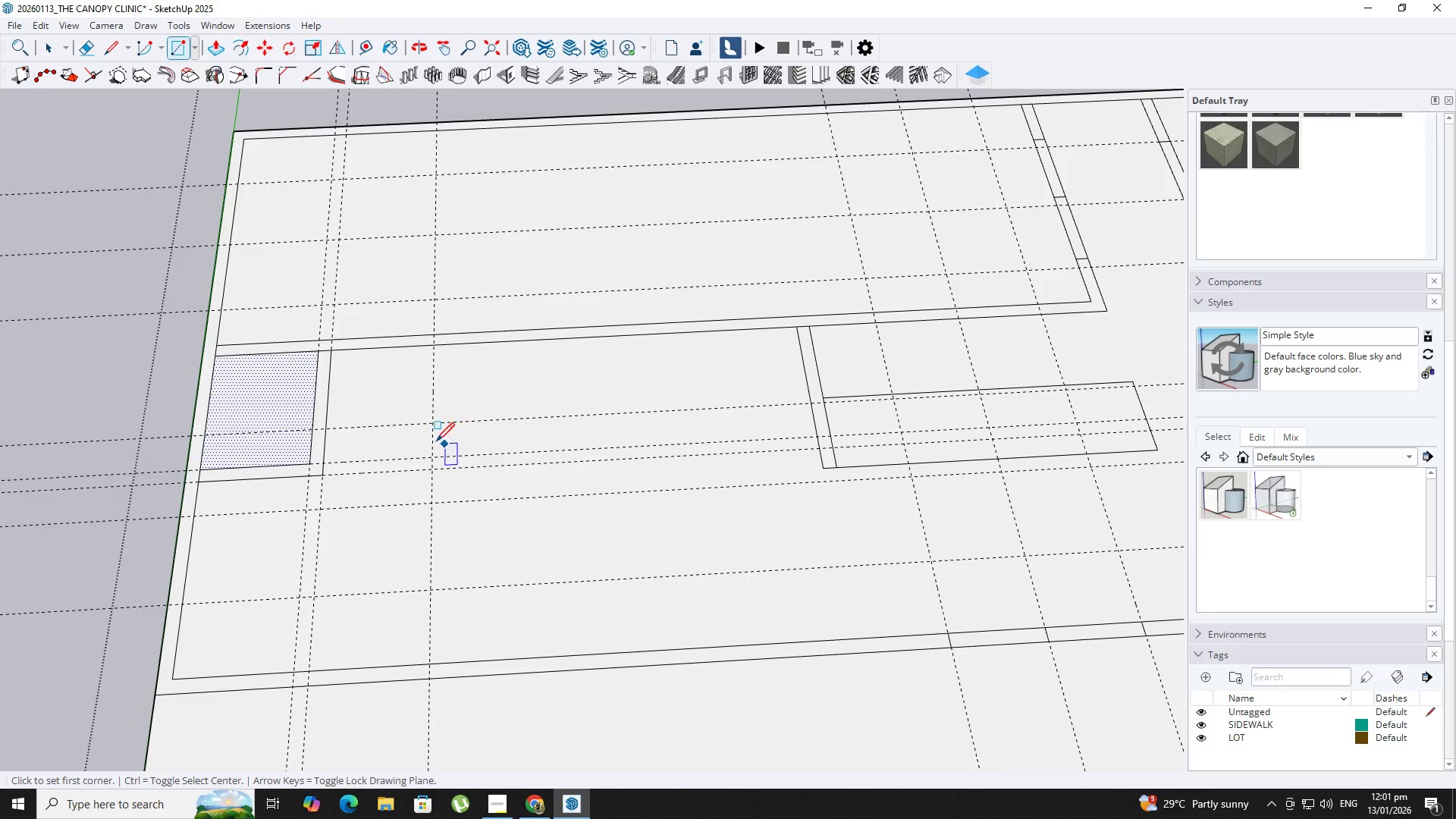 
key(T)
 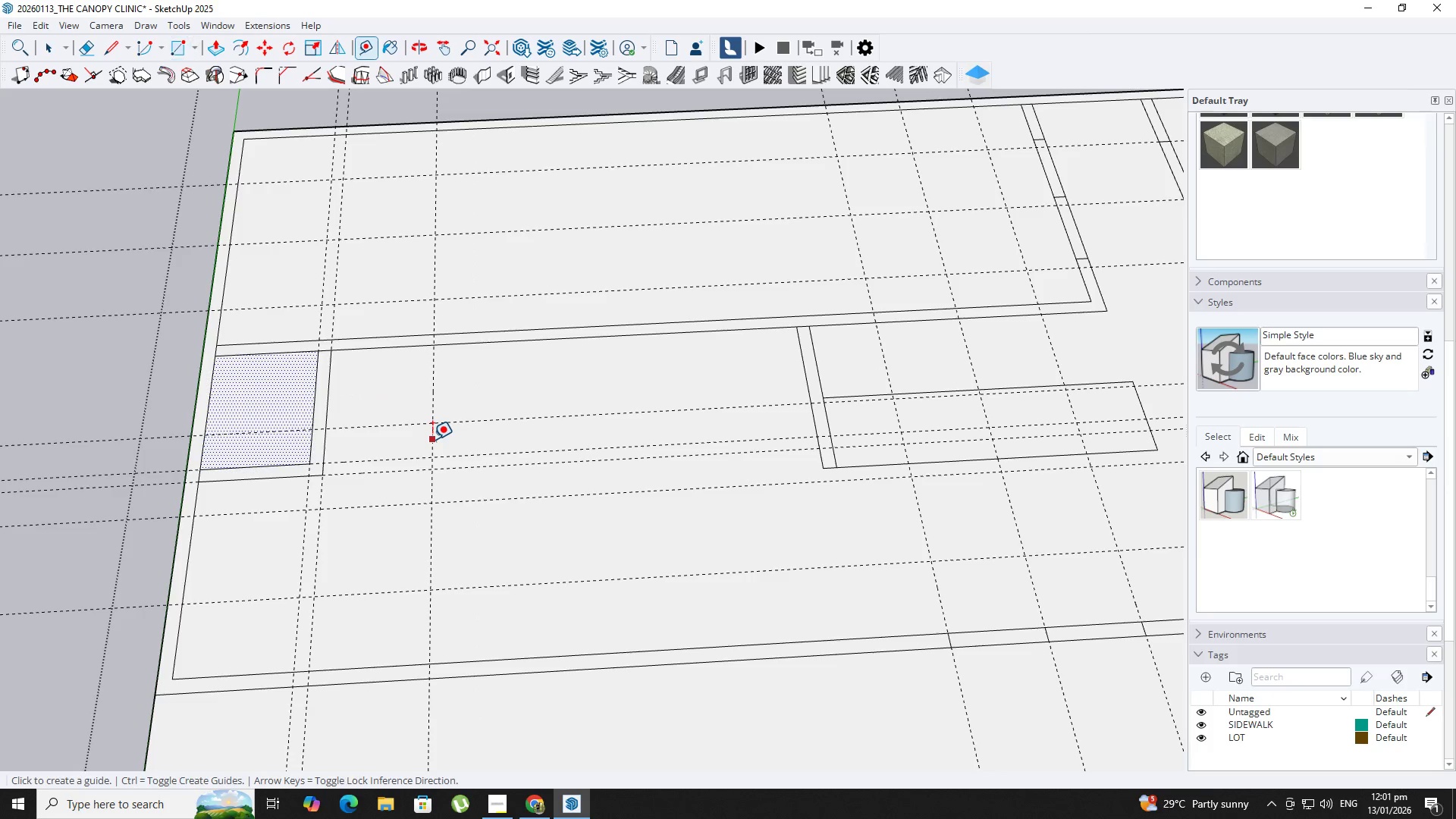 
left_click_drag(start_coordinate=[432, 439], to_coordinate=[437, 440])
 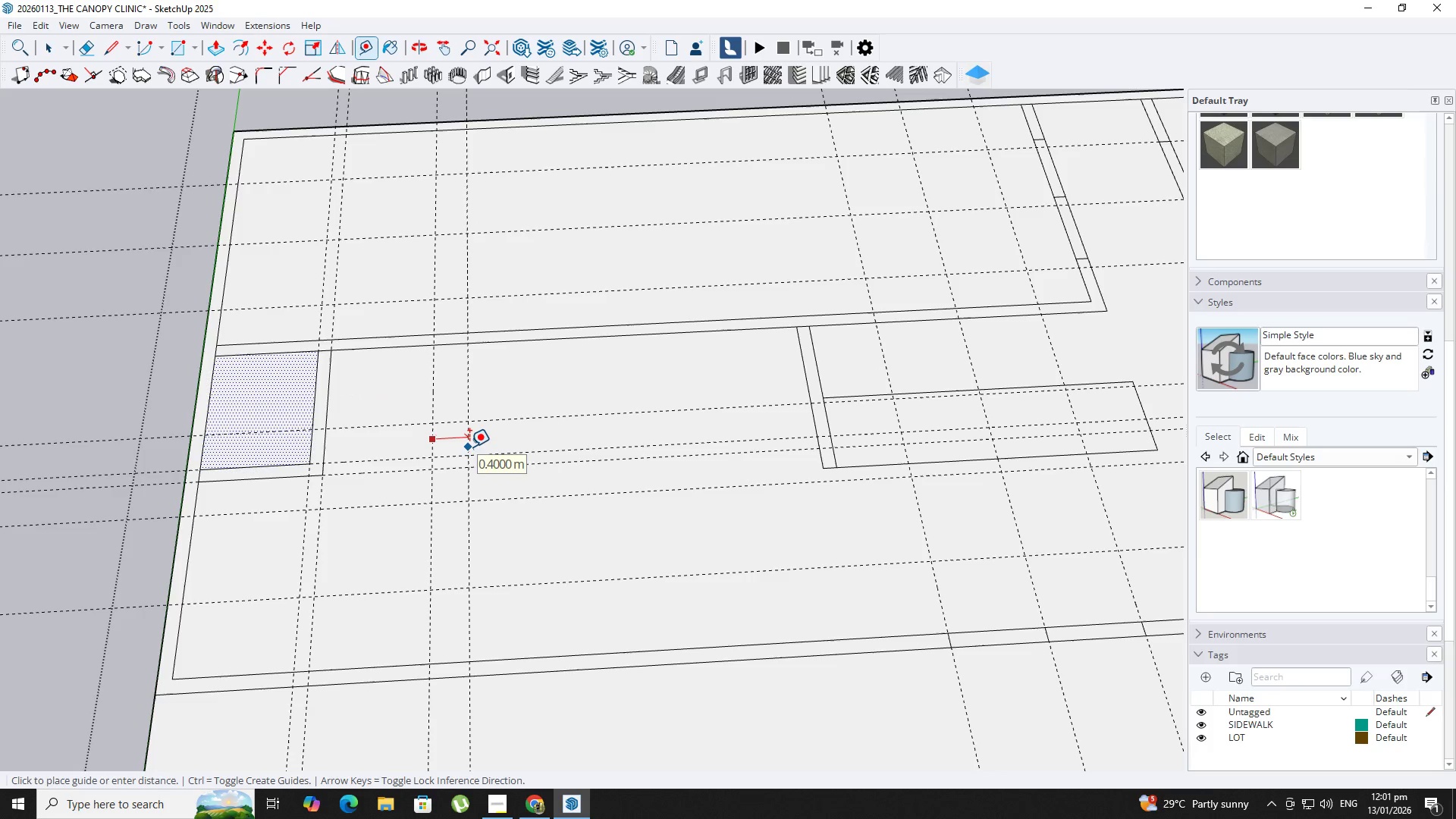 
key(Numpad1)
 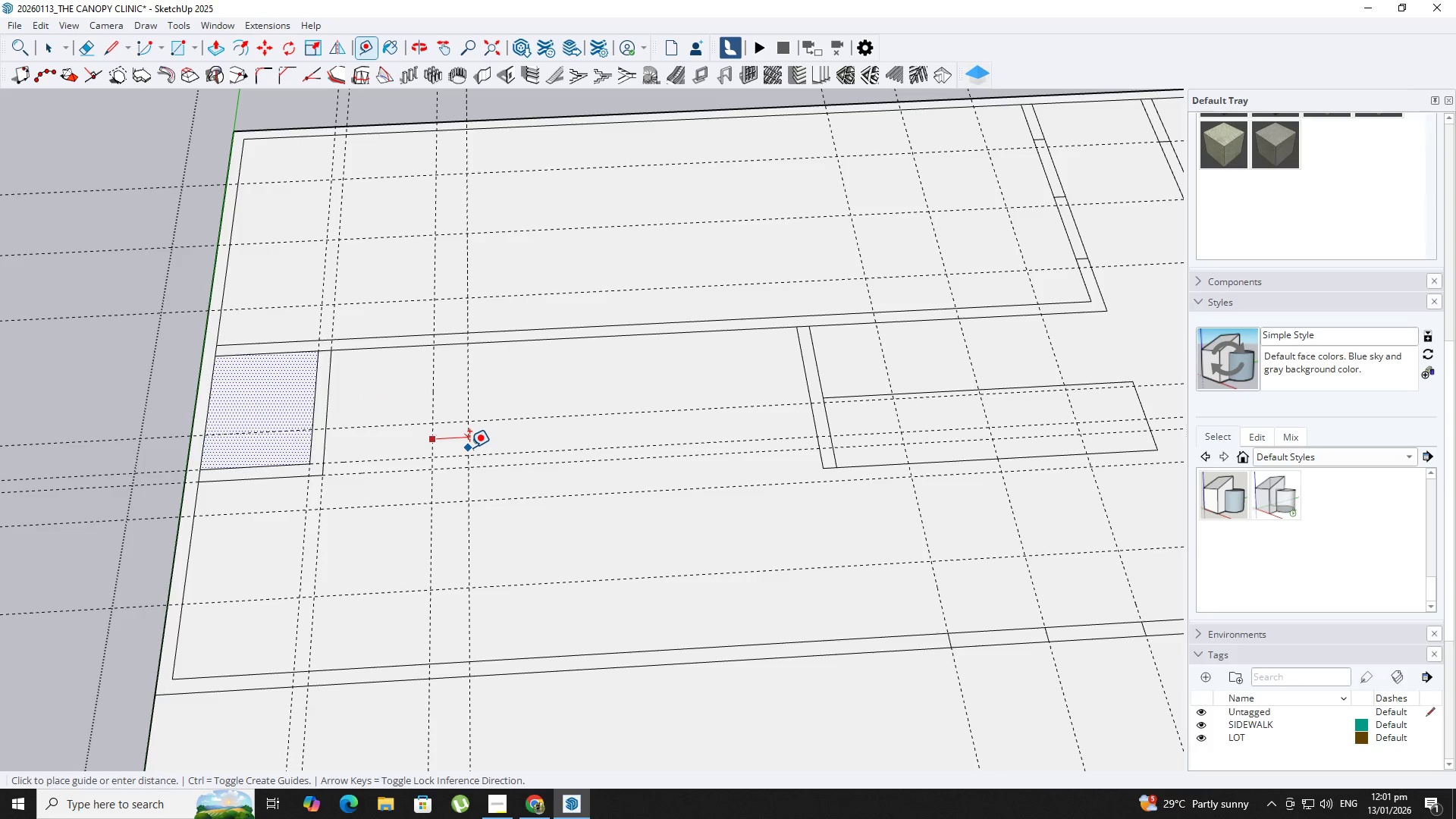 
key(NumpadDecimal)
 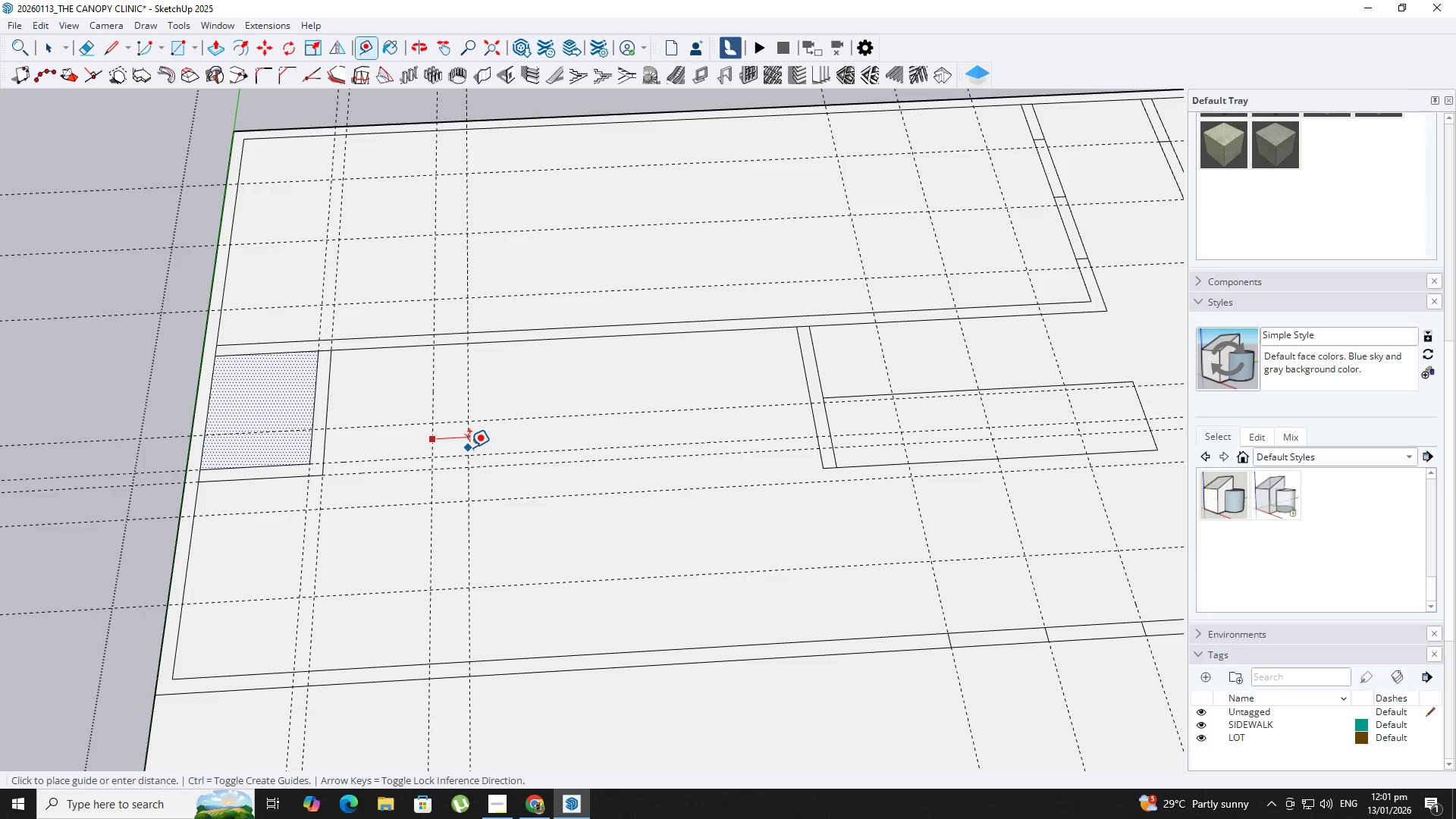 
key(Numpad2)
 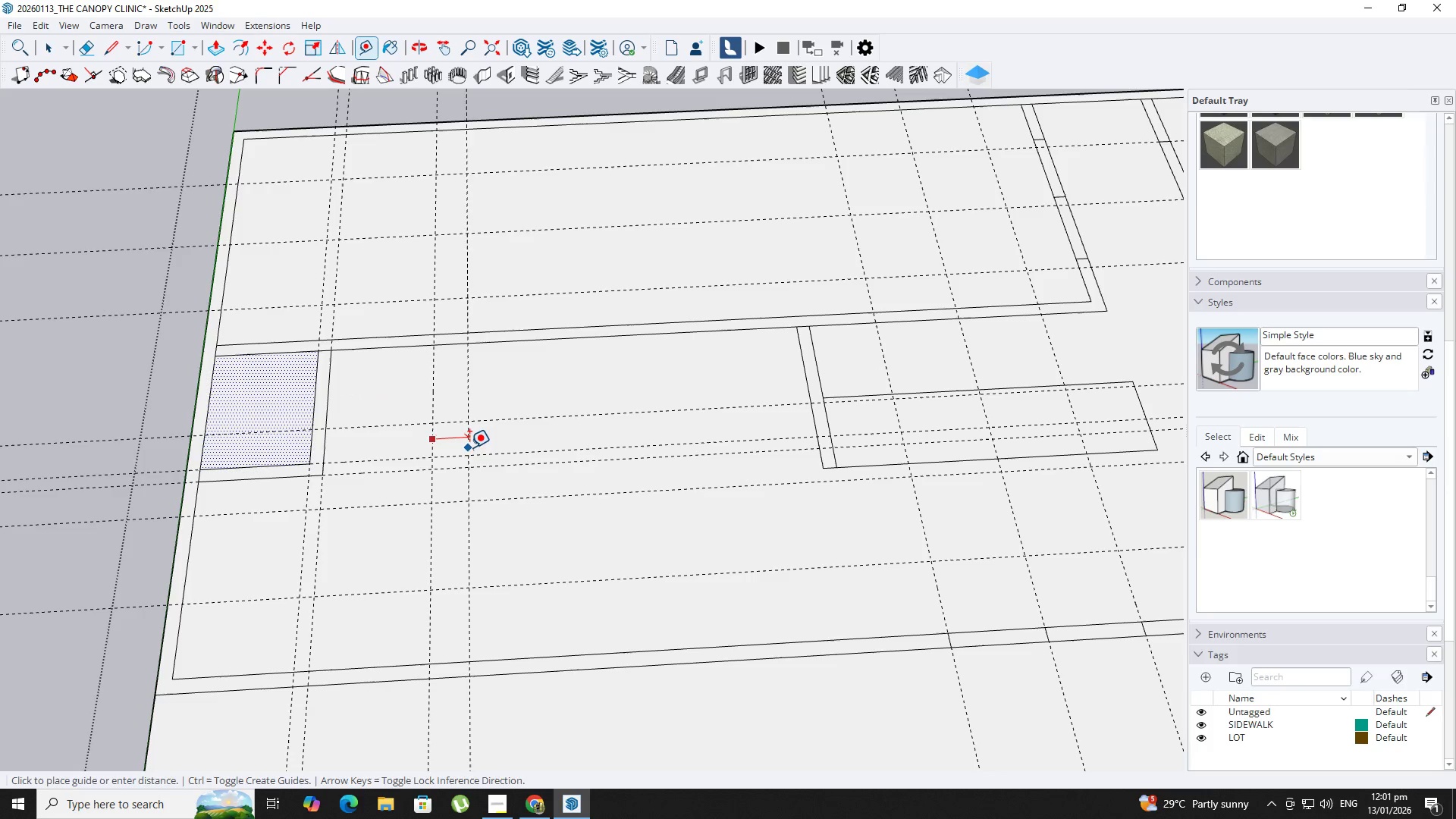 
key(NumpadEnter)
 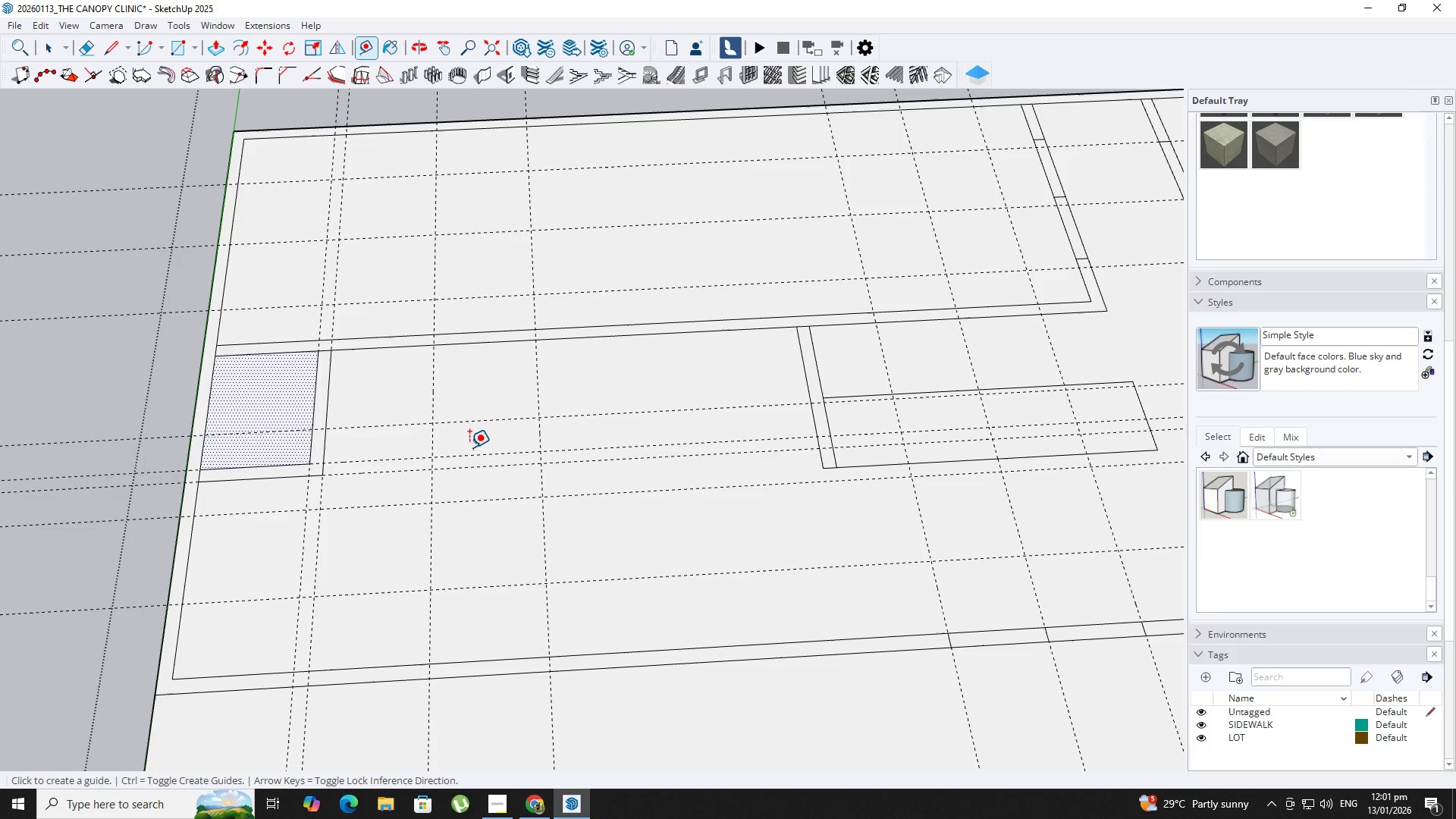 
key(Control+Z)
 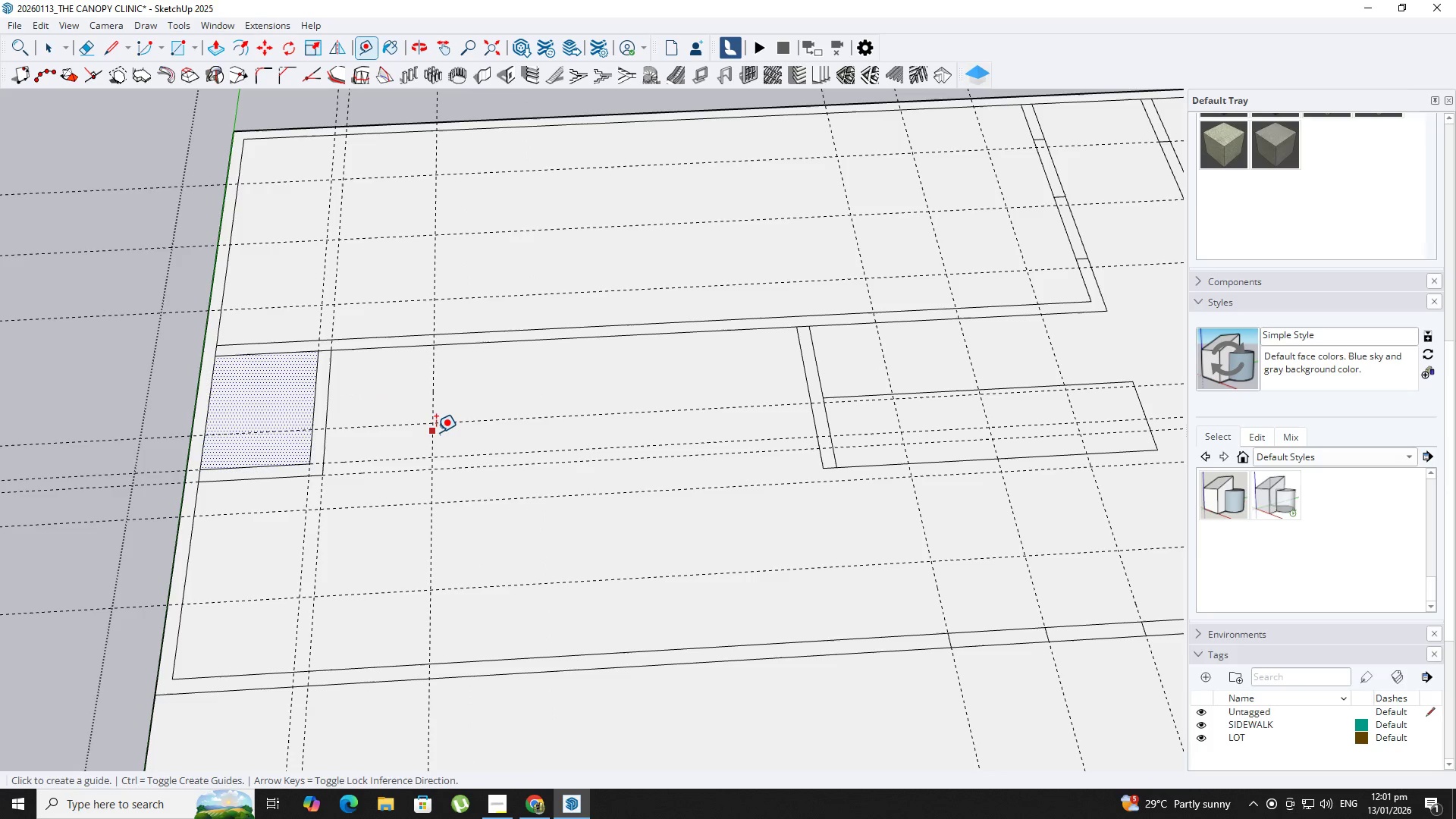 
left_click([436, 433])
 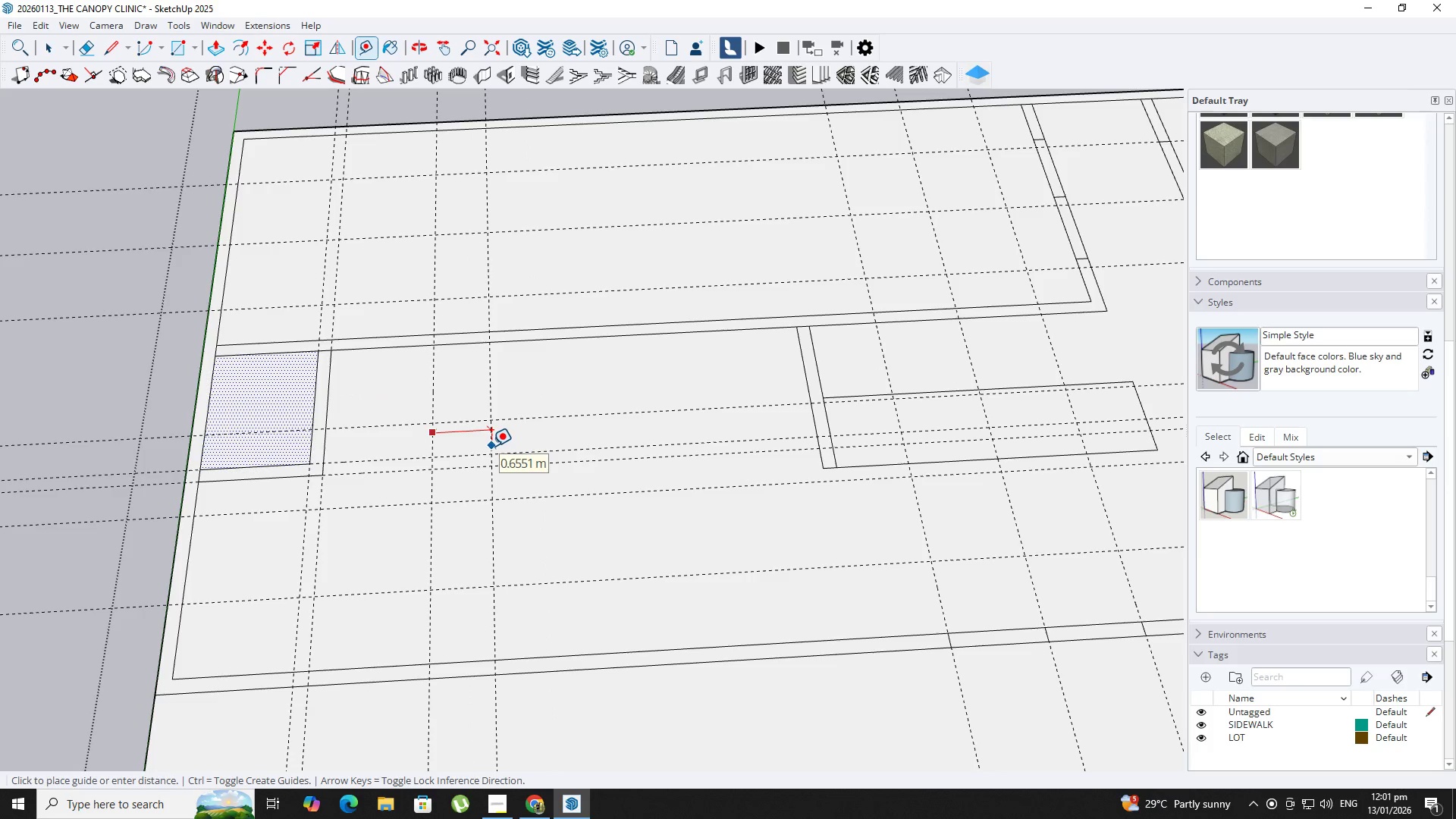 
key(NumpadDecimal)
 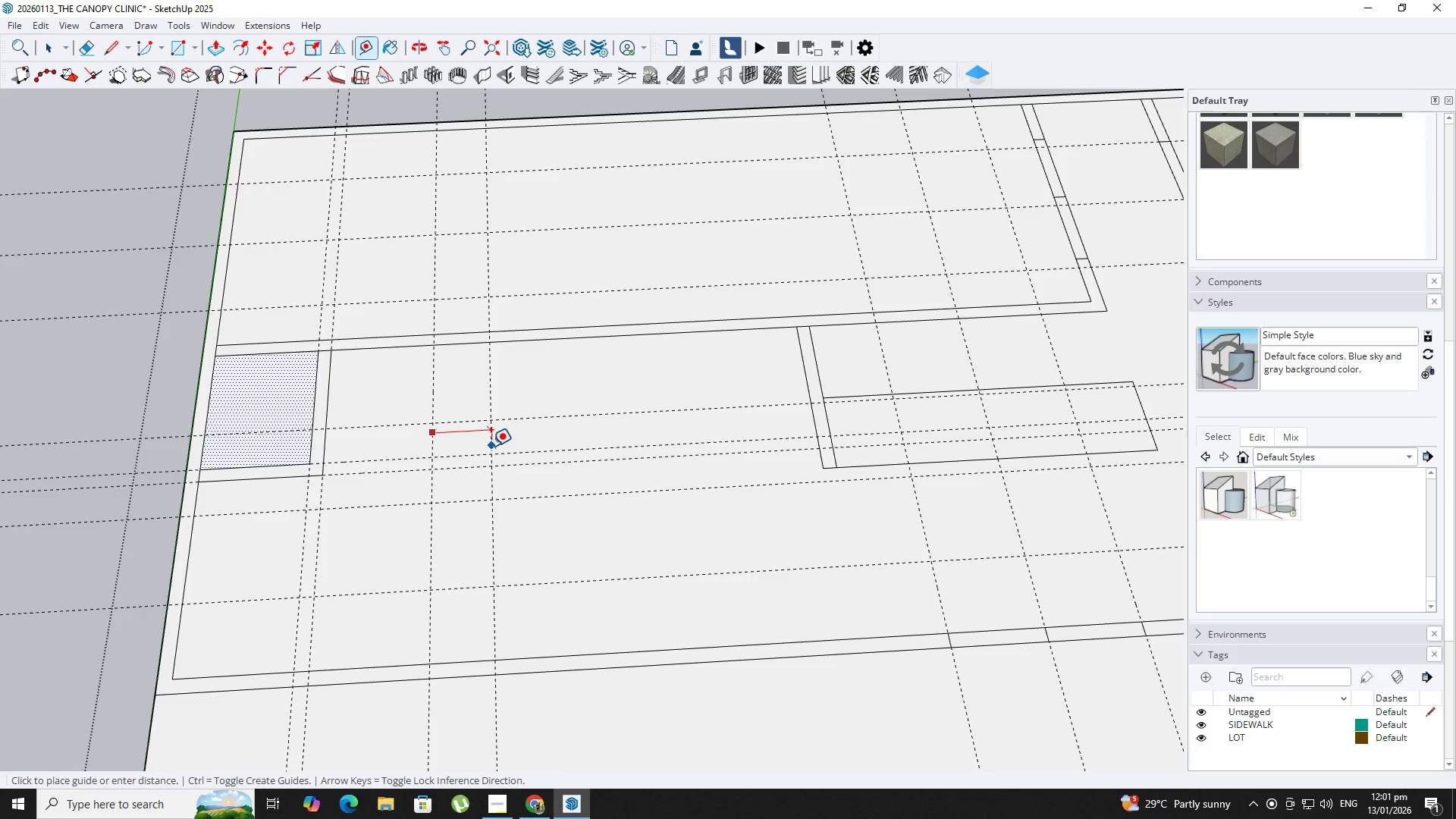 
key(Numpad1)
 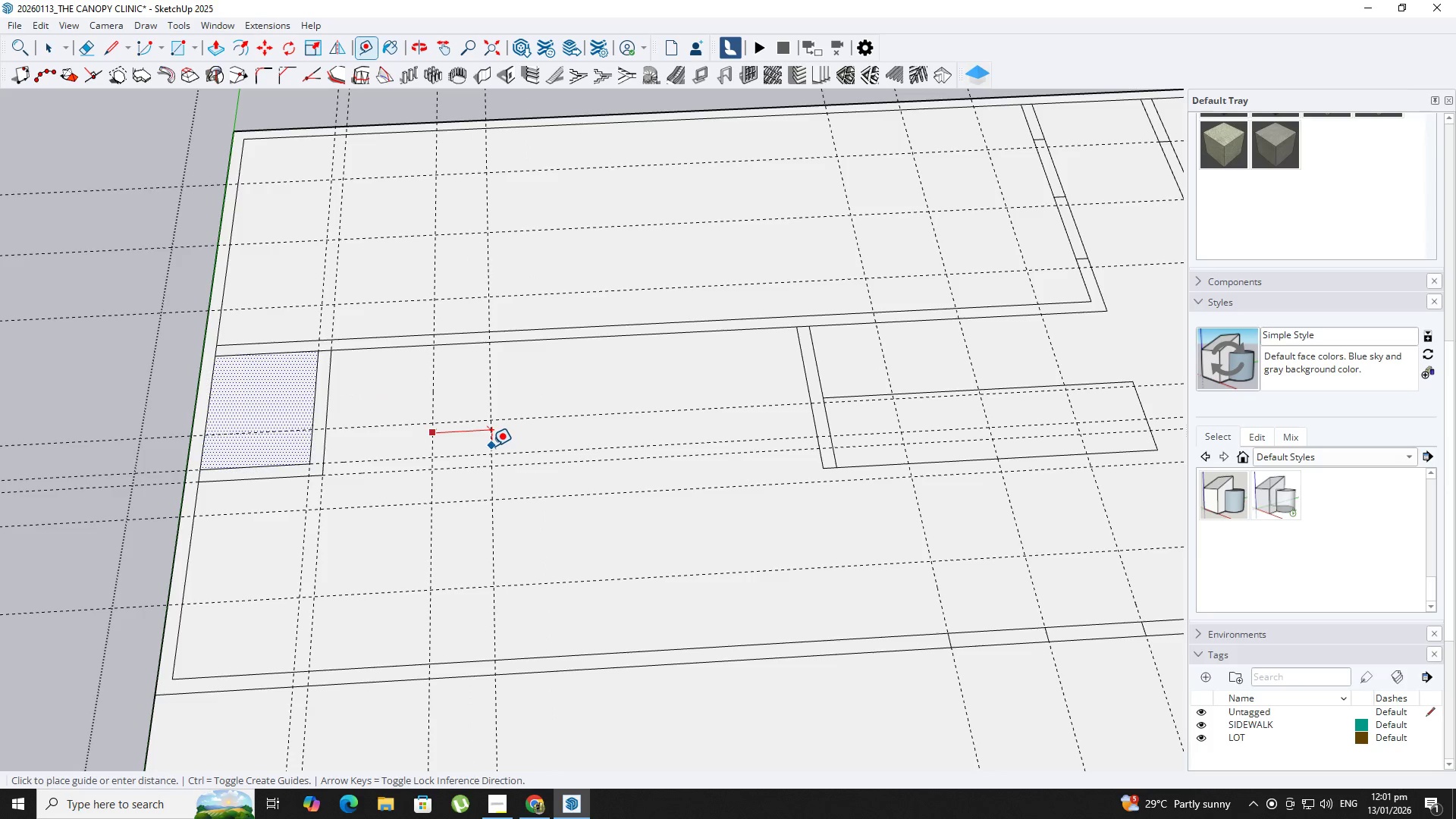 
key(Numpad5)
 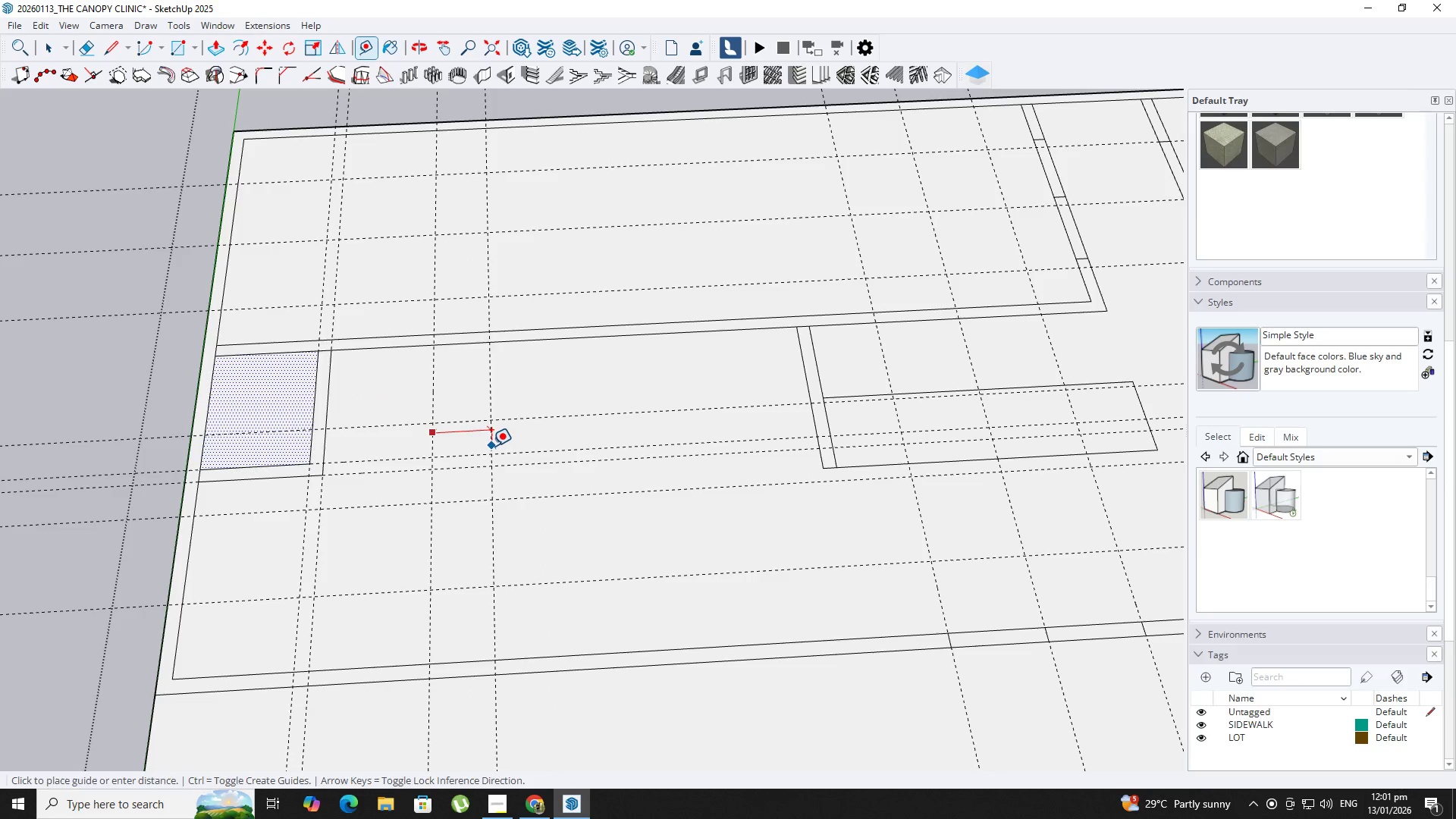 
key(NumpadEnter)
 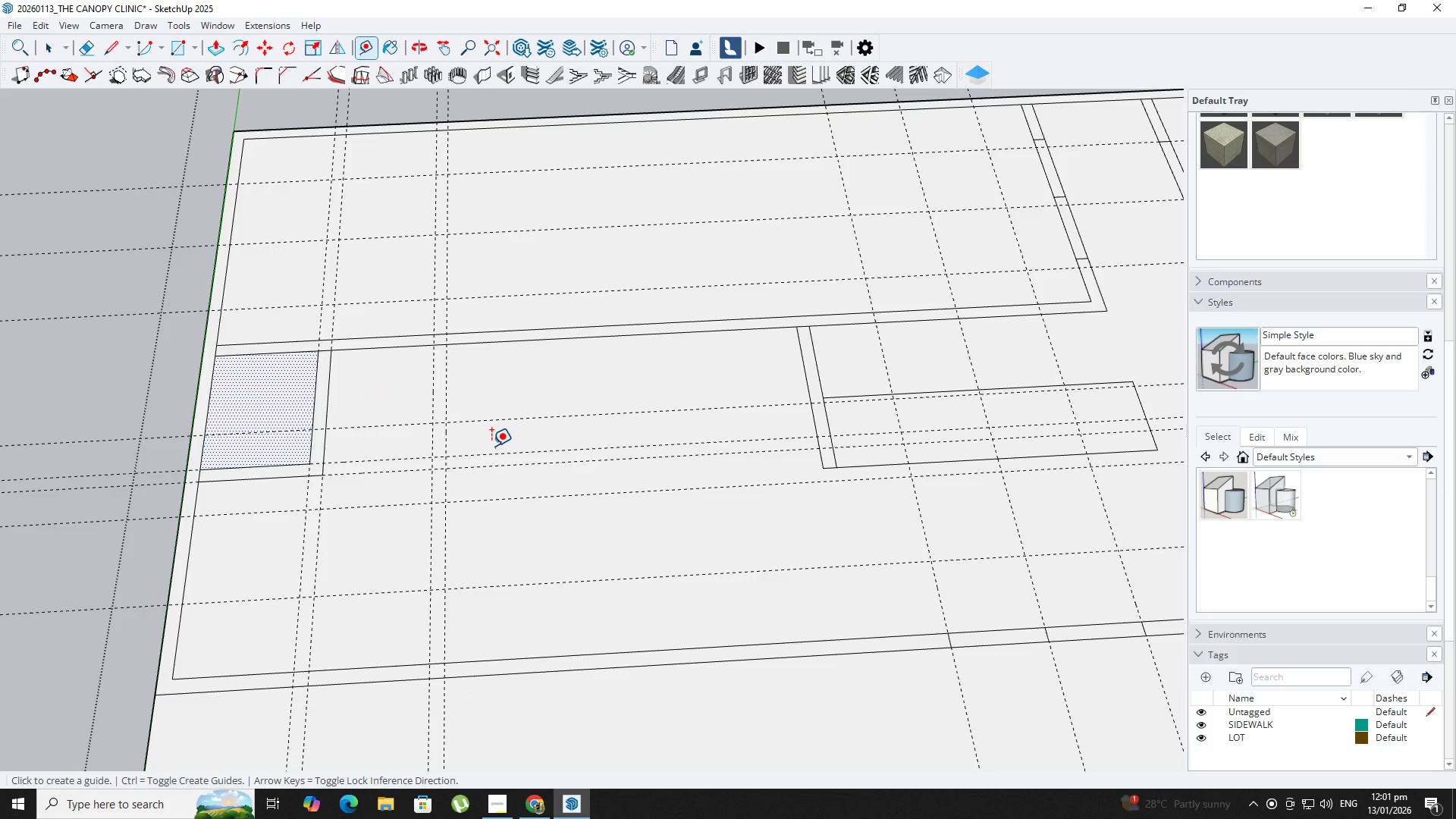 
key(R)
 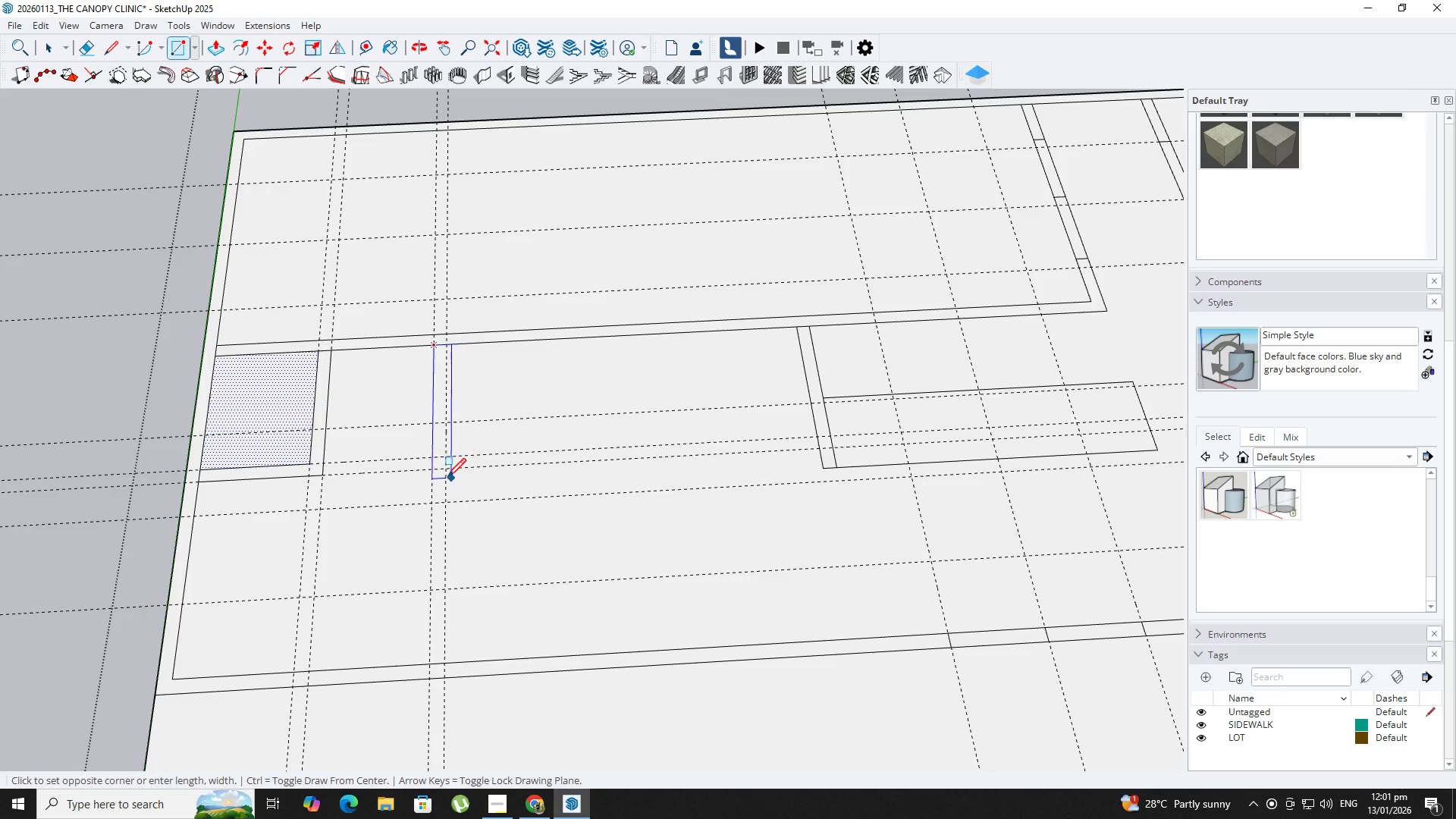 
left_click([447, 472])
 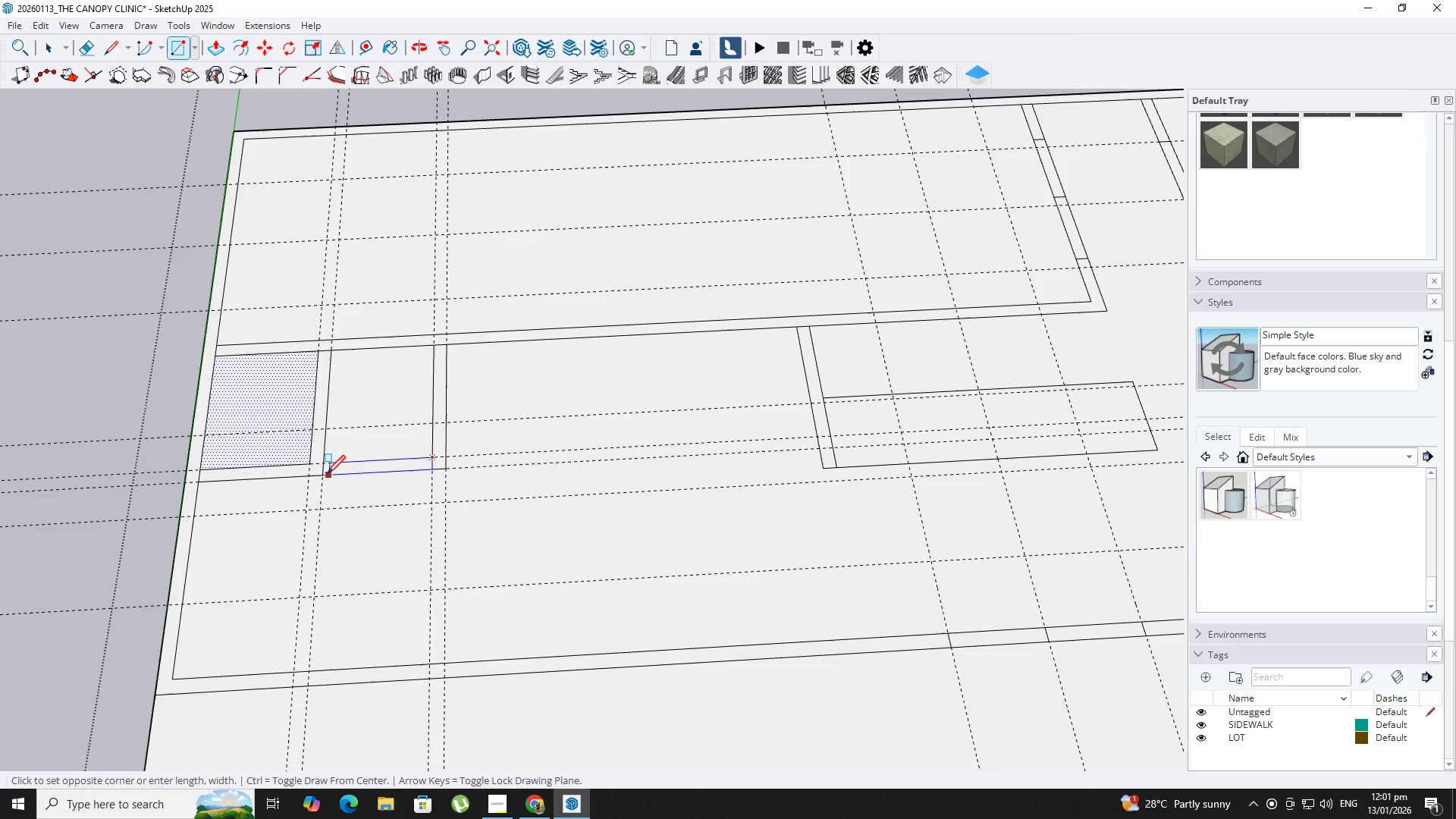 
key(E)
 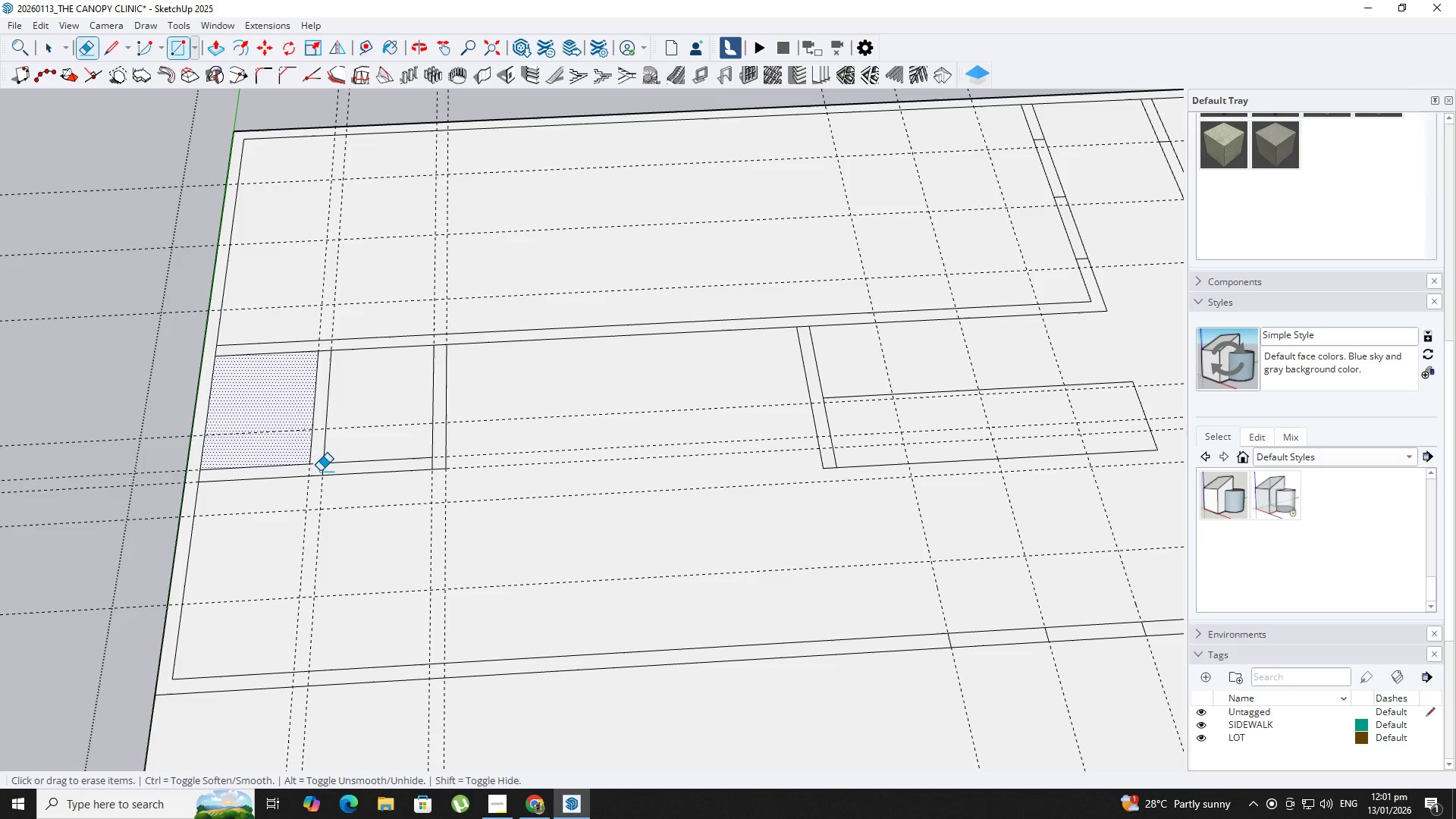 
double_click([320, 471])
 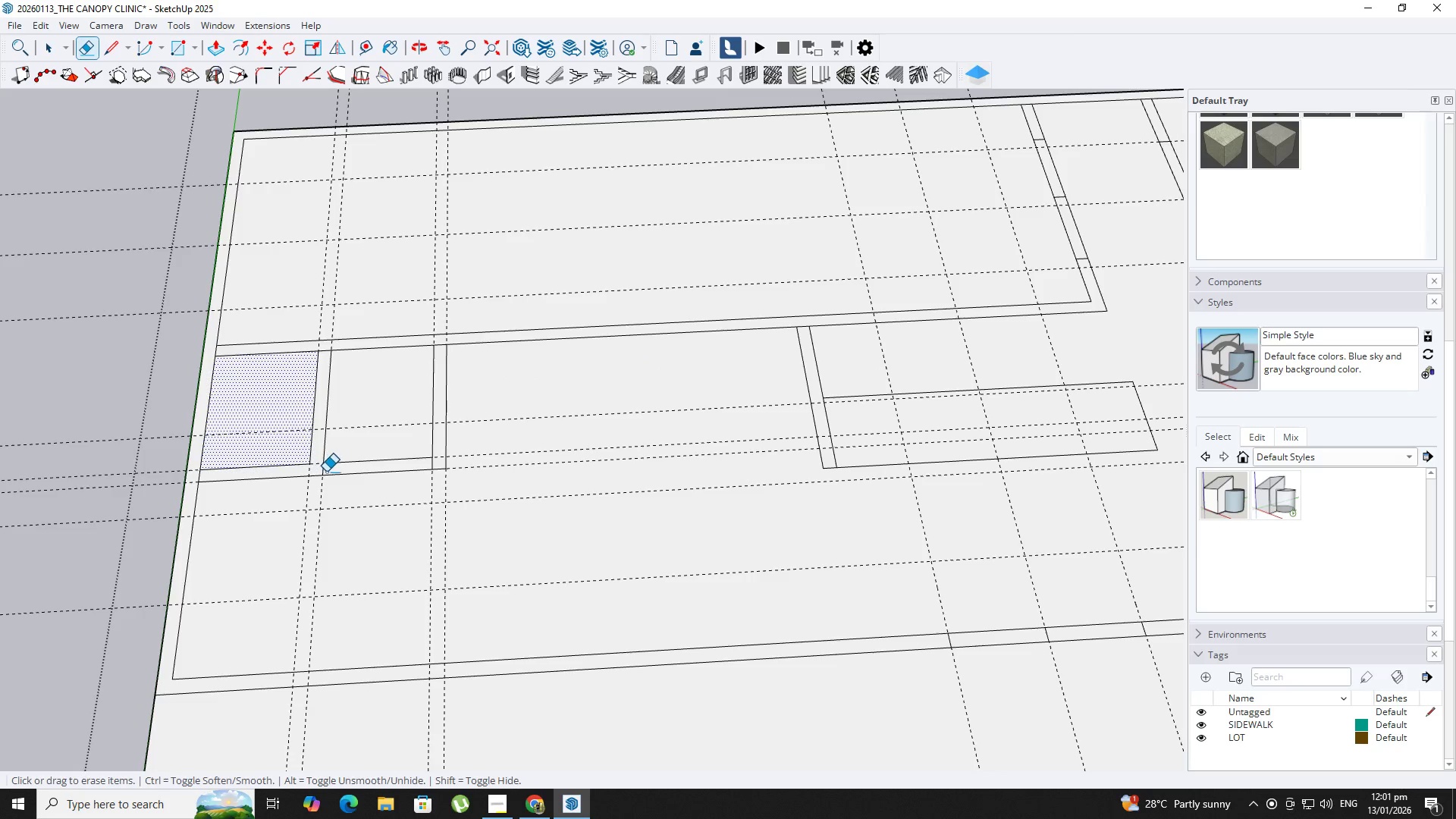 
triple_click([326, 472])
 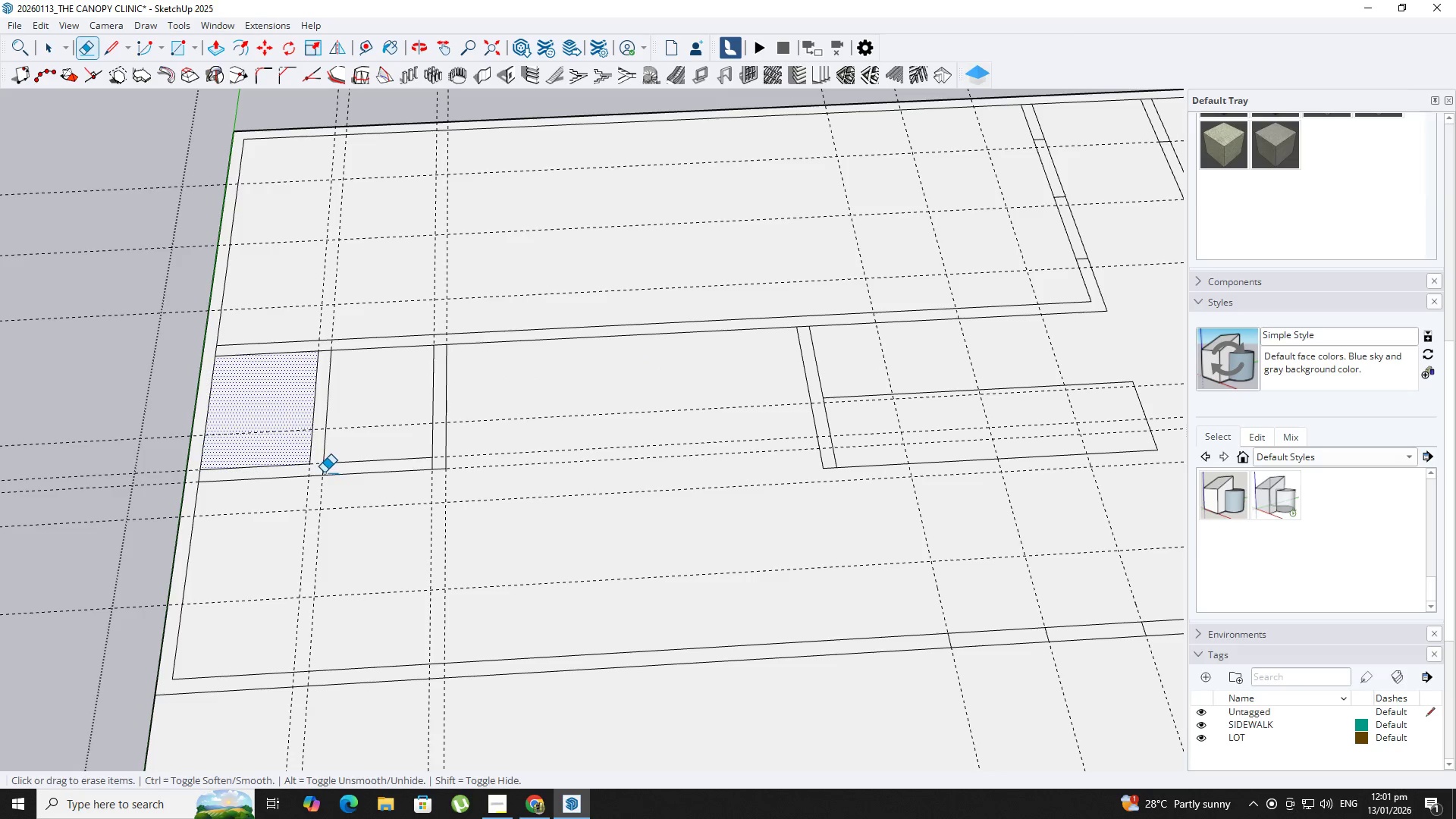 
left_click_drag(start_coordinate=[323, 472], to_coordinate=[318, 471])
 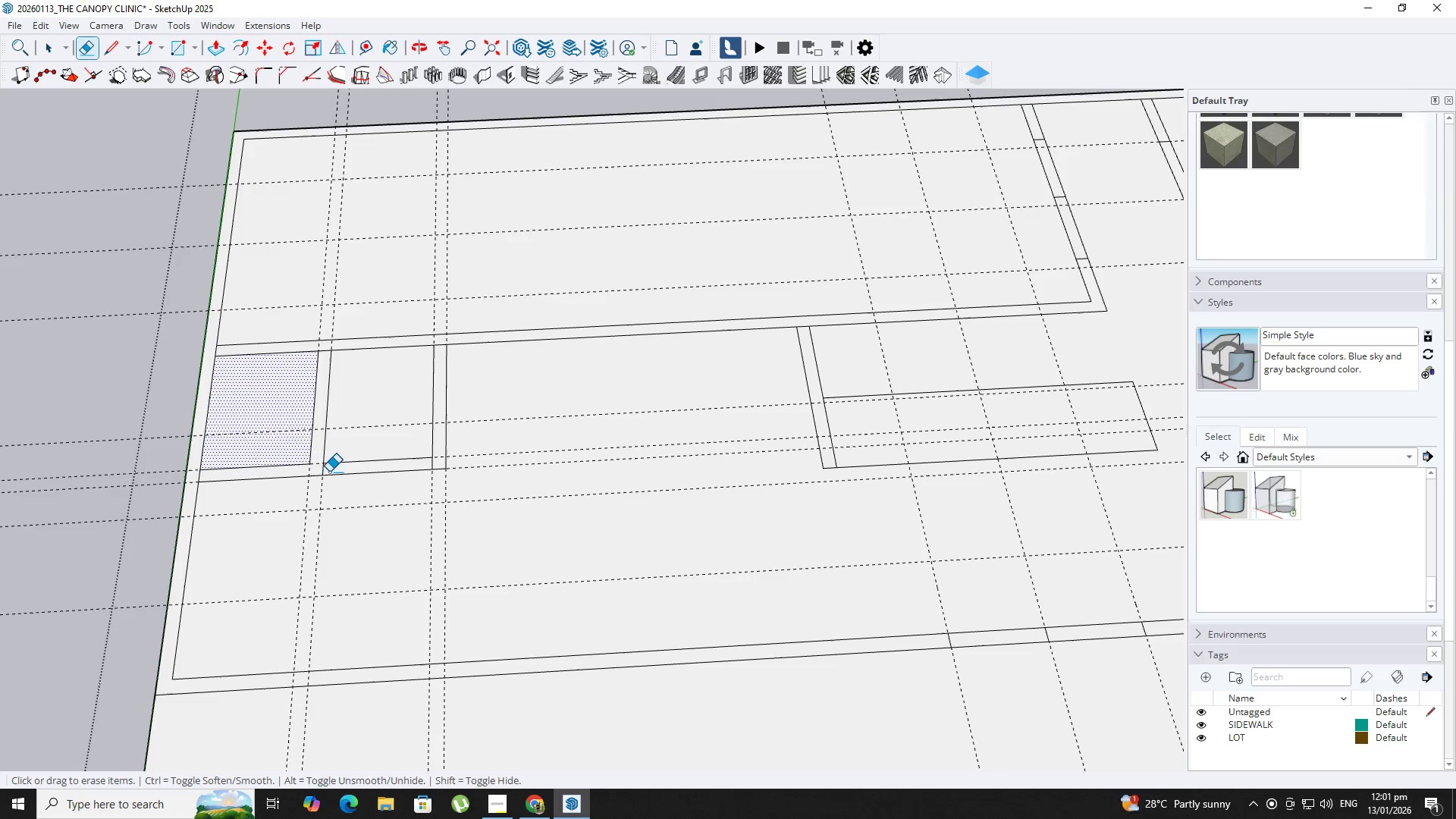 
left_click([323, 470])
 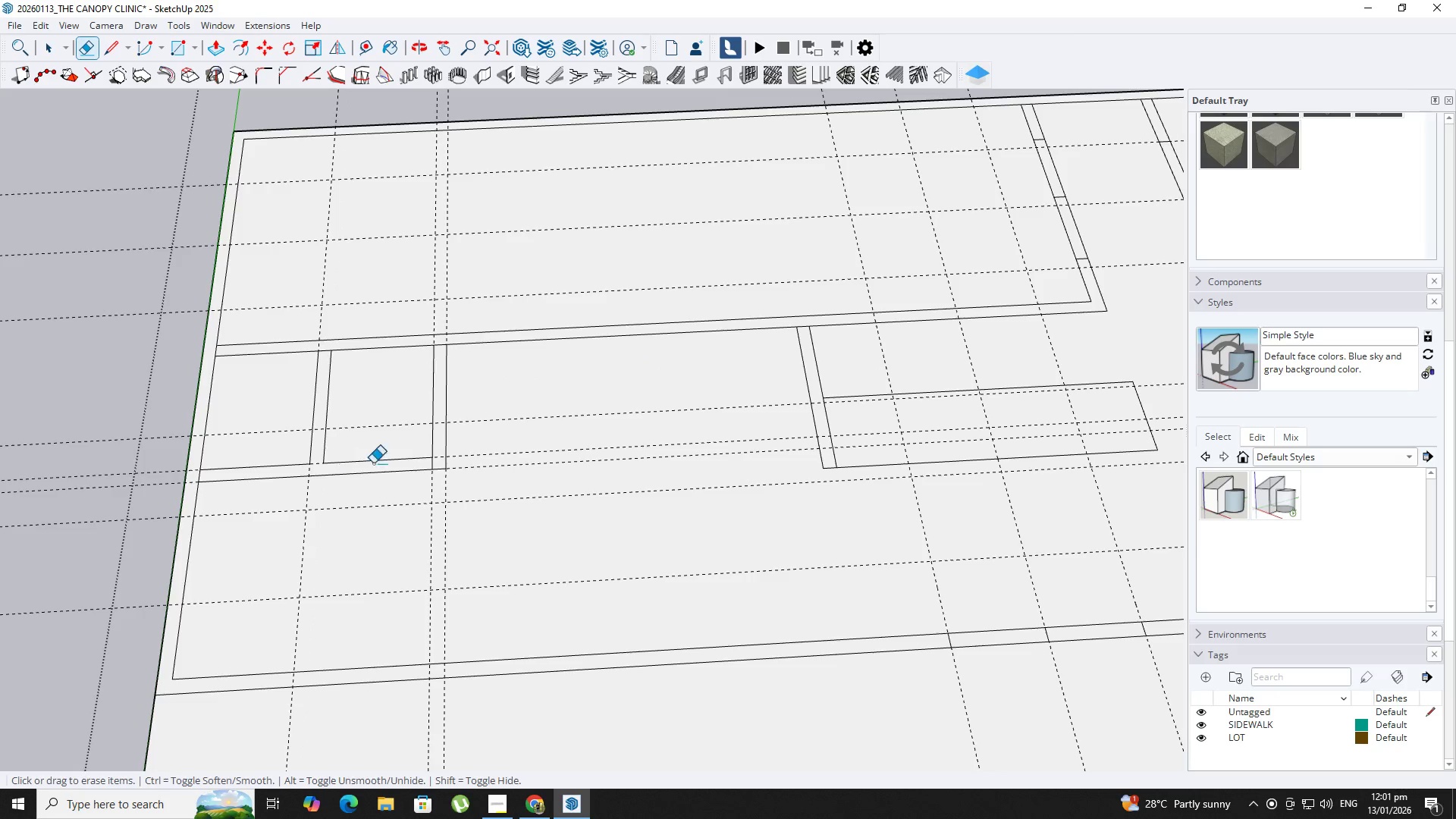 
left_click_drag(start_coordinate=[436, 465], to_coordinate=[429, 467])
 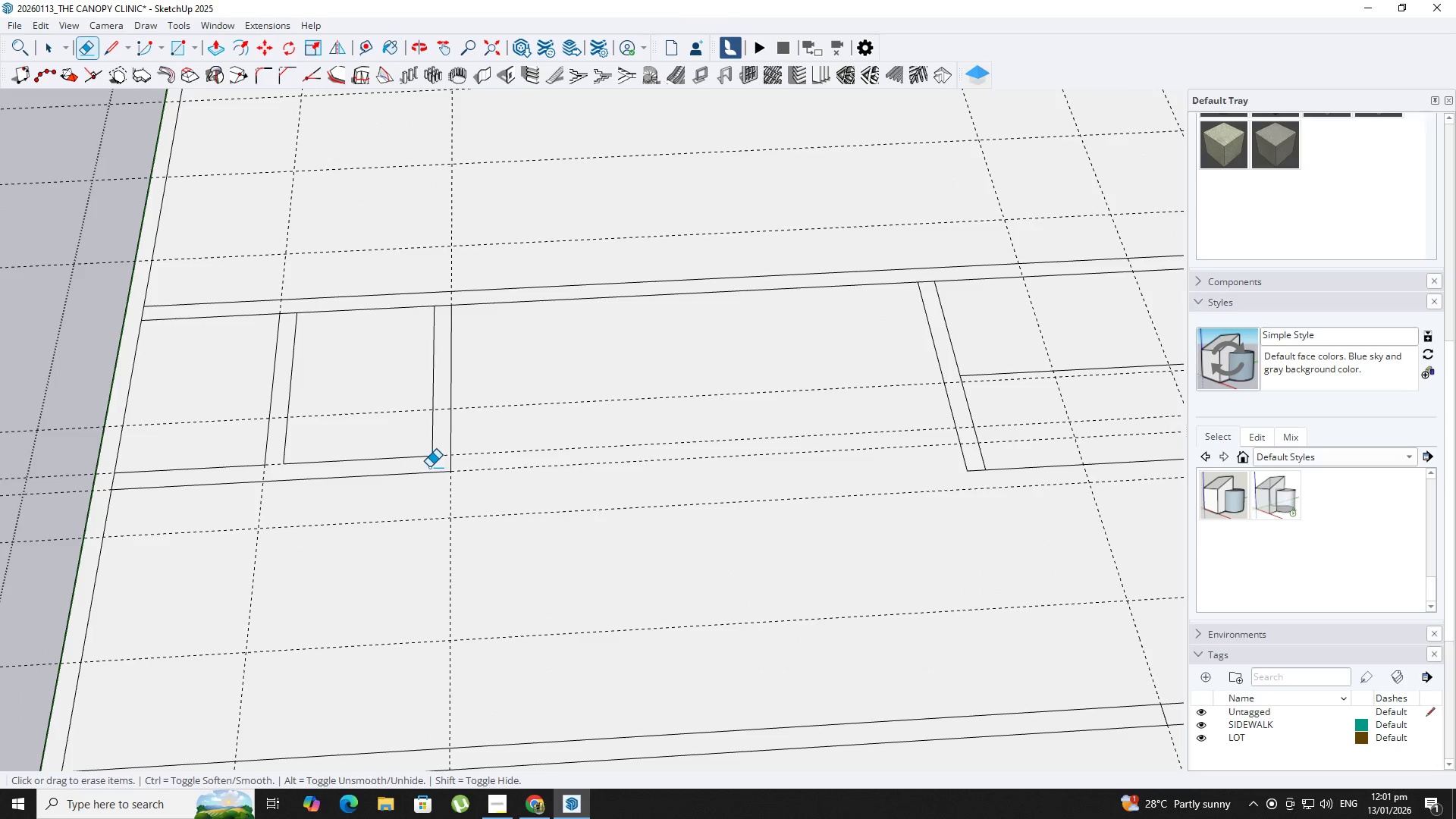 
scroll: coordinate [438, 465], scroll_direction: up, amount: 3.0
 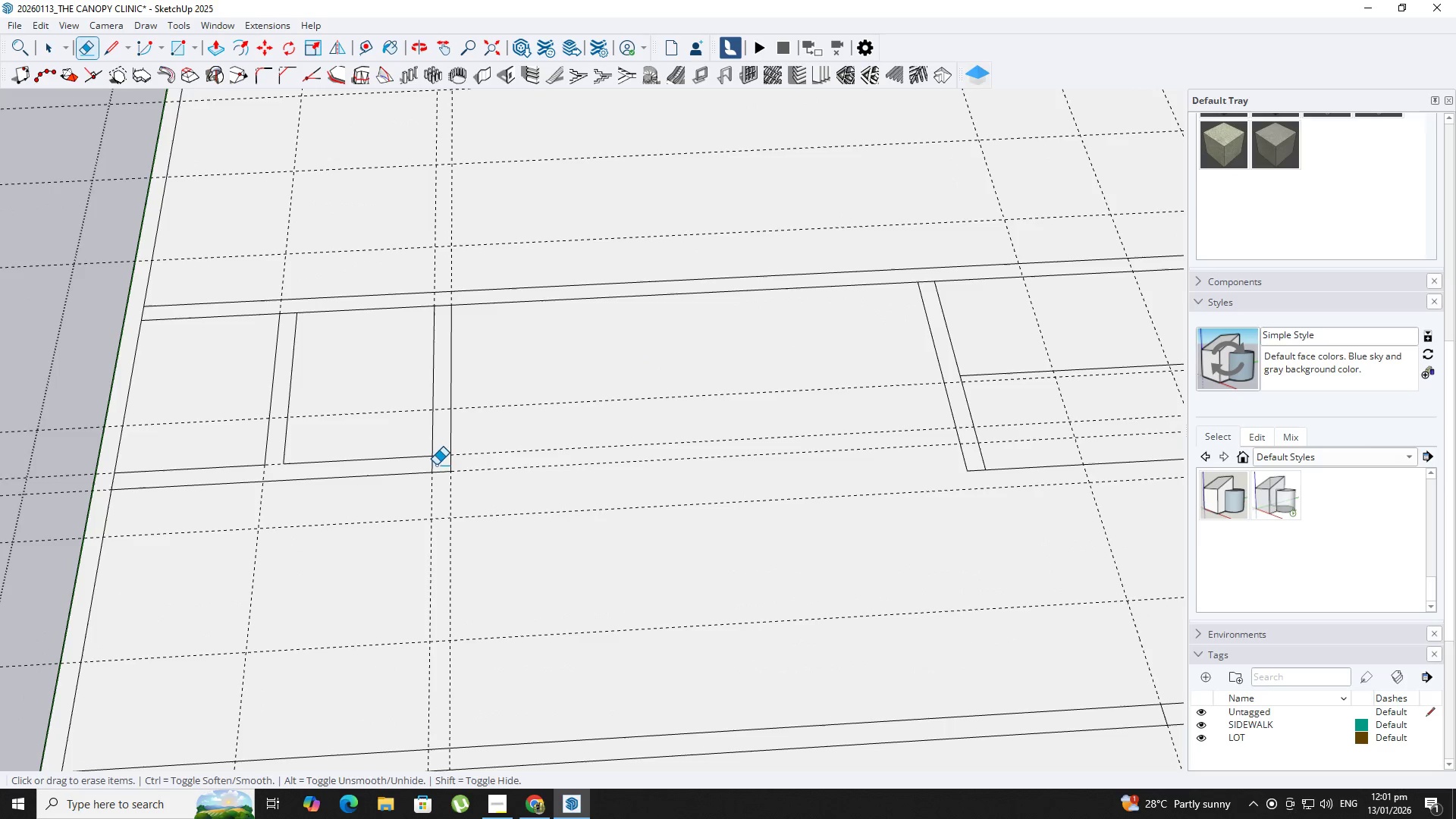 
key(J)
 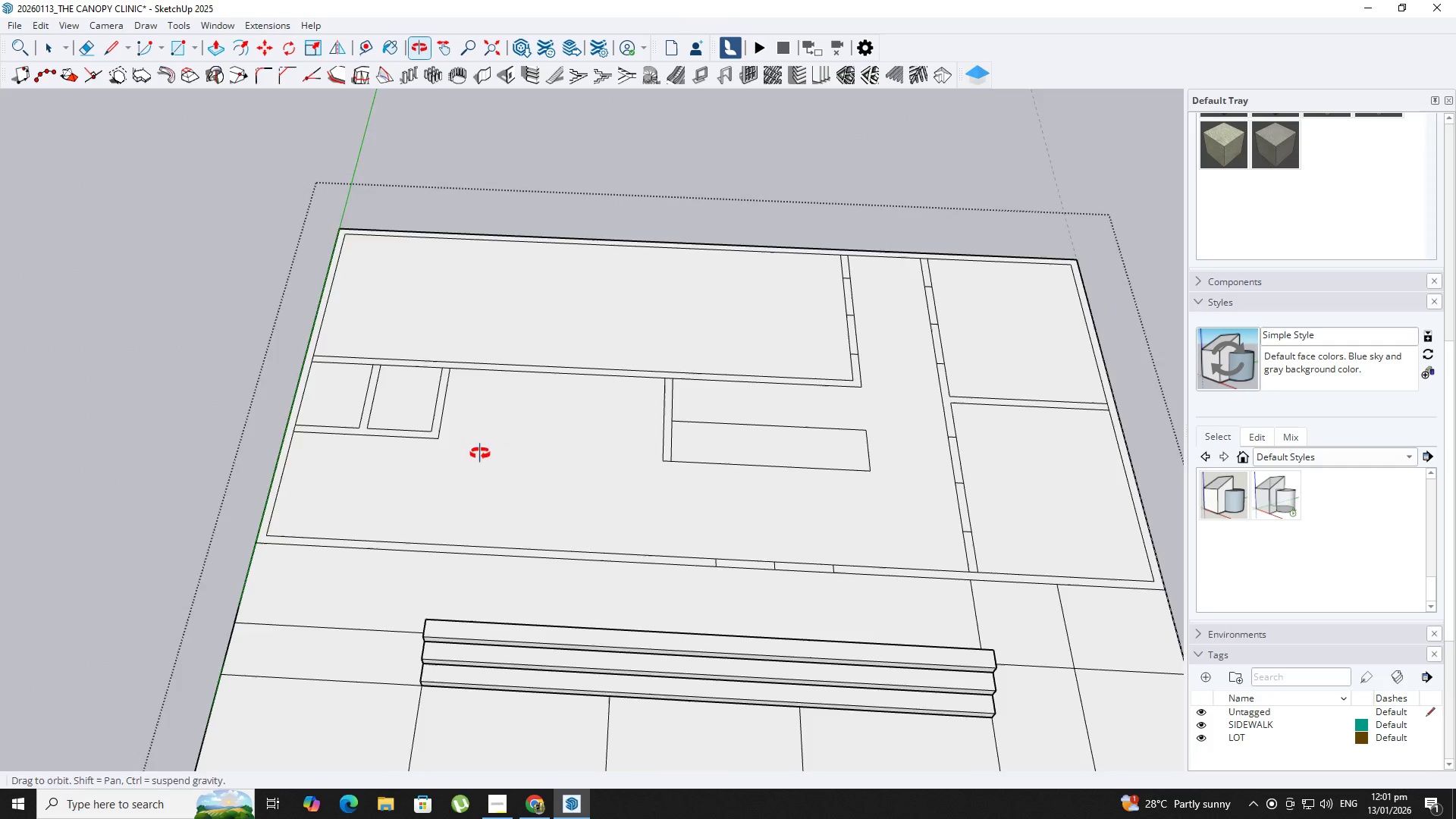 
key(Shift+ShiftLeft)
 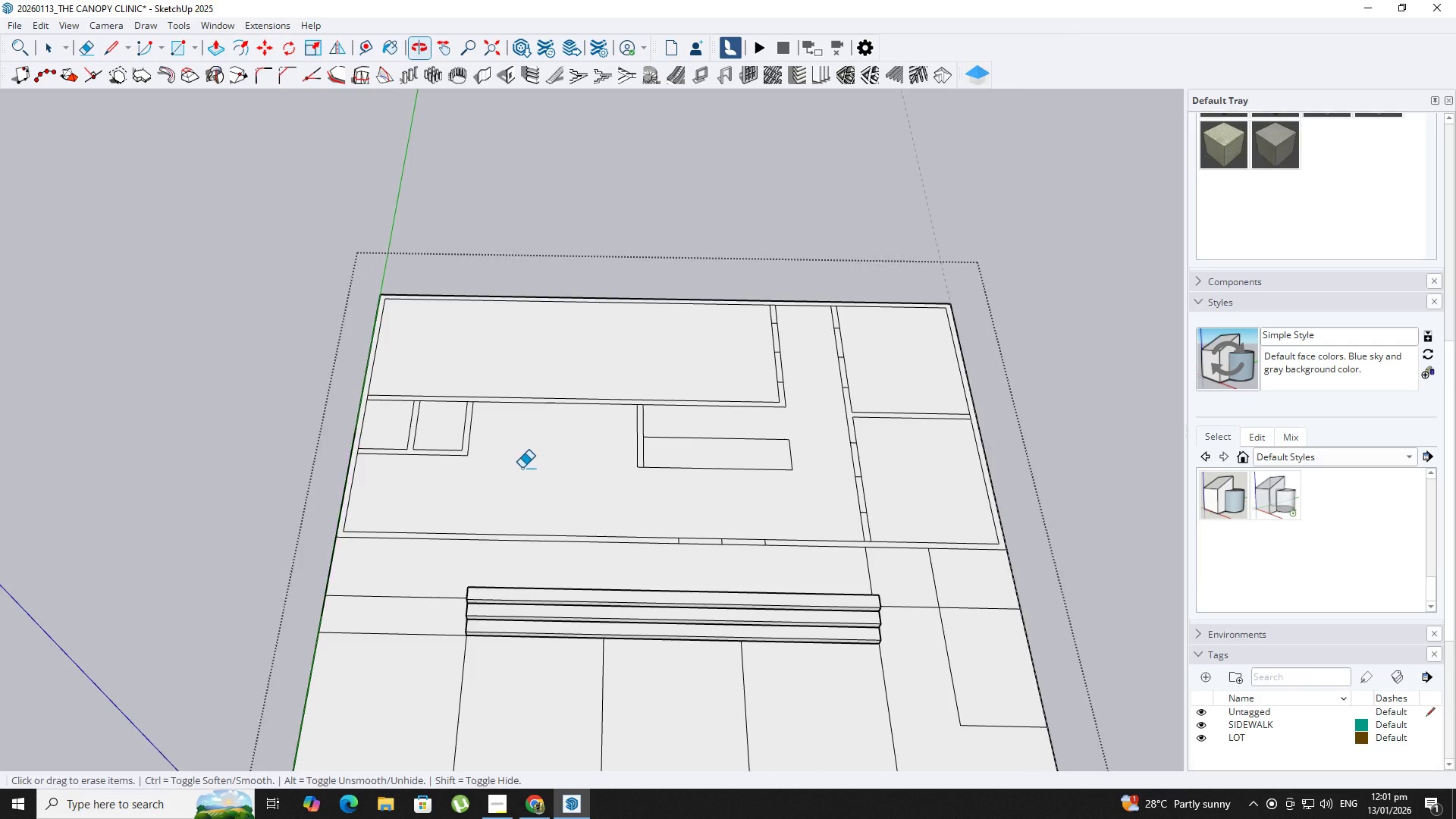 
scroll: coordinate [502, 447], scroll_direction: down, amount: 12.0
 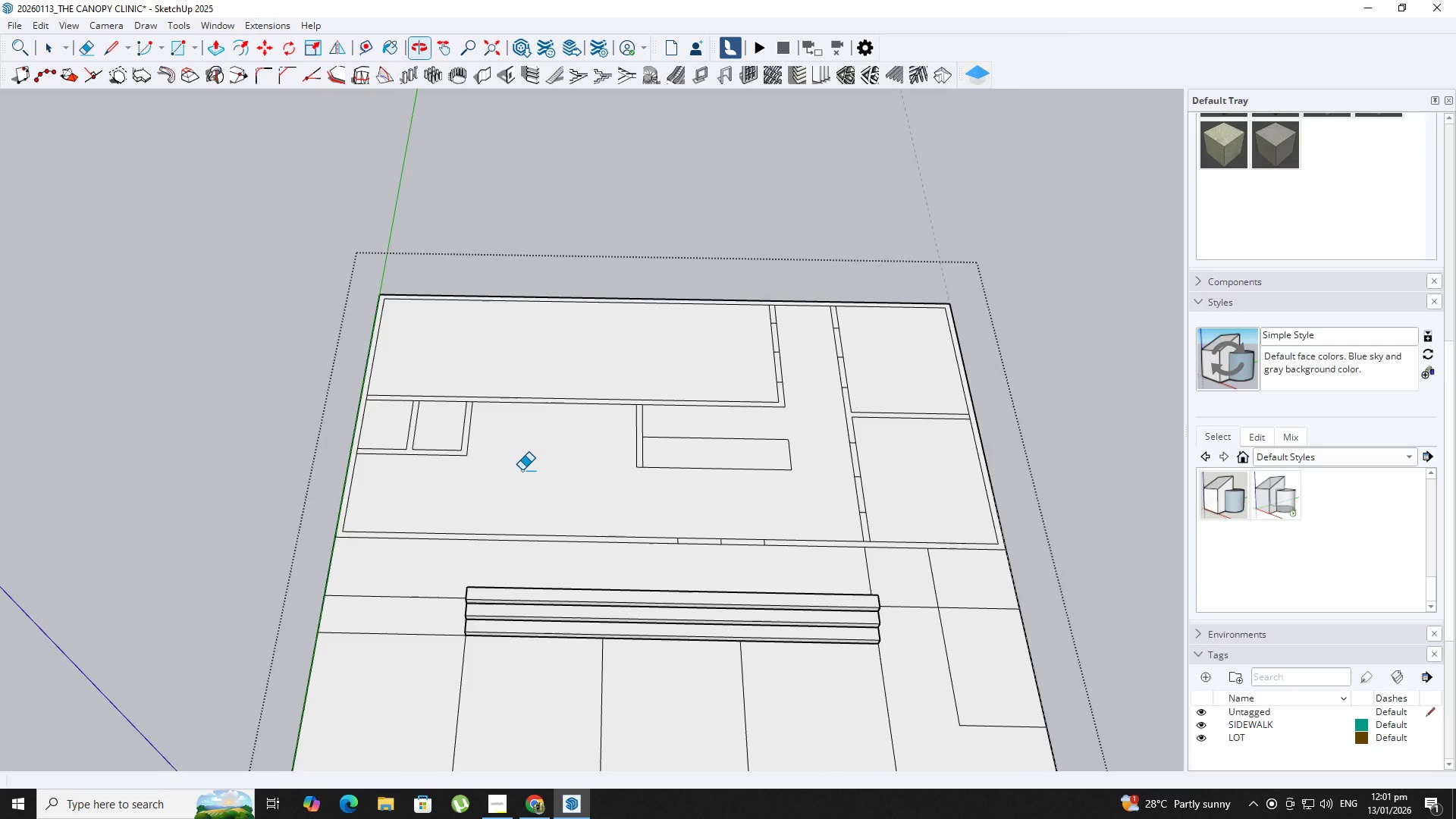 
key(T)
 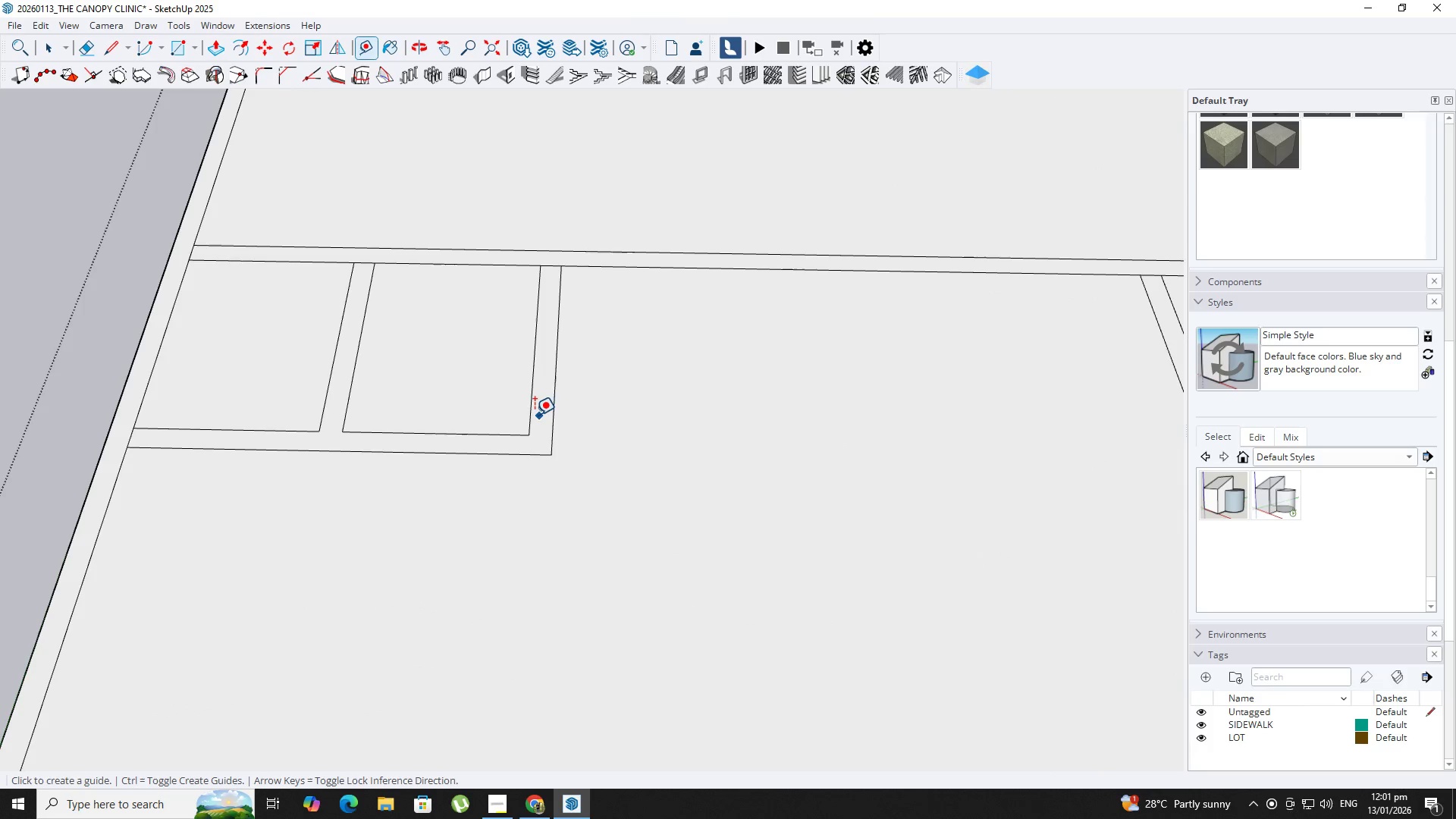 
scroll: coordinate [485, 405], scroll_direction: up, amount: 13.0
 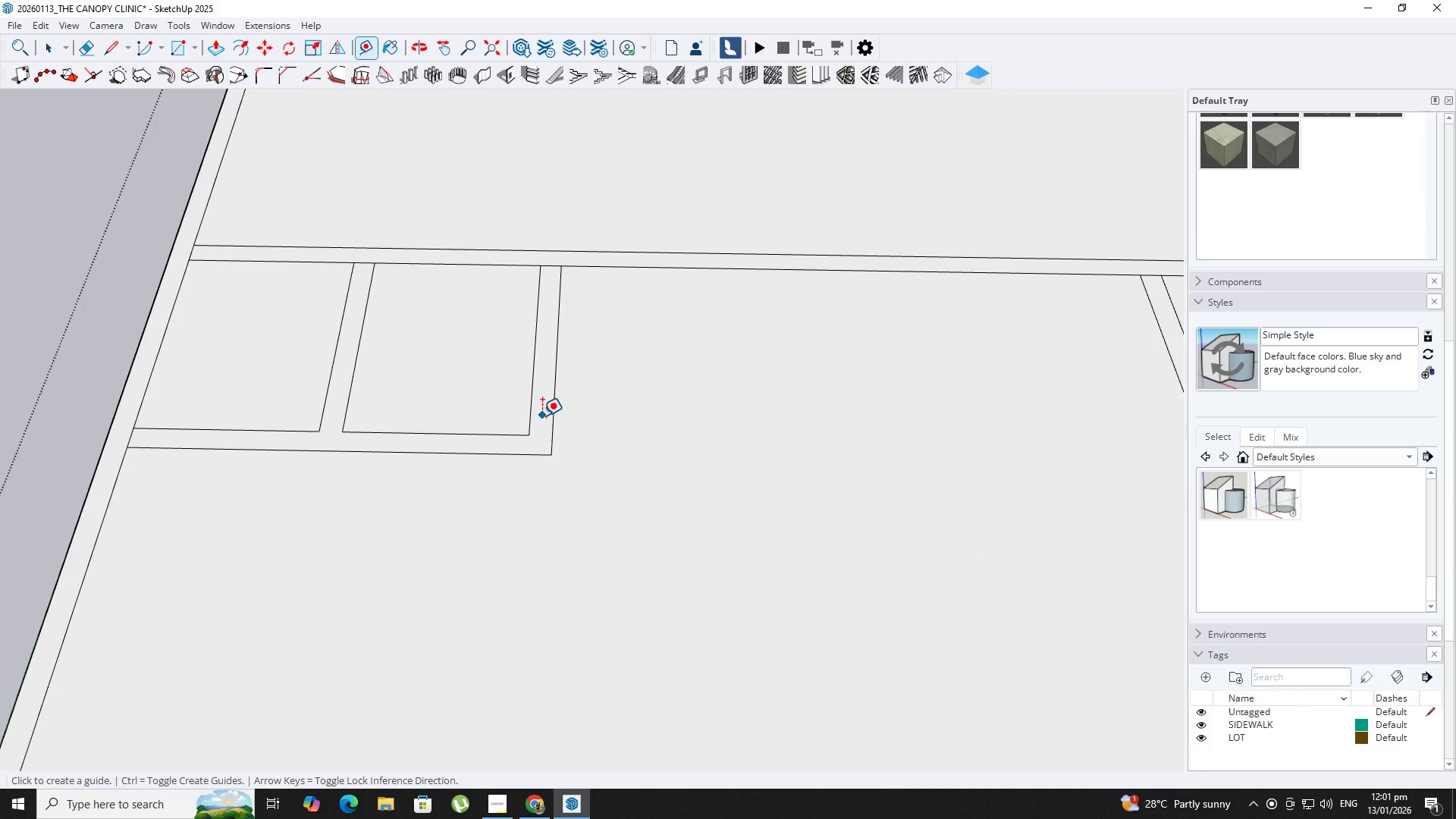 
left_click_drag(start_coordinate=[530, 414], to_coordinate=[526, 416])
 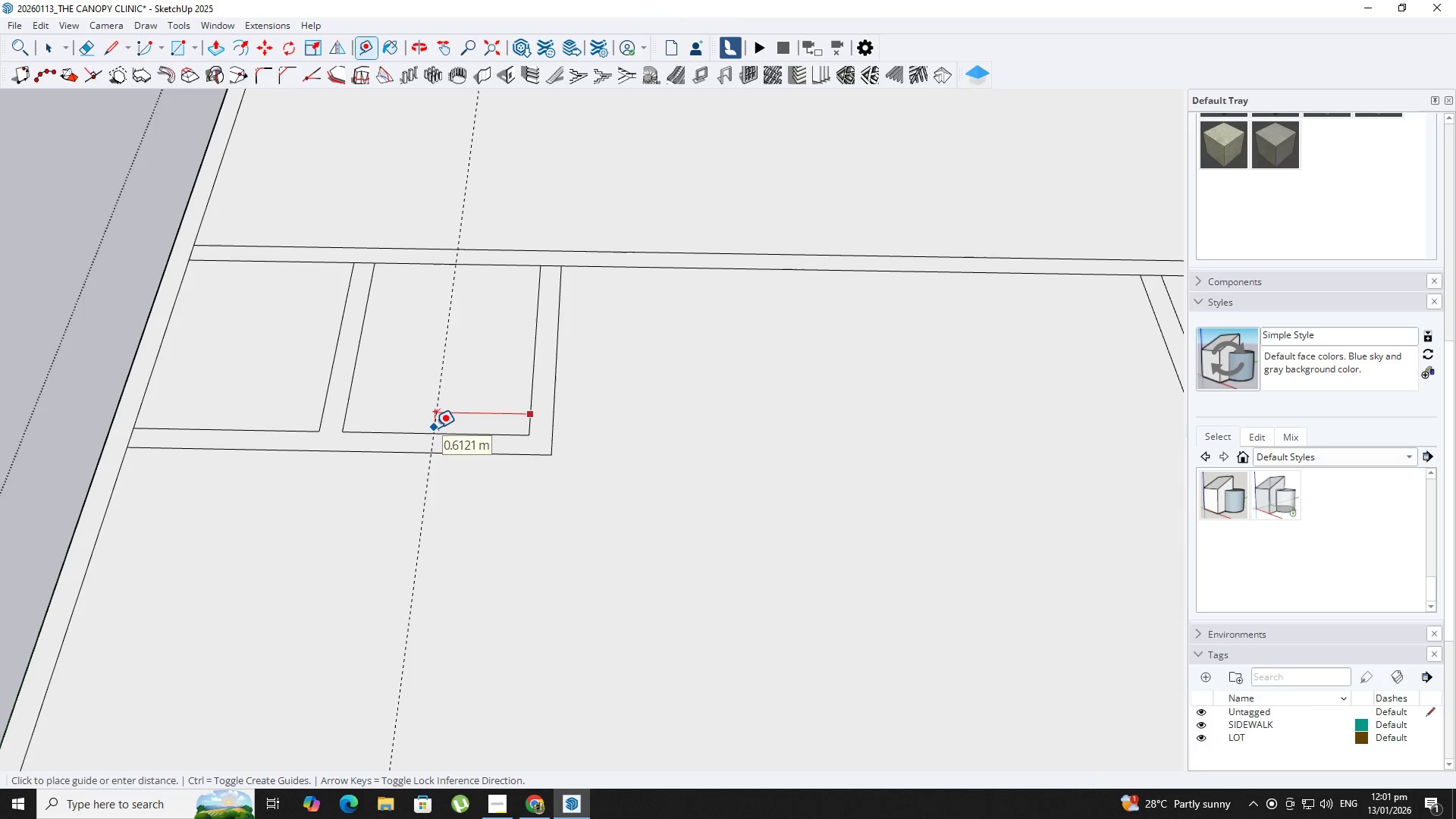 
scroll: coordinate [435, 428], scroll_direction: down, amount: 1.0
 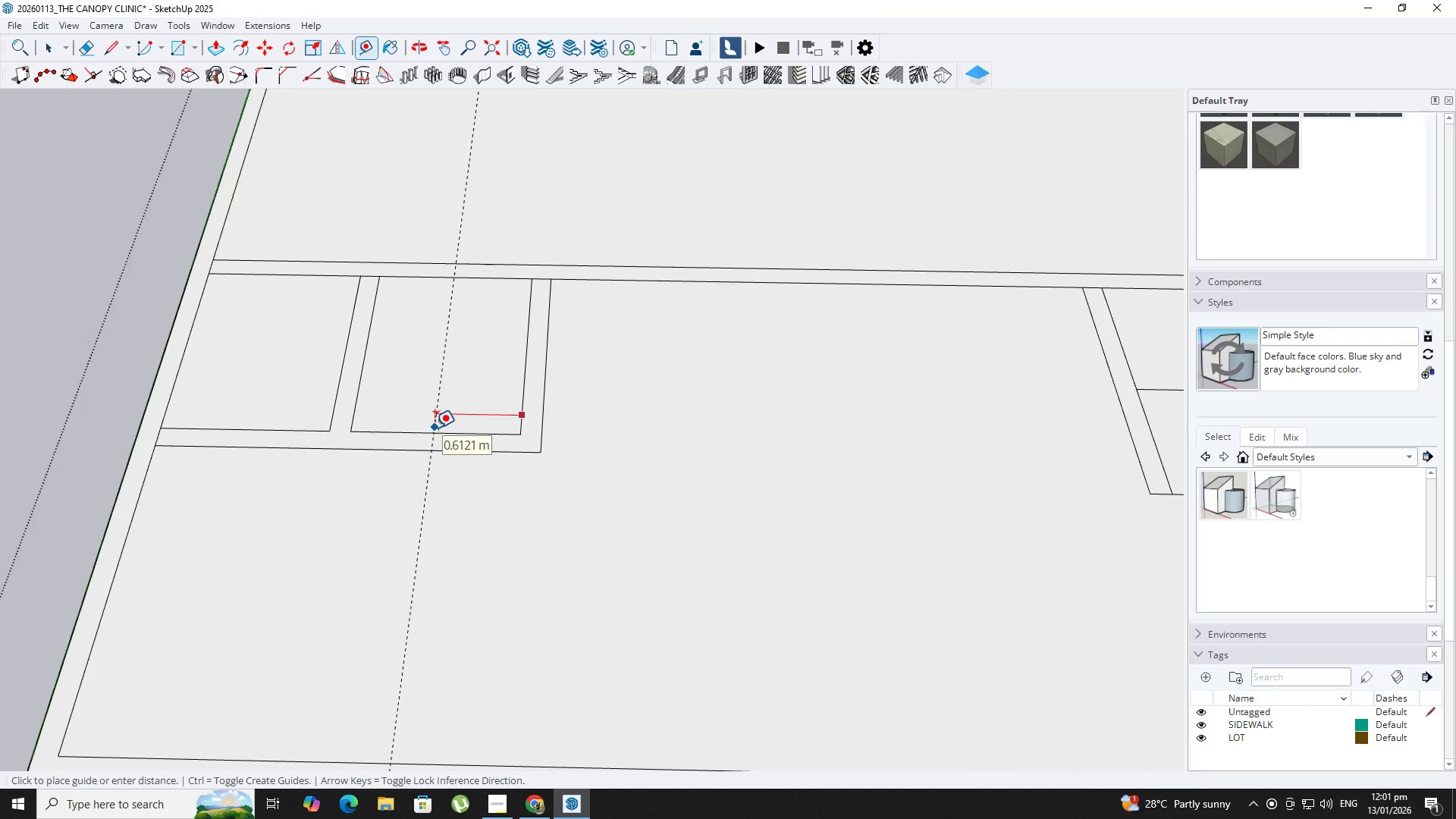 
key(Numpad1)
 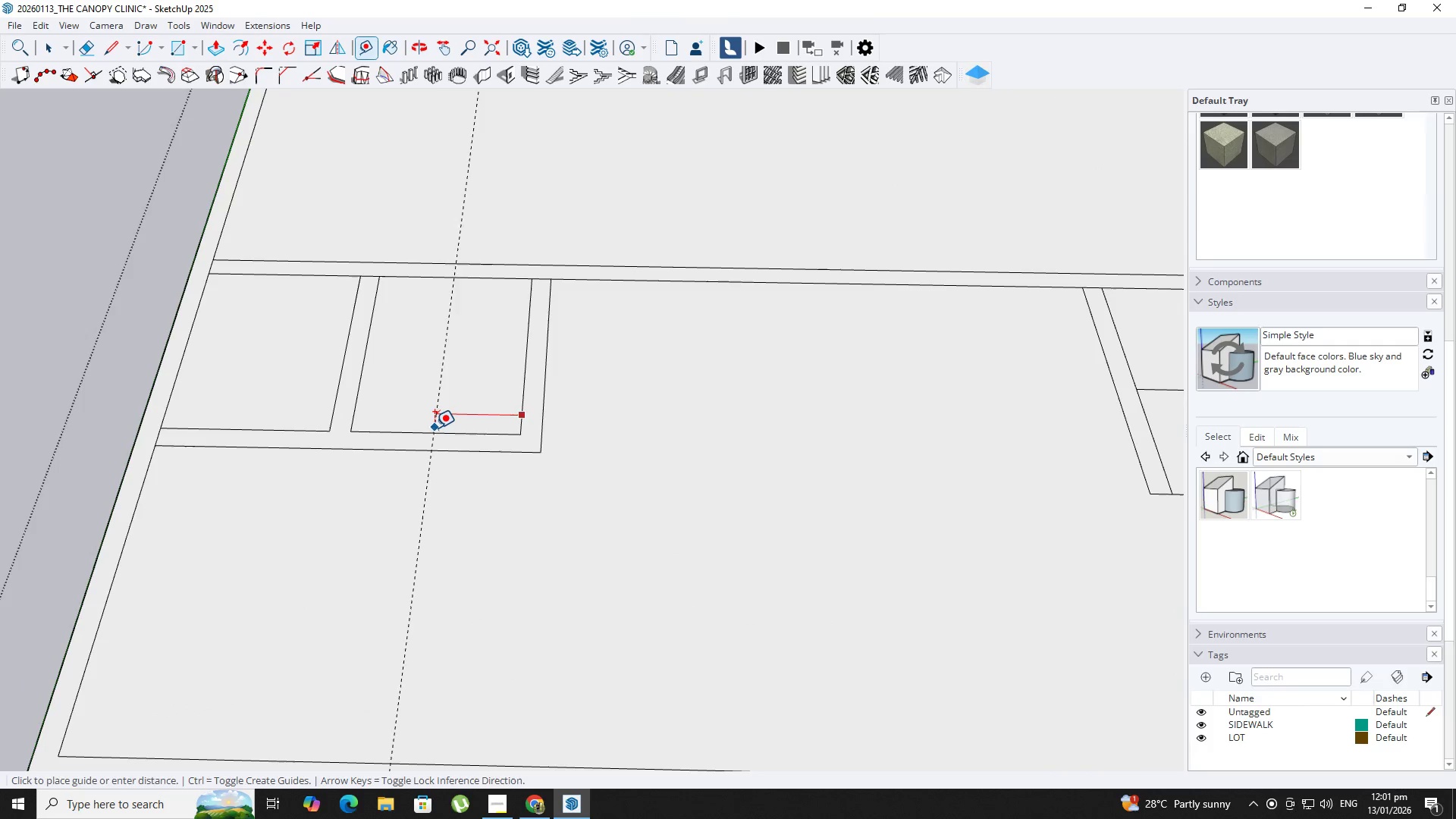 
key(NumpadEnter)
 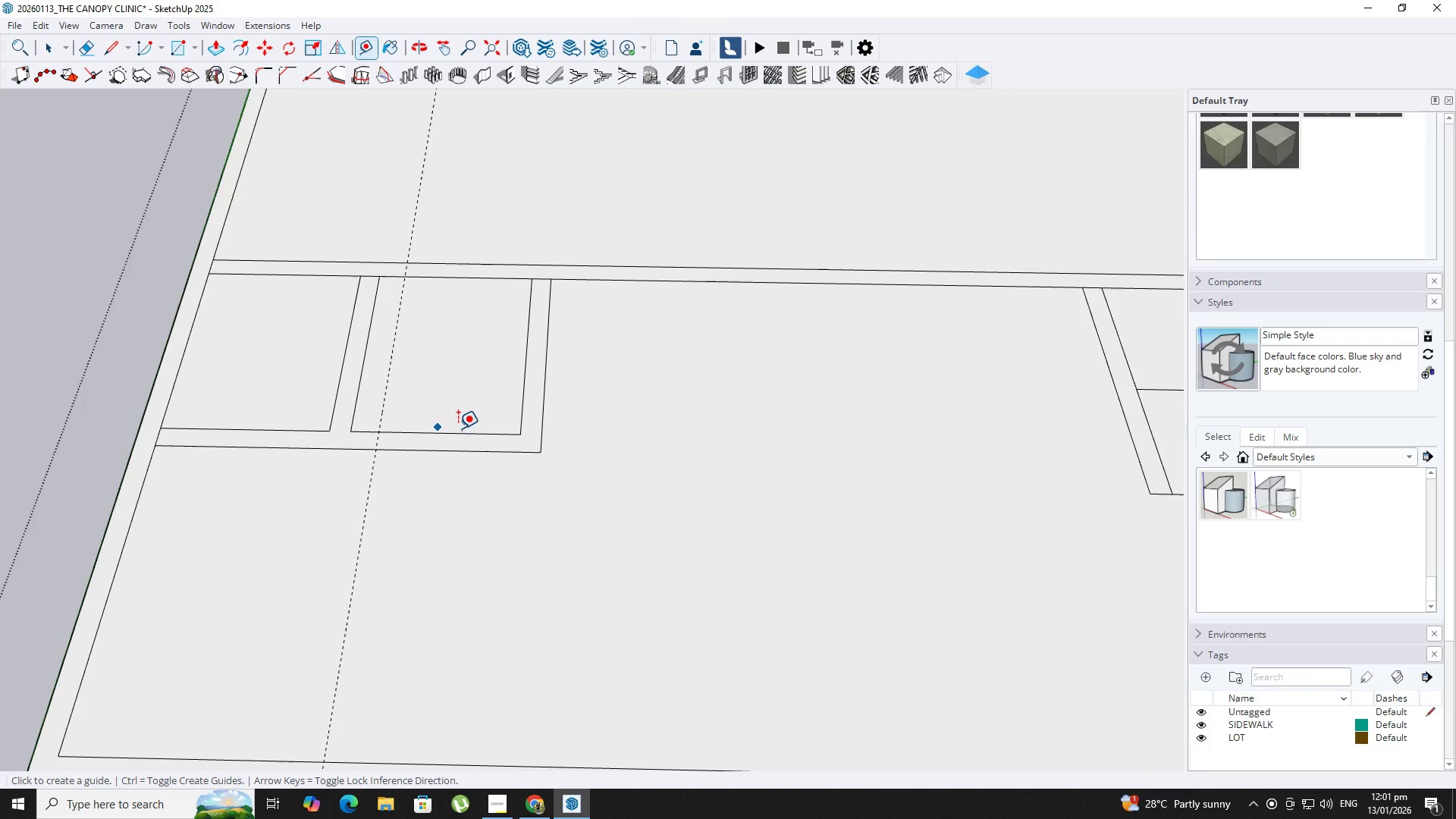 
key(Control+Z)
 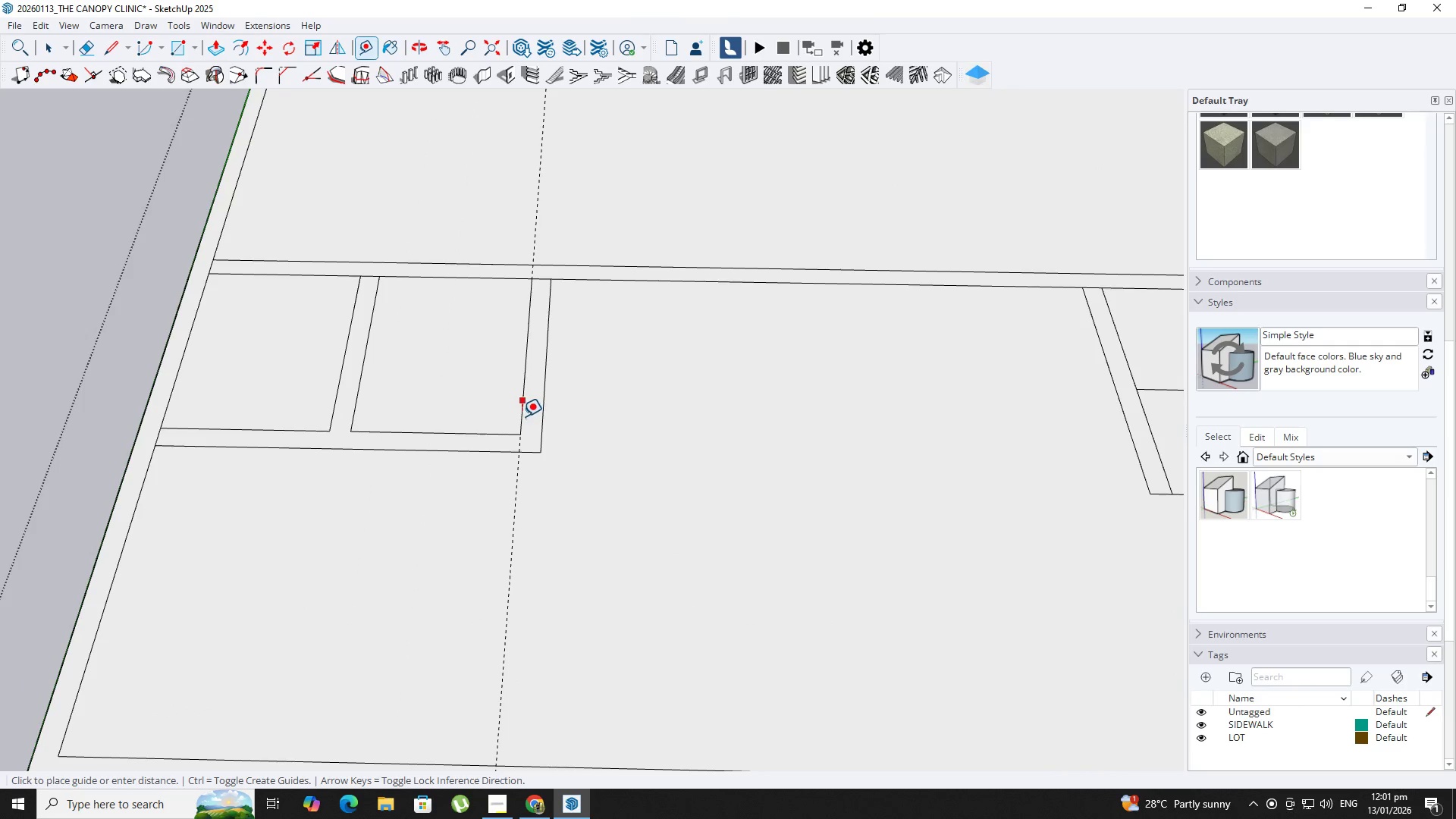 
scroll: coordinate [513, 427], scroll_direction: up, amount: 2.0
 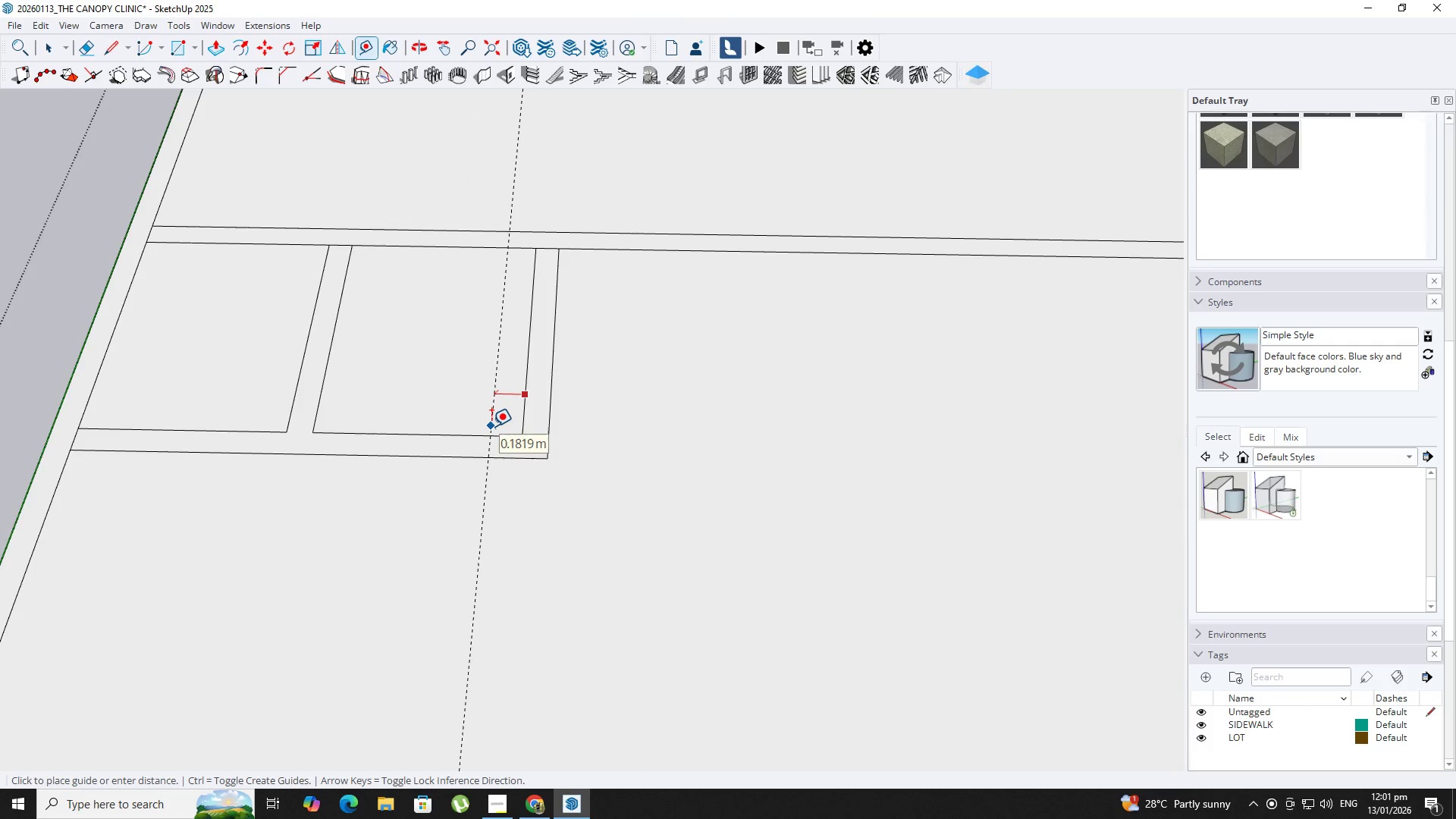 
key(Numpad1)
 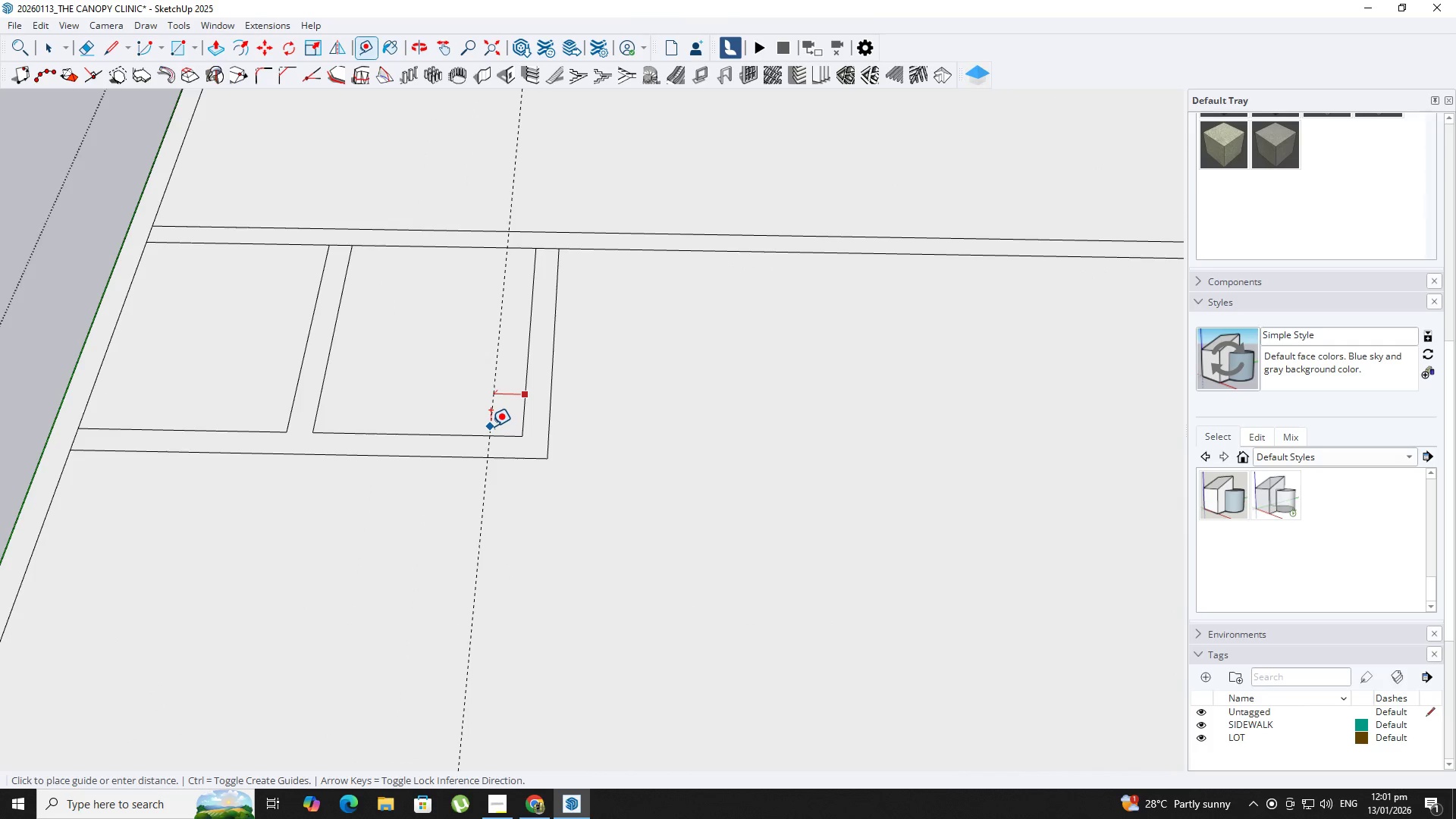 
key(Numpad0)
 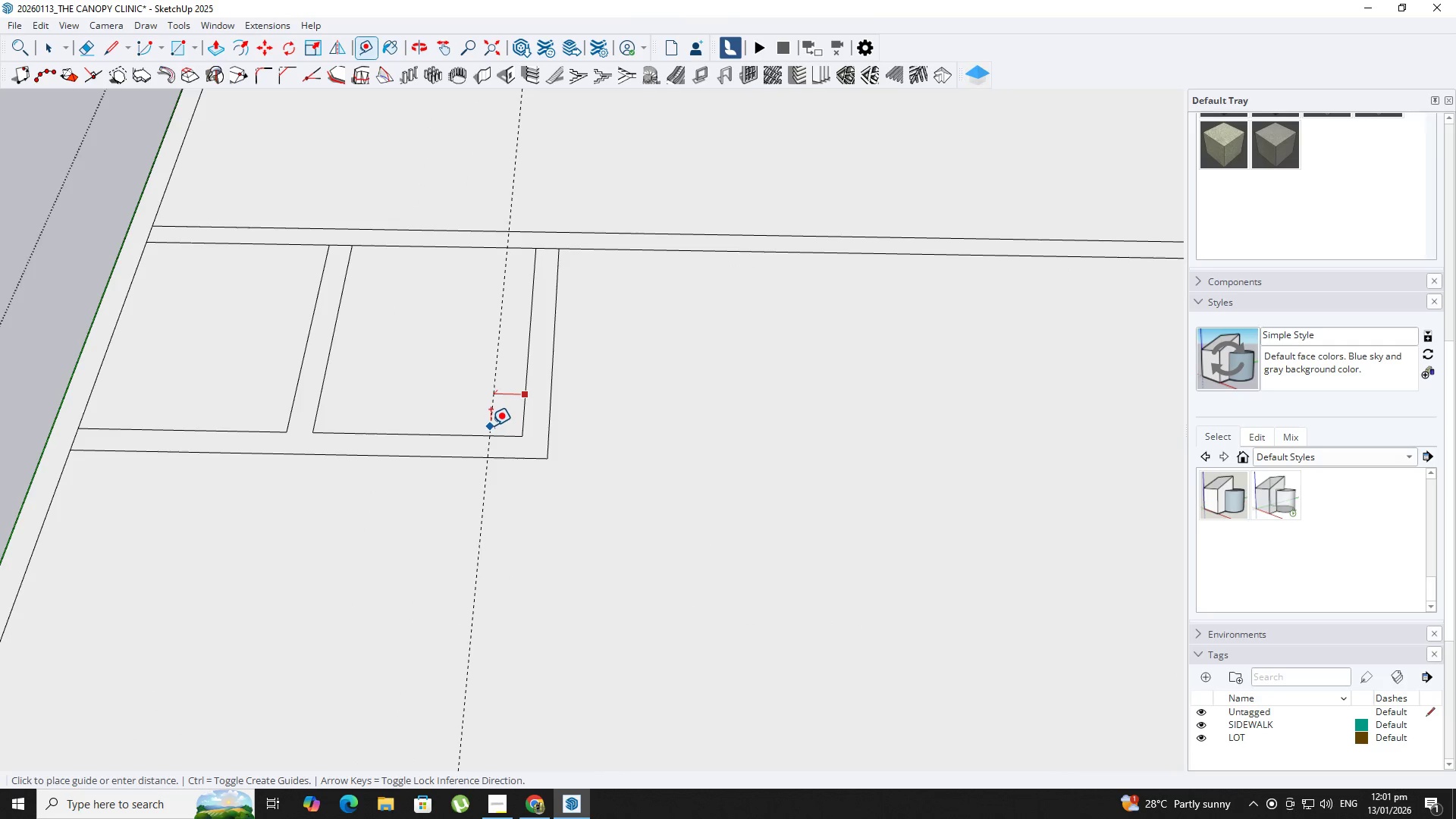 
key(Numpad0)
 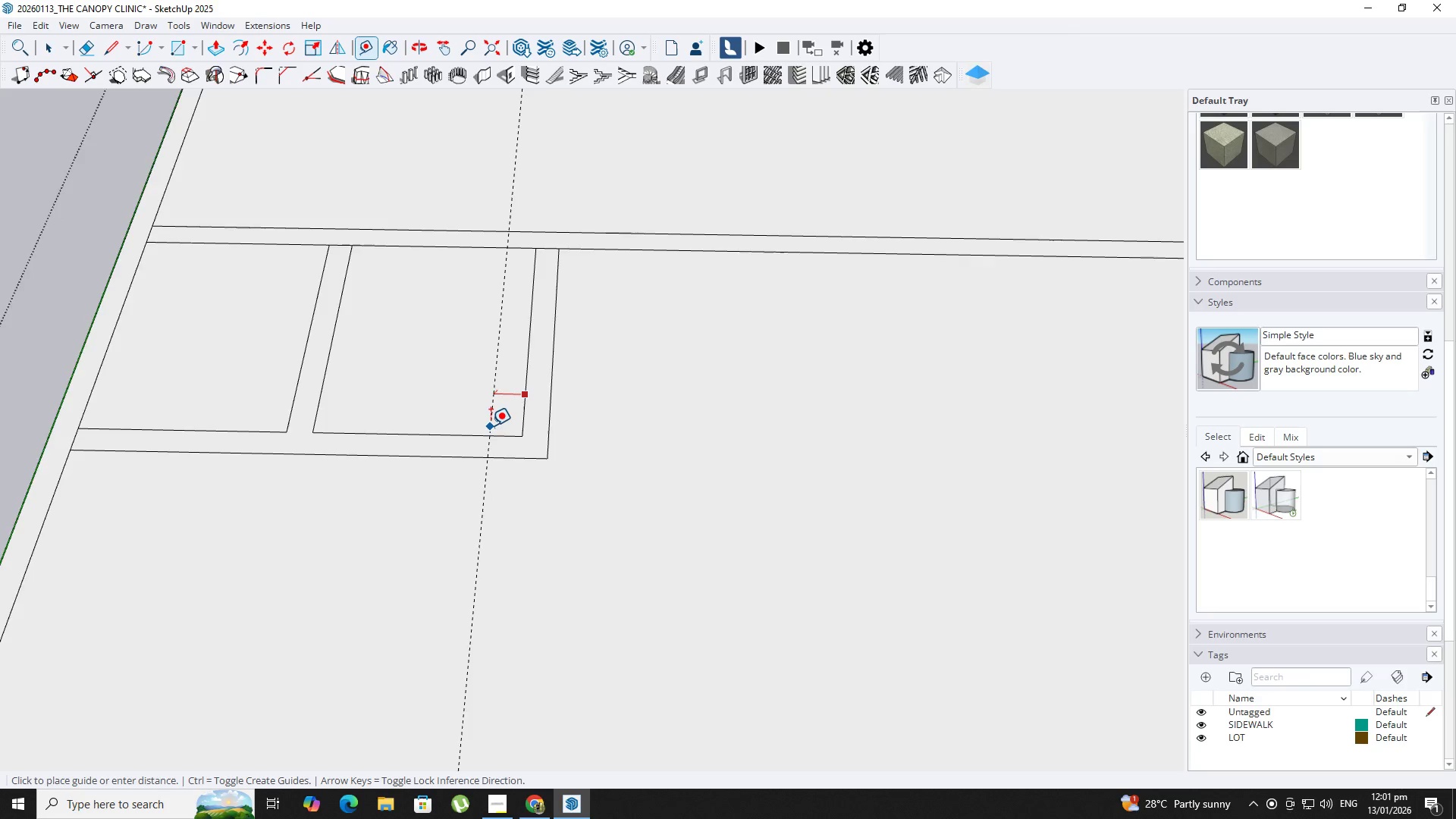 
key(NumpadEnter)
 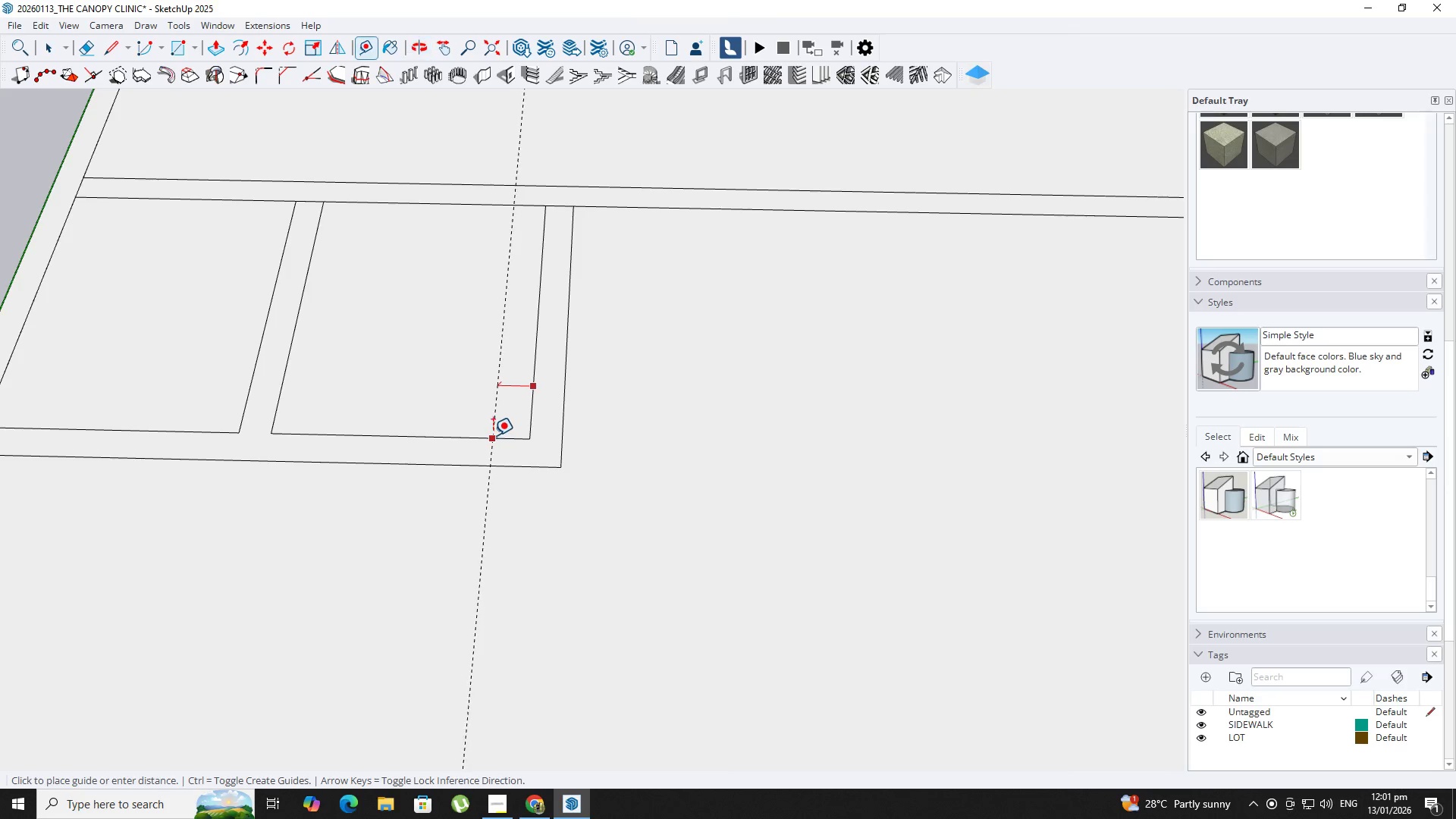 
scroll: coordinate [491, 425], scroll_direction: up, amount: 2.0
 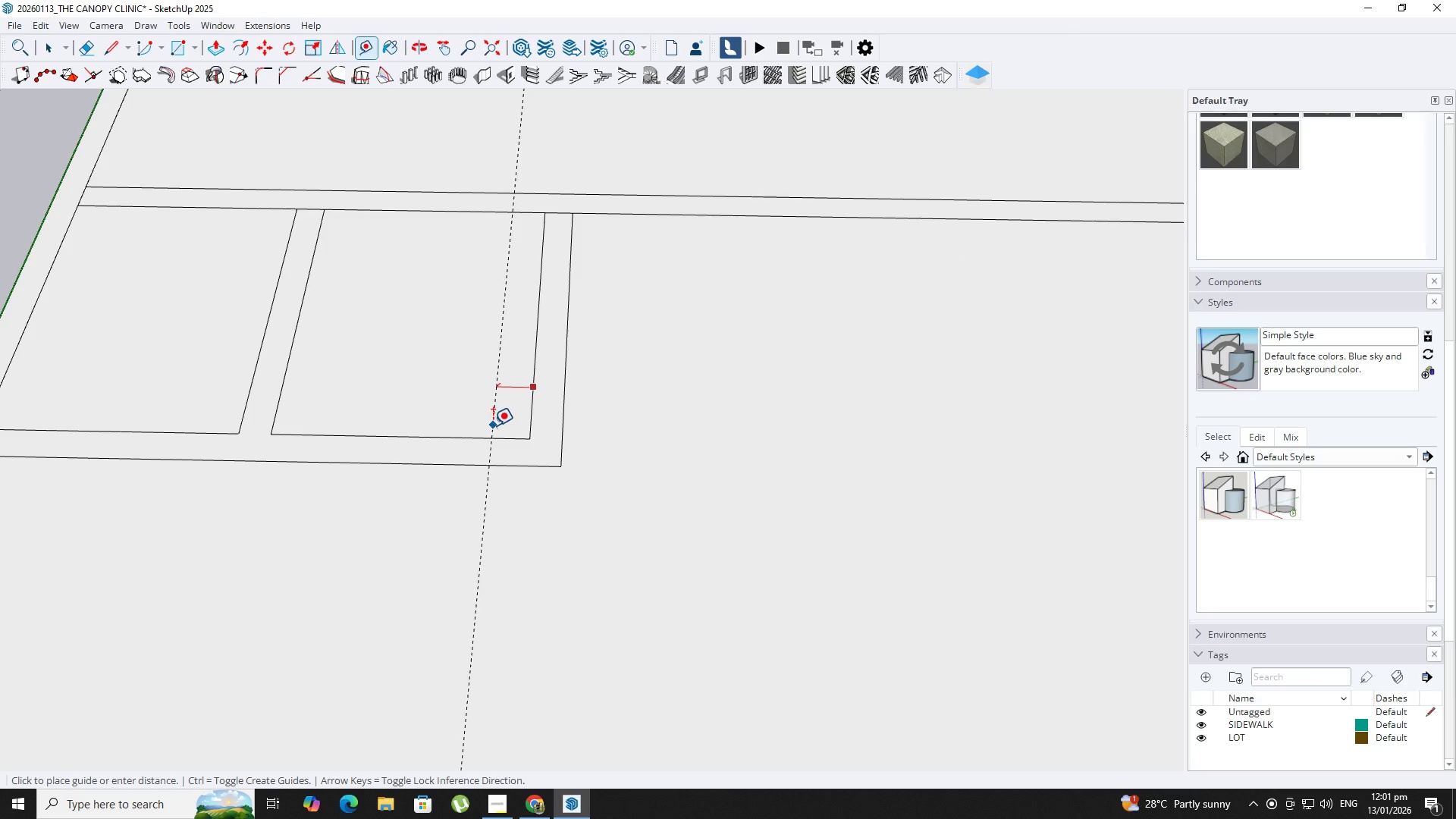 
key(Numpad1)
 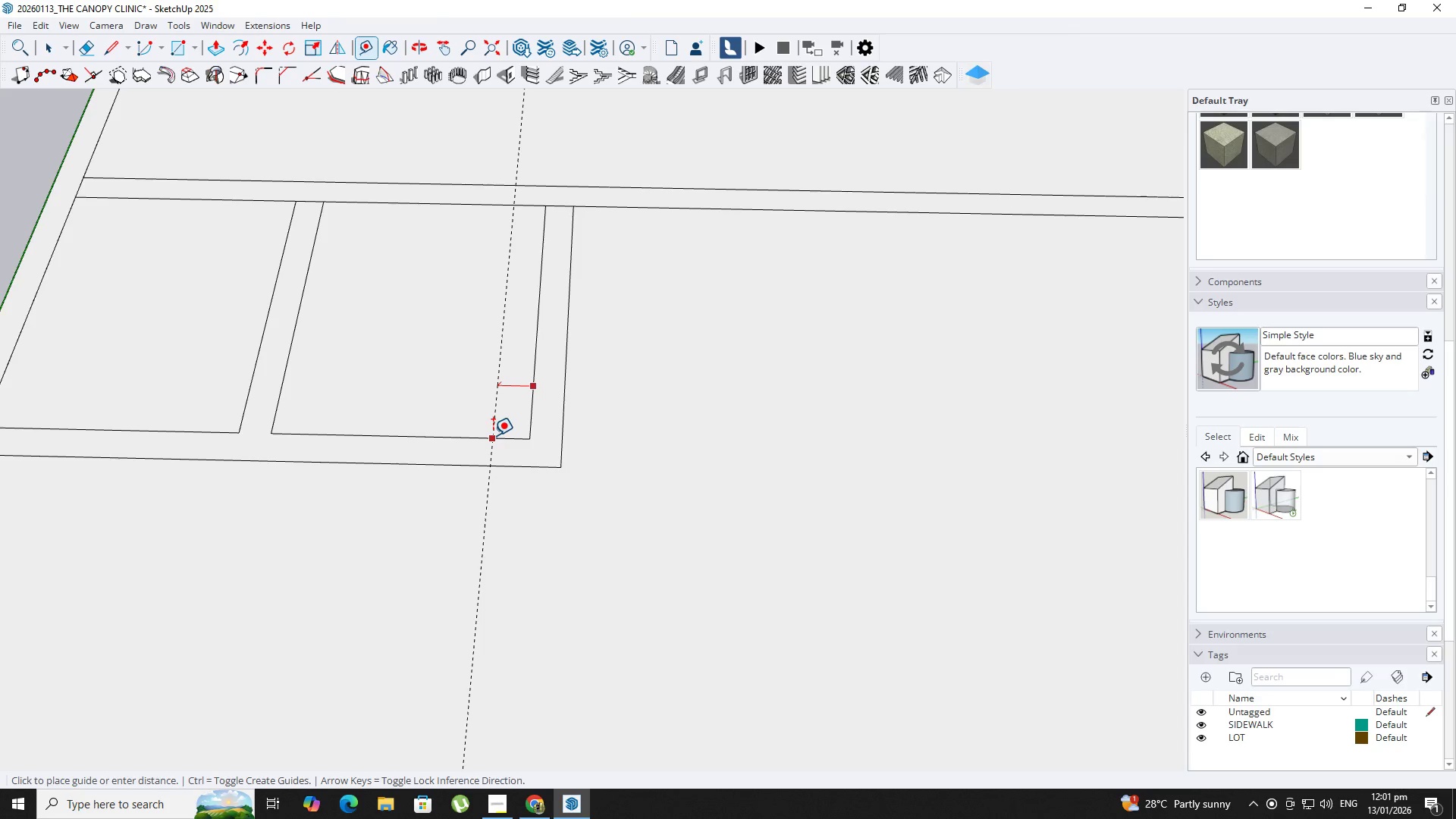 
key(Numpad0)
 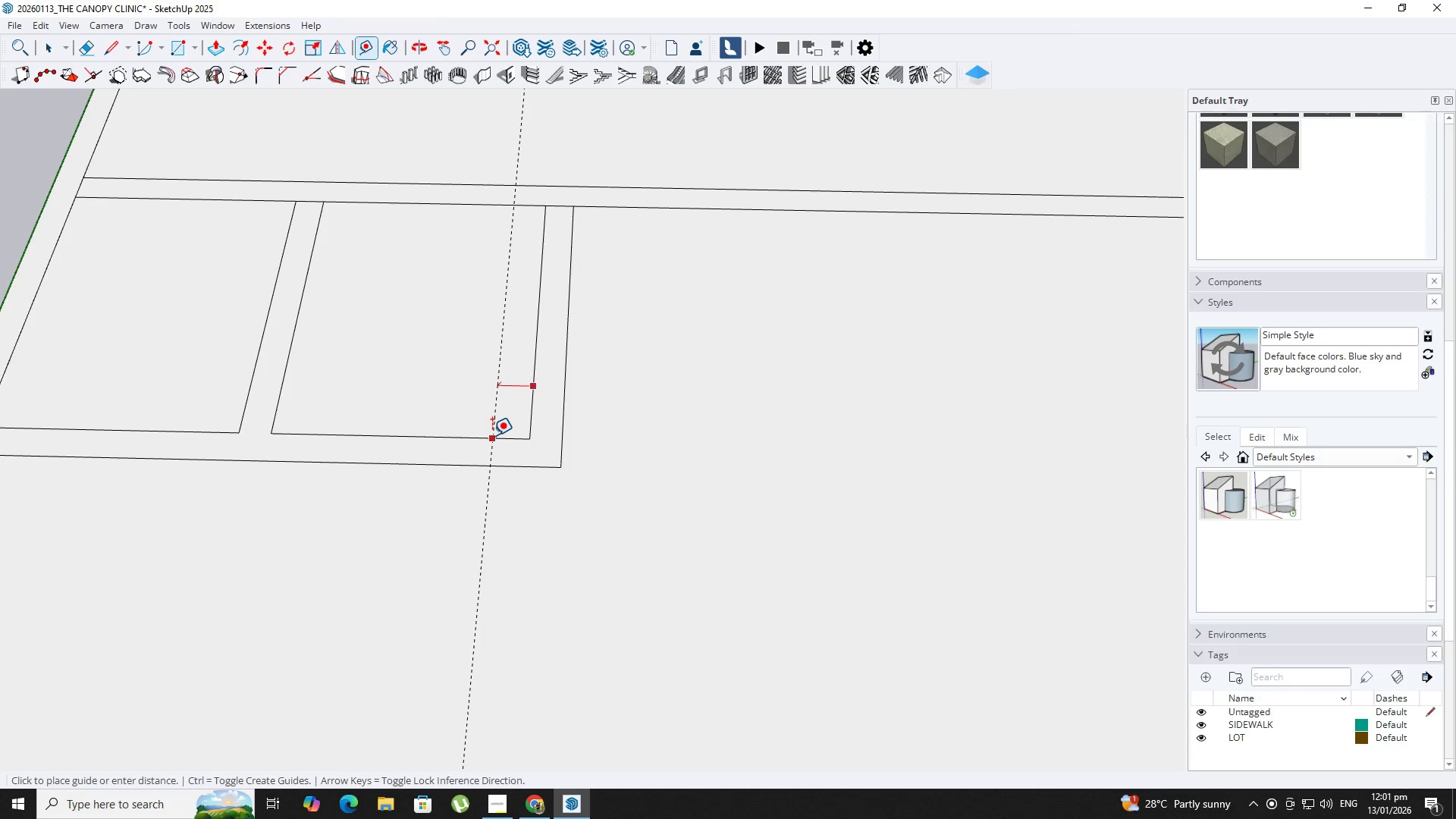 
key(Backspace)
 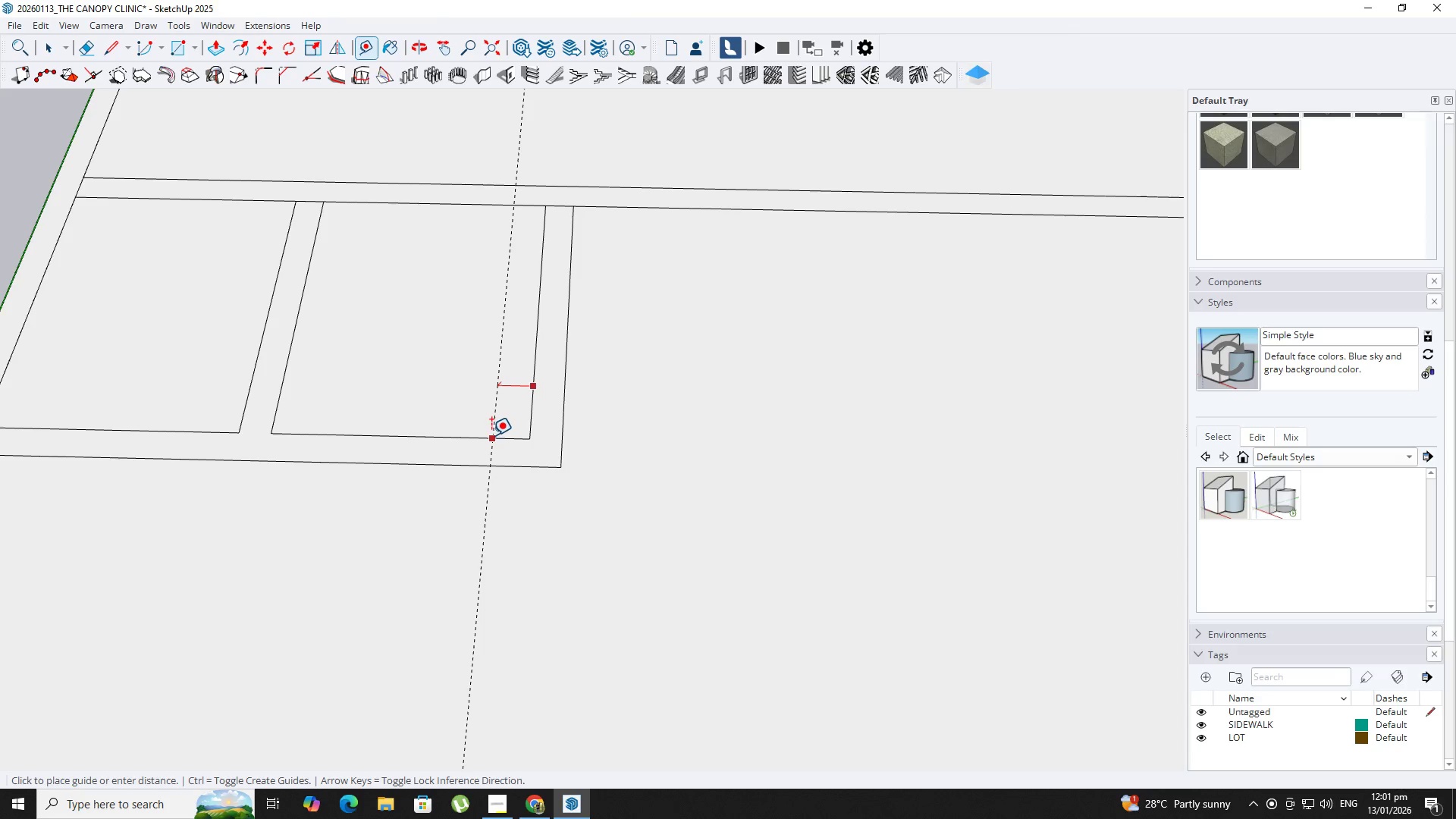 
key(Backspace)
 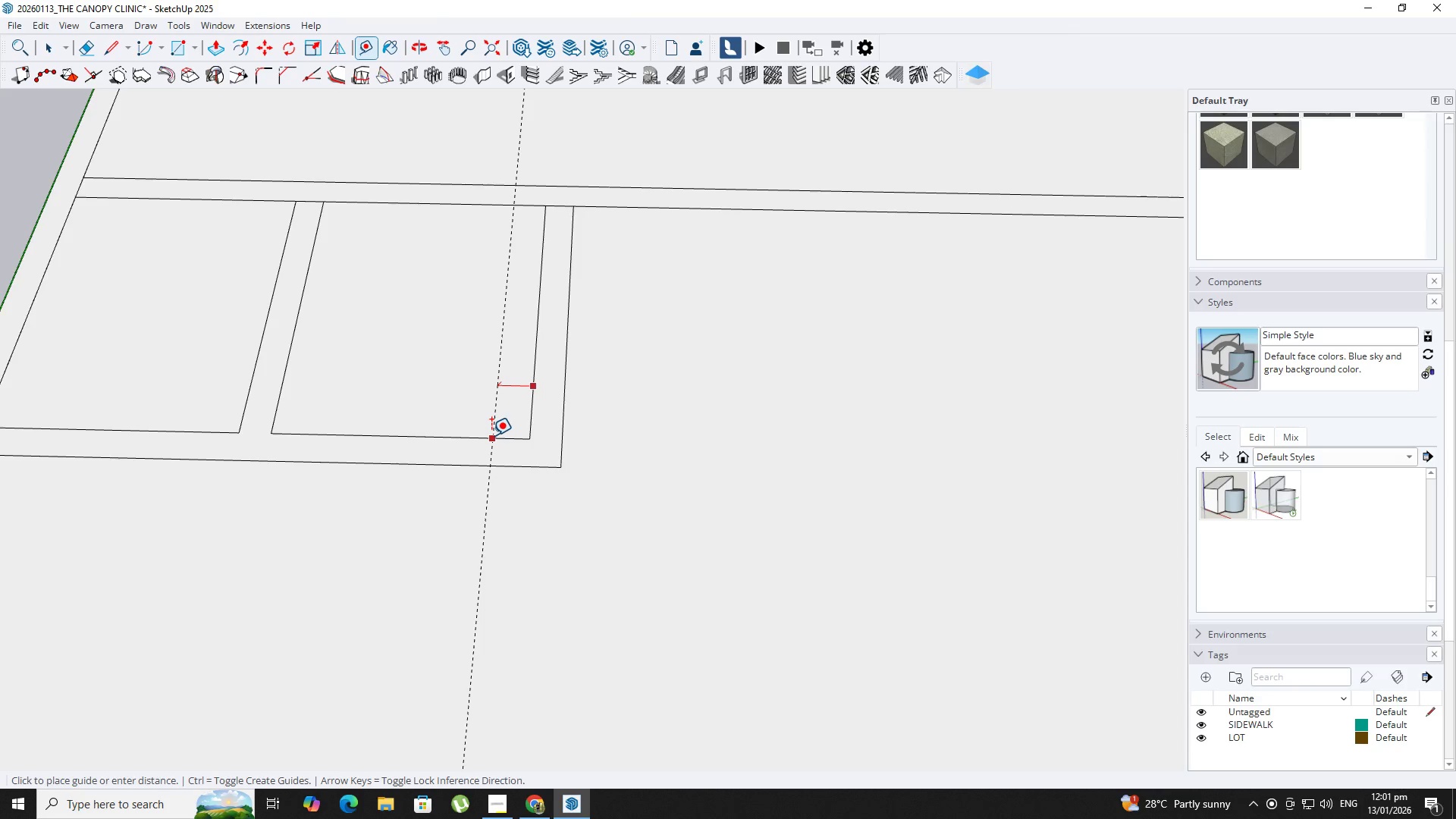 
key(Backspace)
 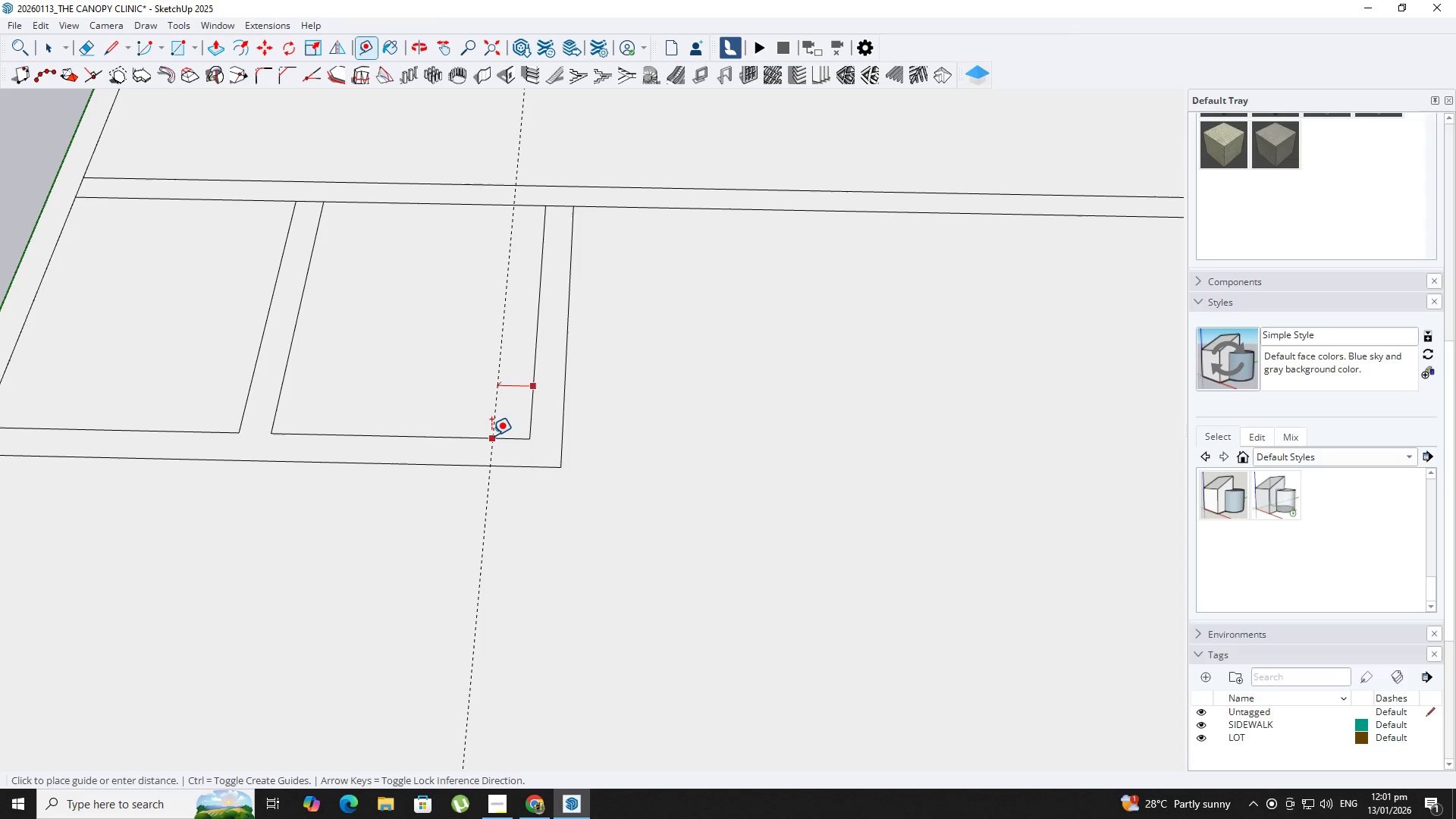 
key(NumpadDecimal)
 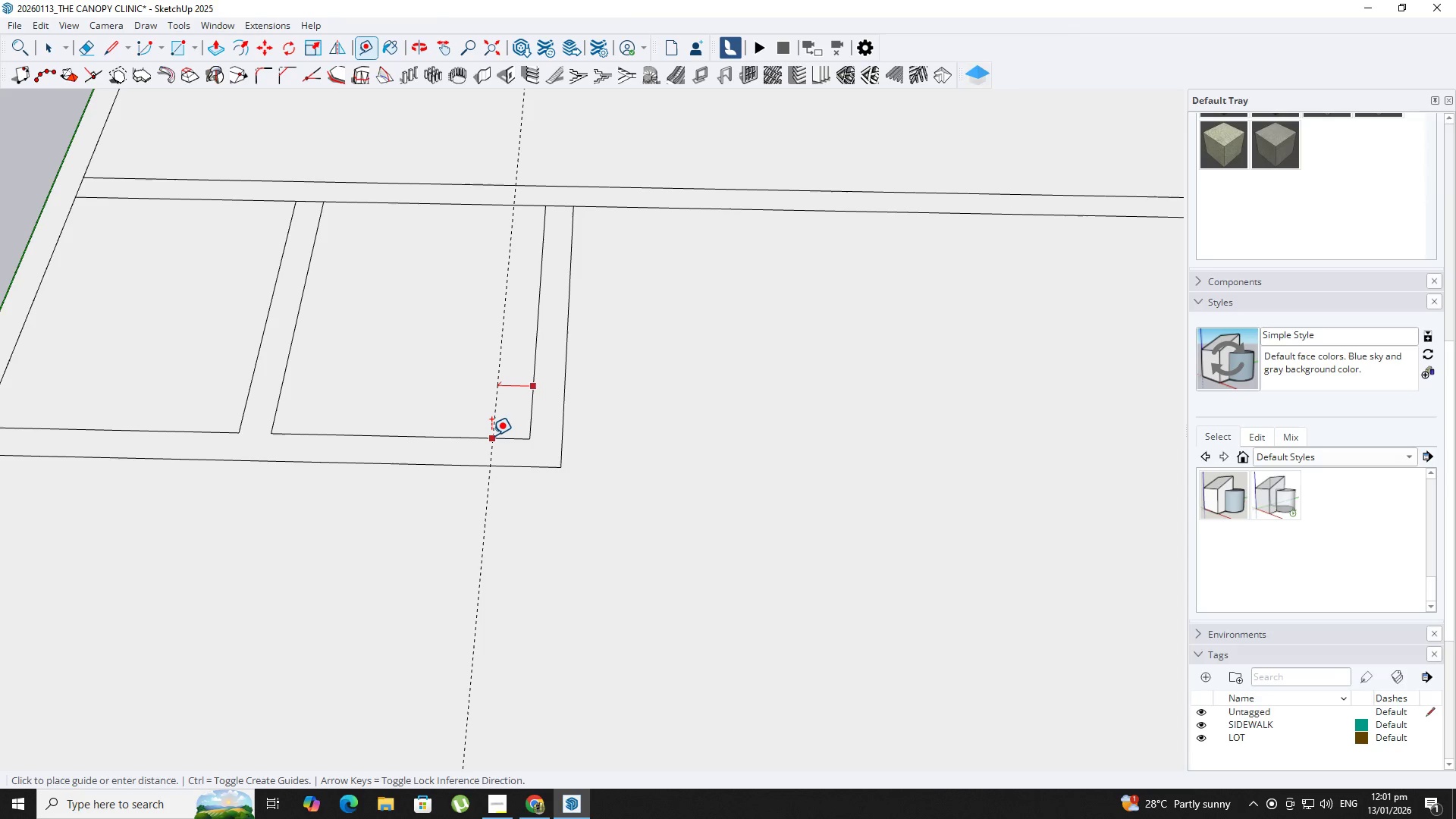 
key(Numpad1)
 